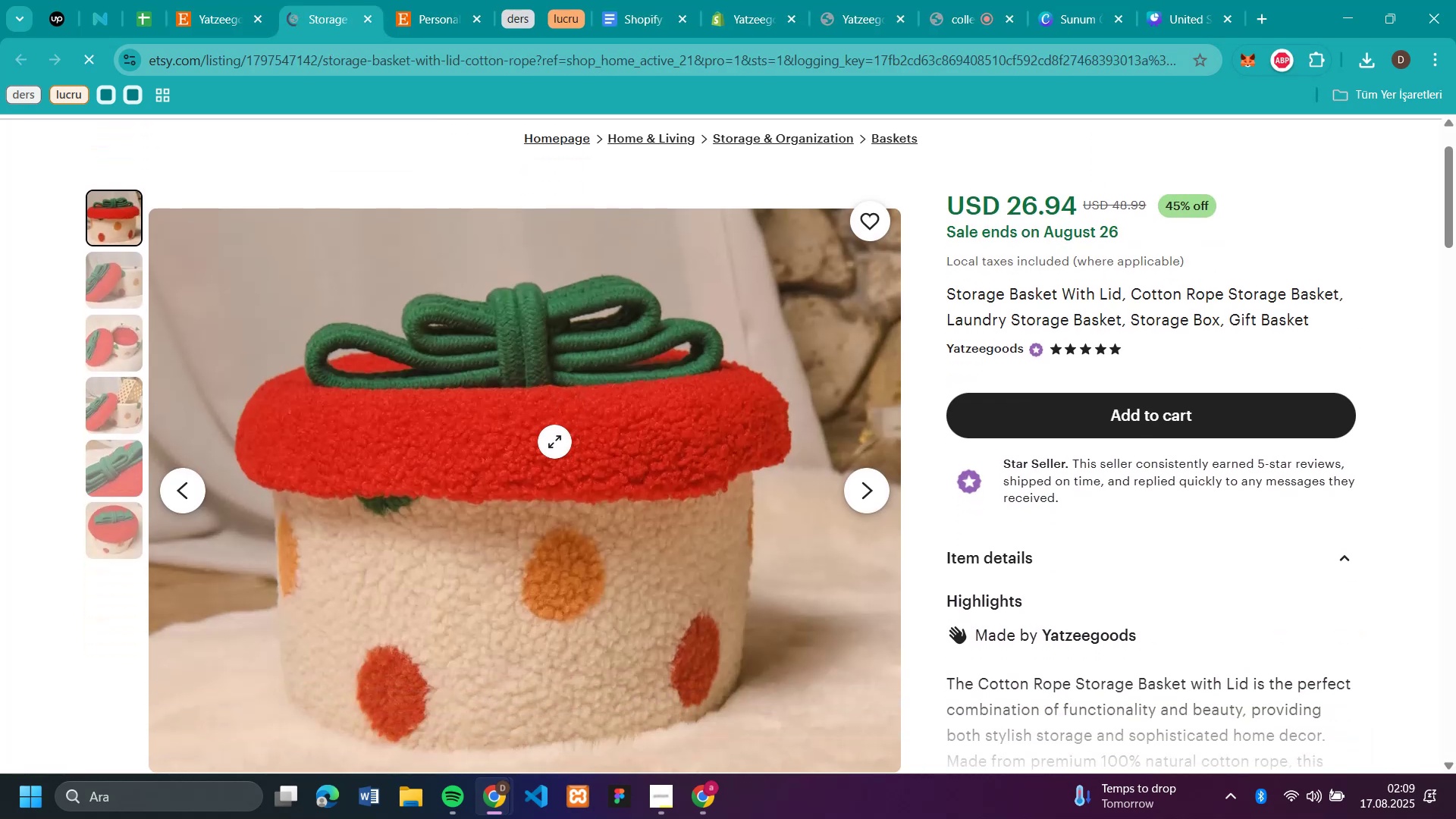 
right_click([554, 441])
 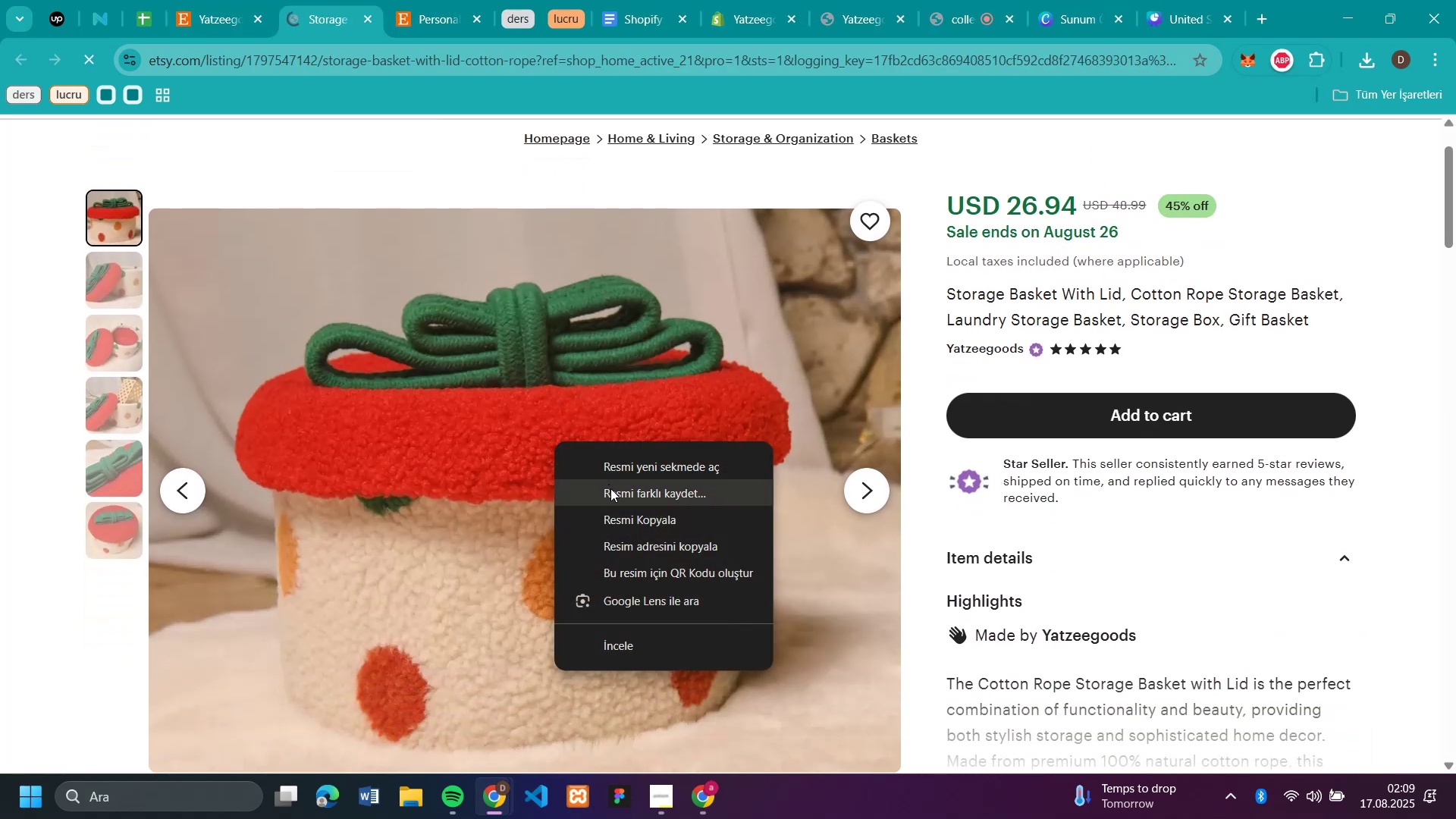 
left_click([610, 488])
 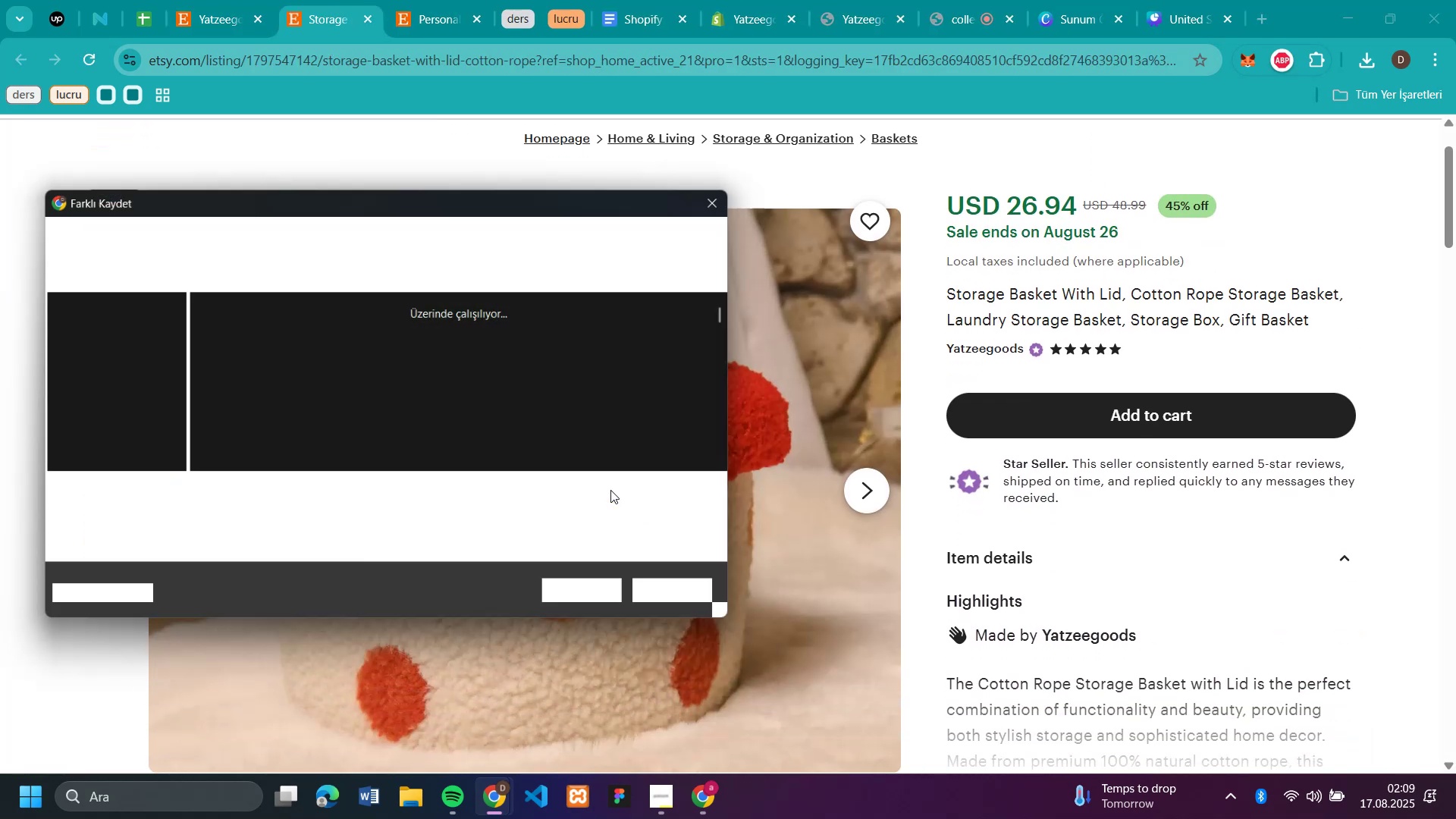 
key(Enter)
 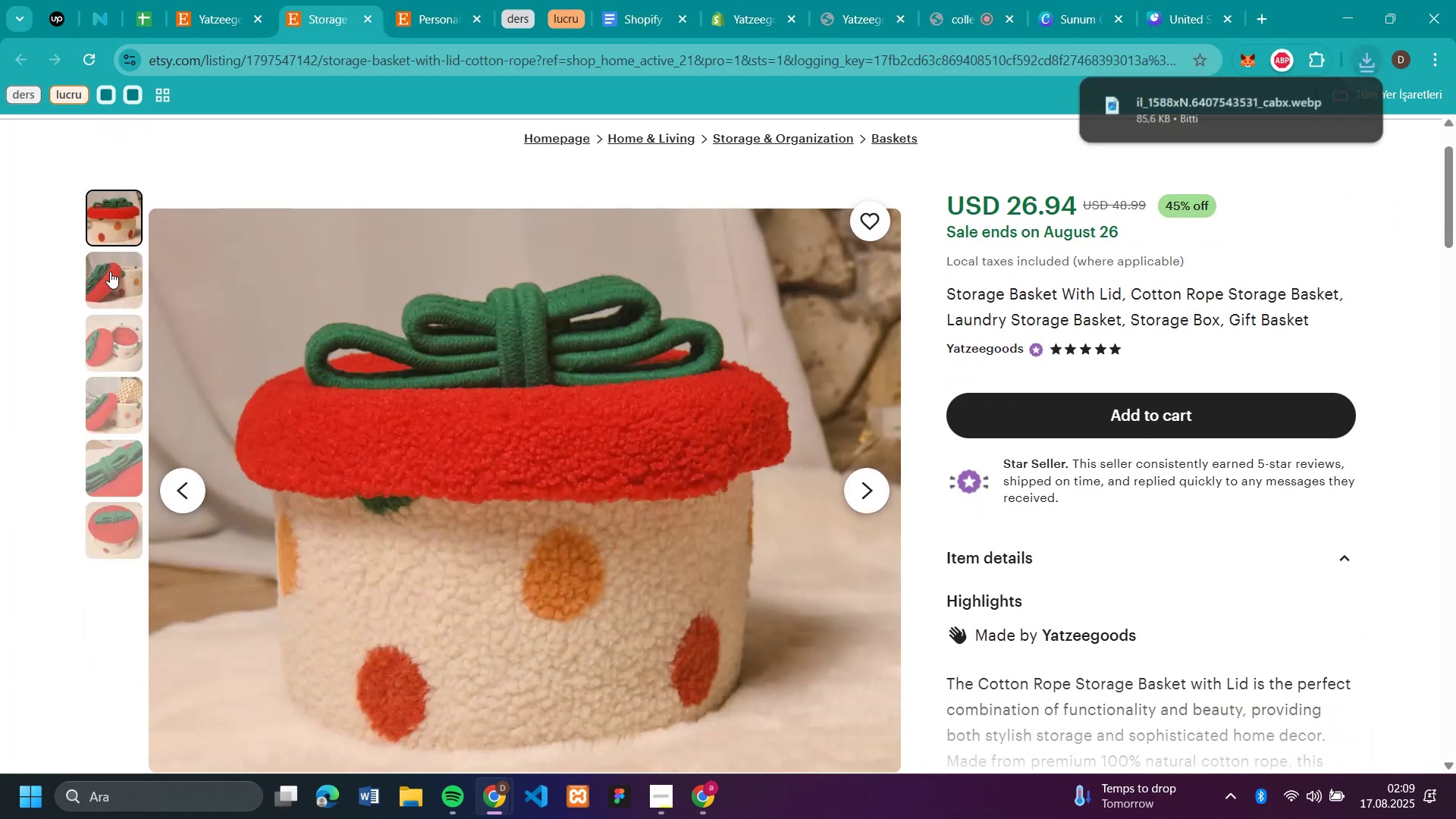 
left_click([114, 264])
 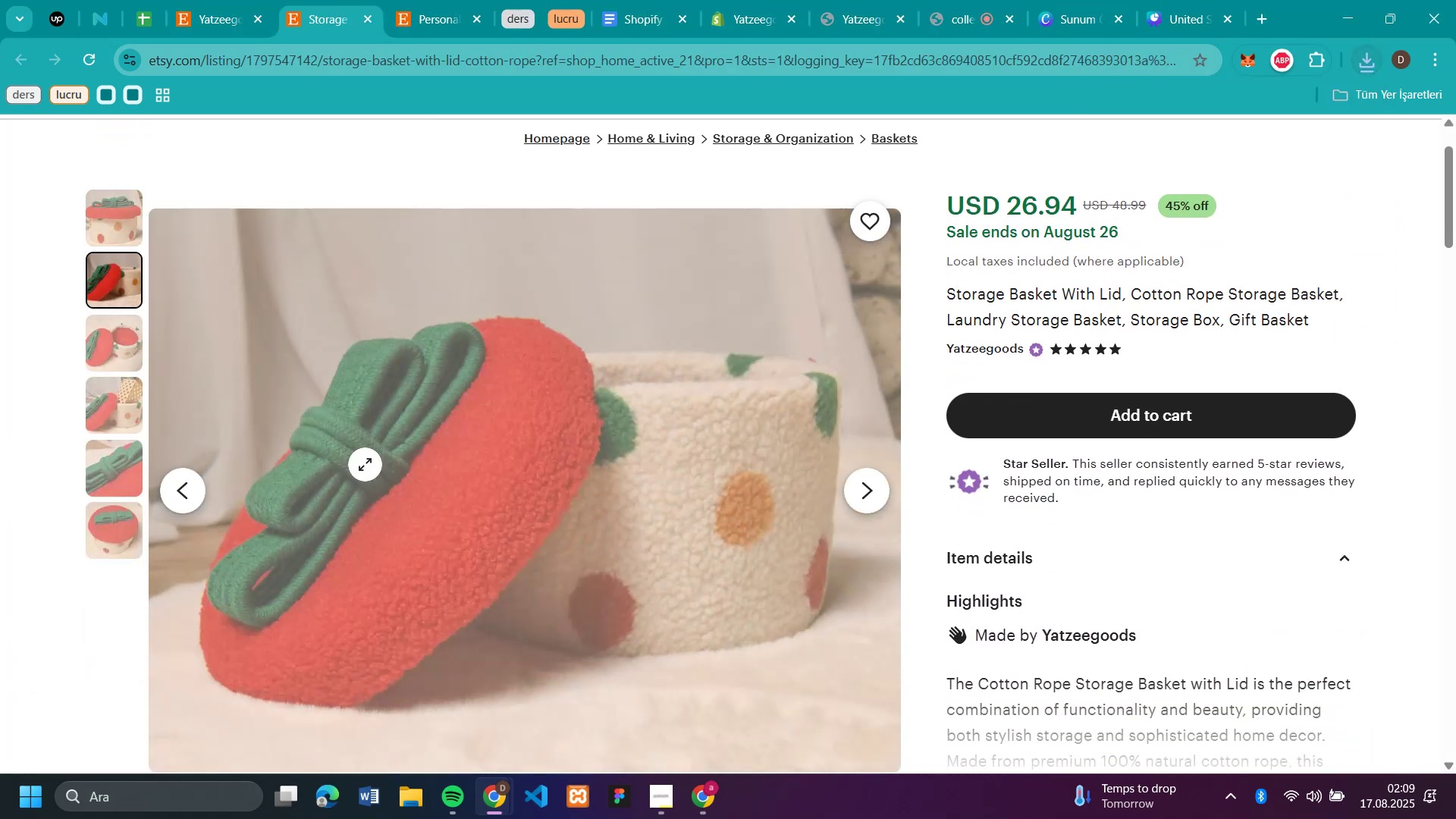 
right_click([365, 464])
 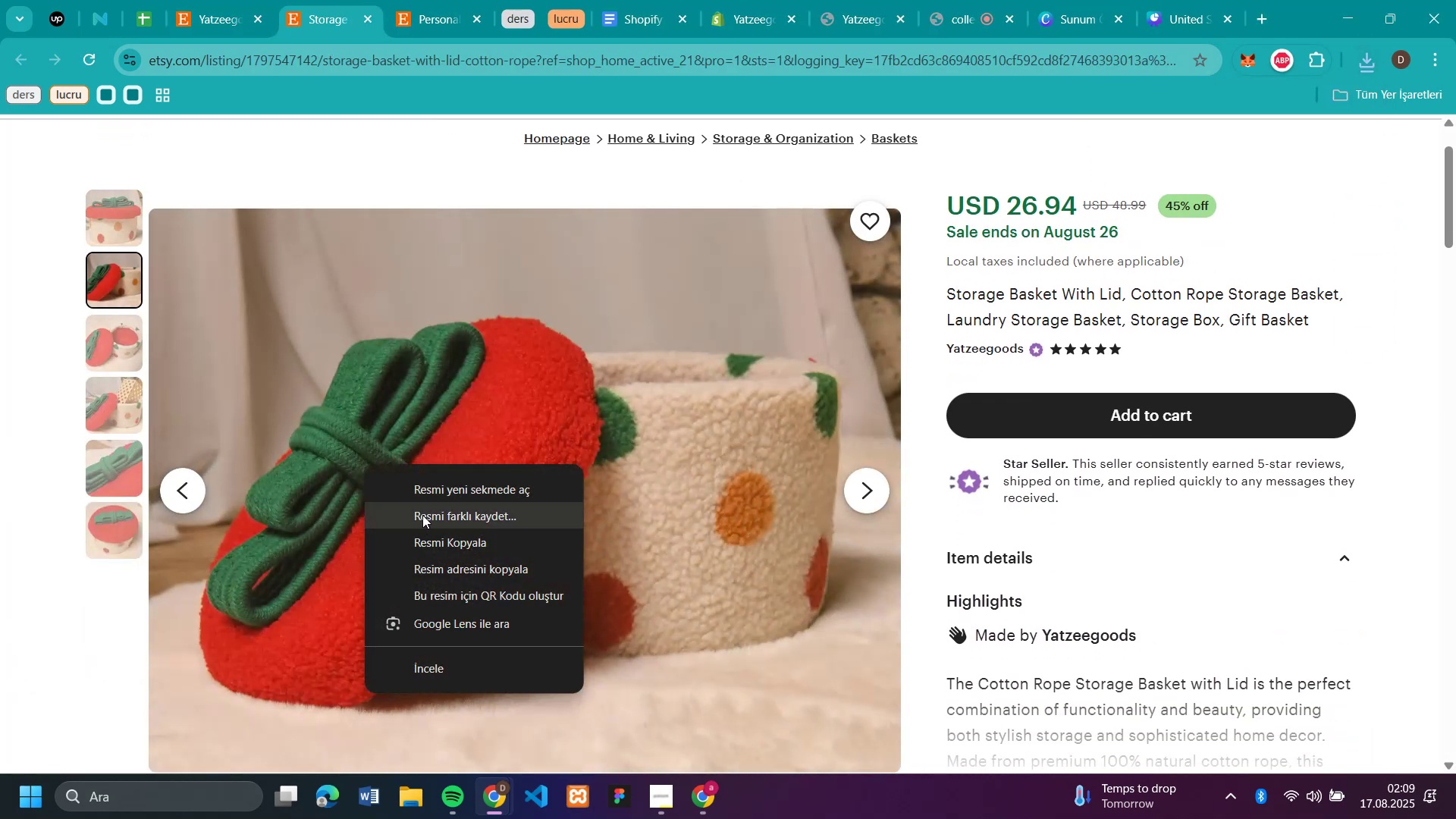 
left_click([422, 515])
 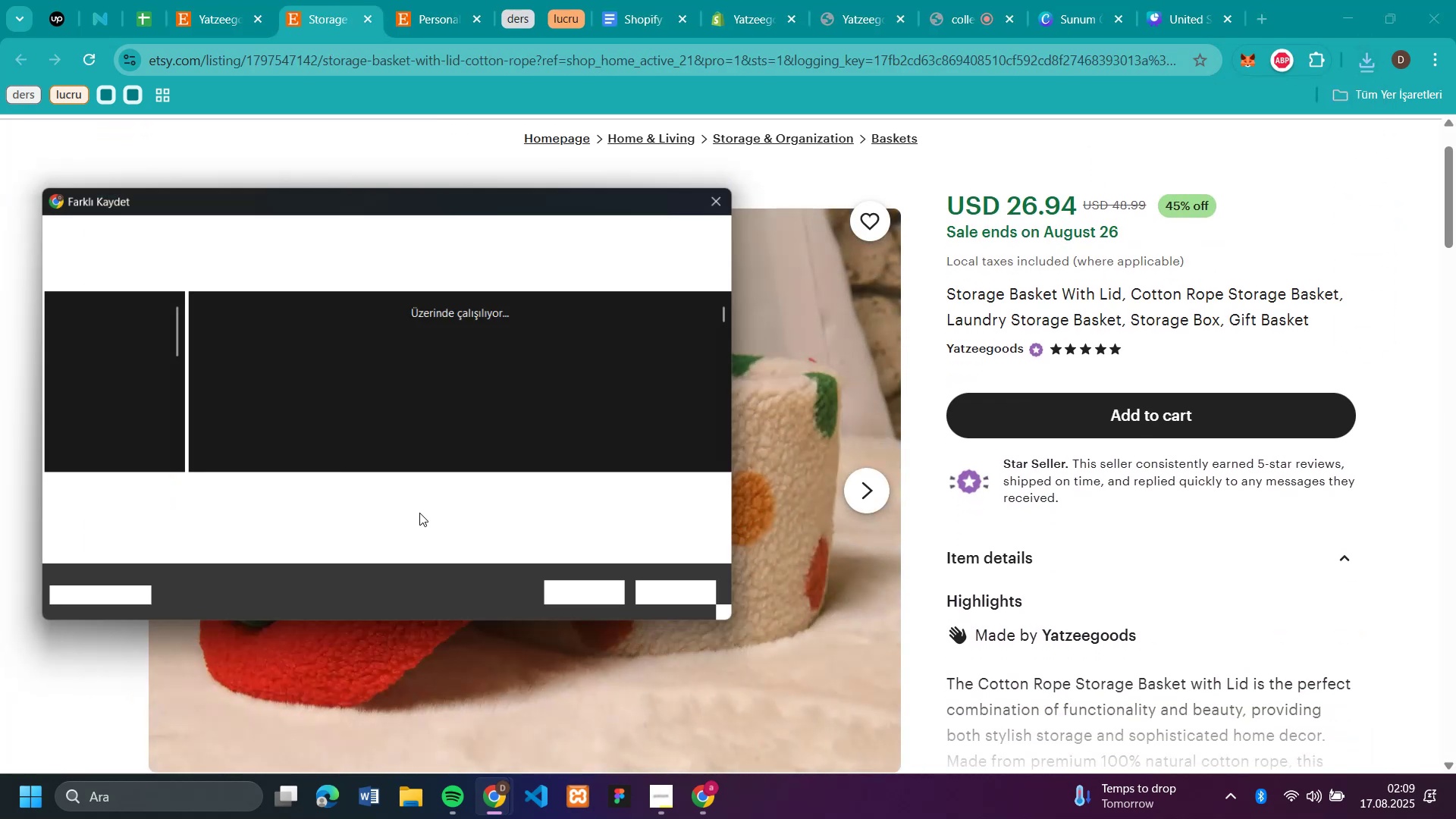 
key(Enter)
 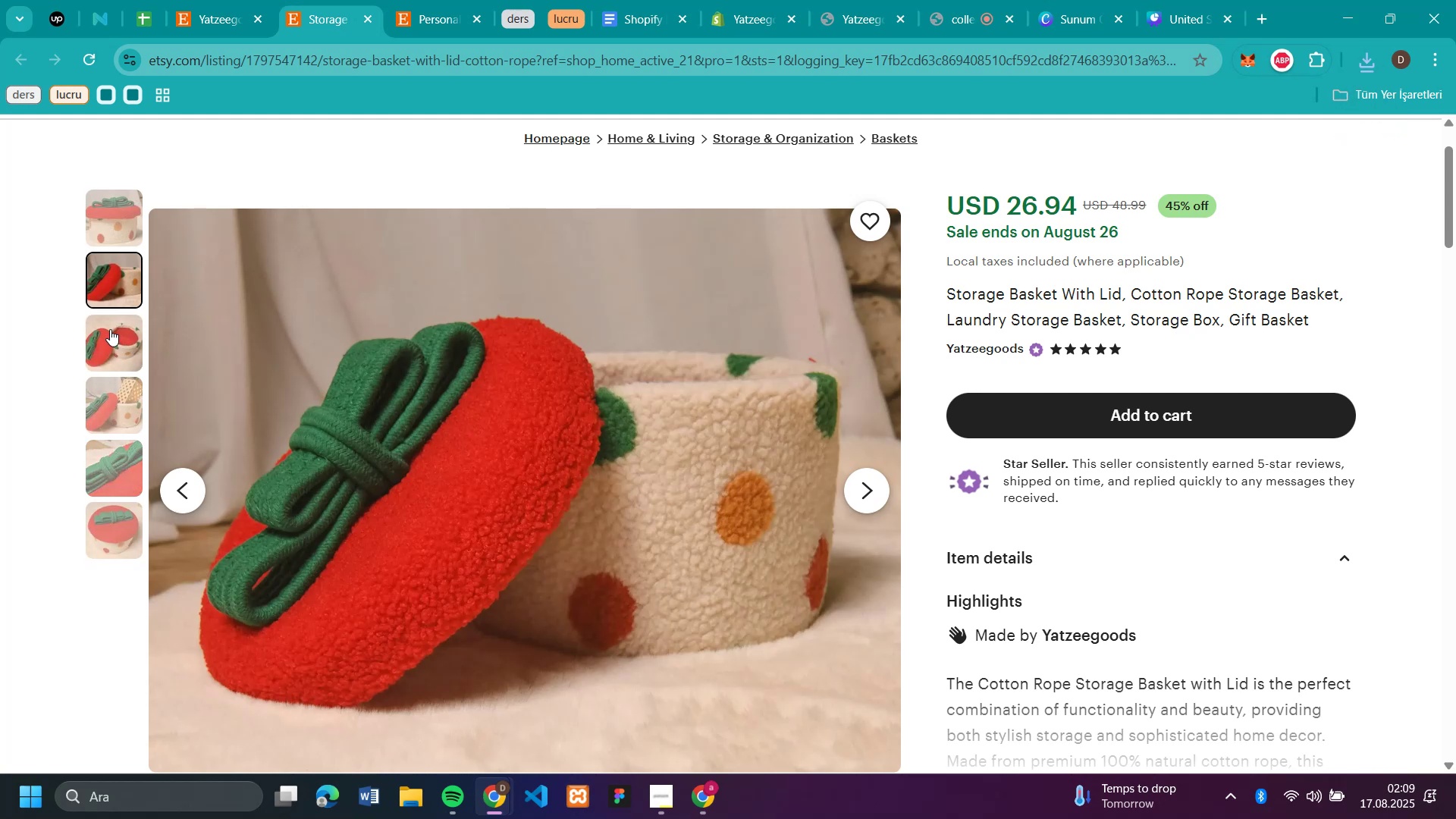 
left_click([110, 329])
 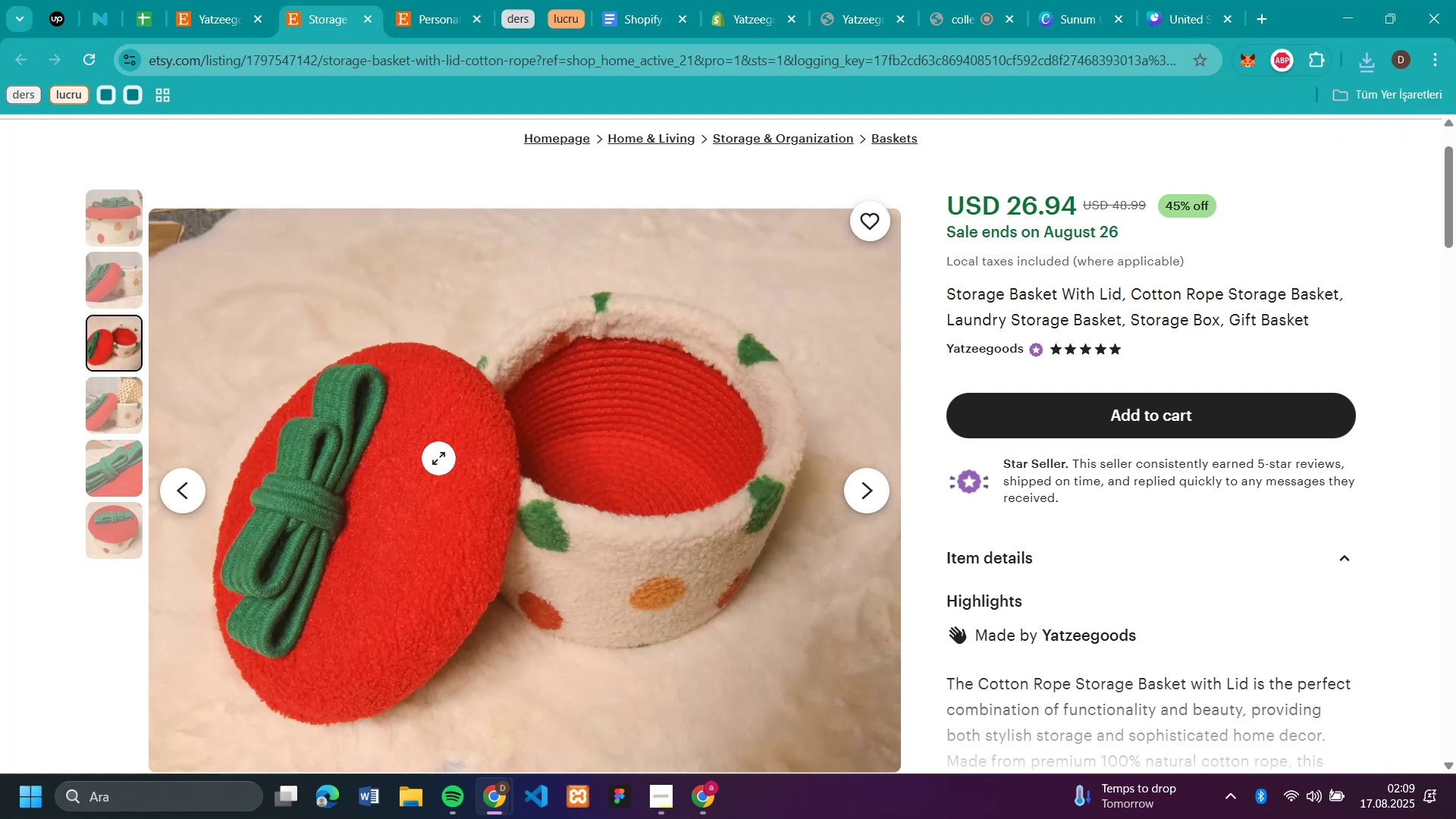 
right_click([439, 458])
 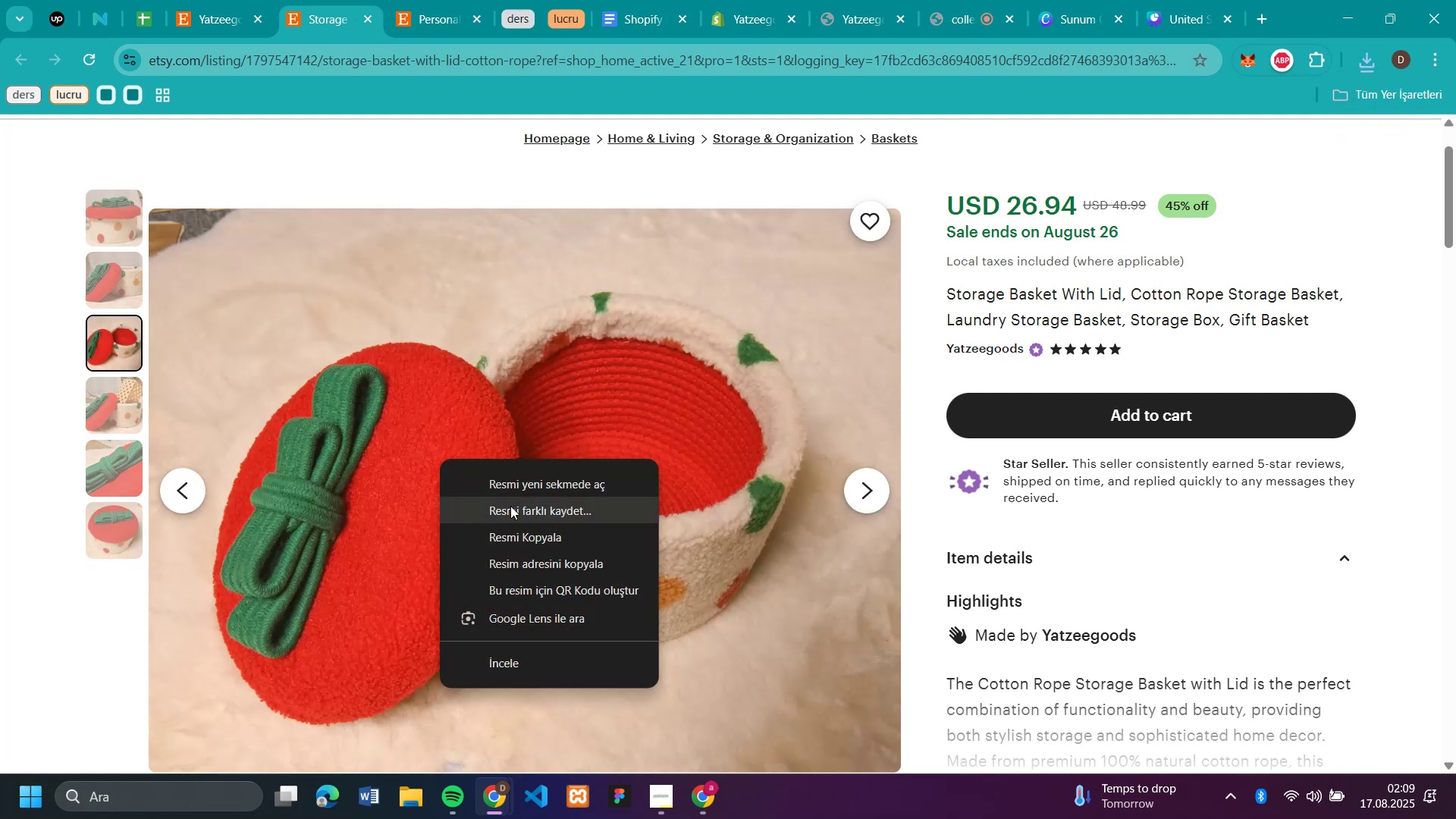 
left_click([510, 507])
 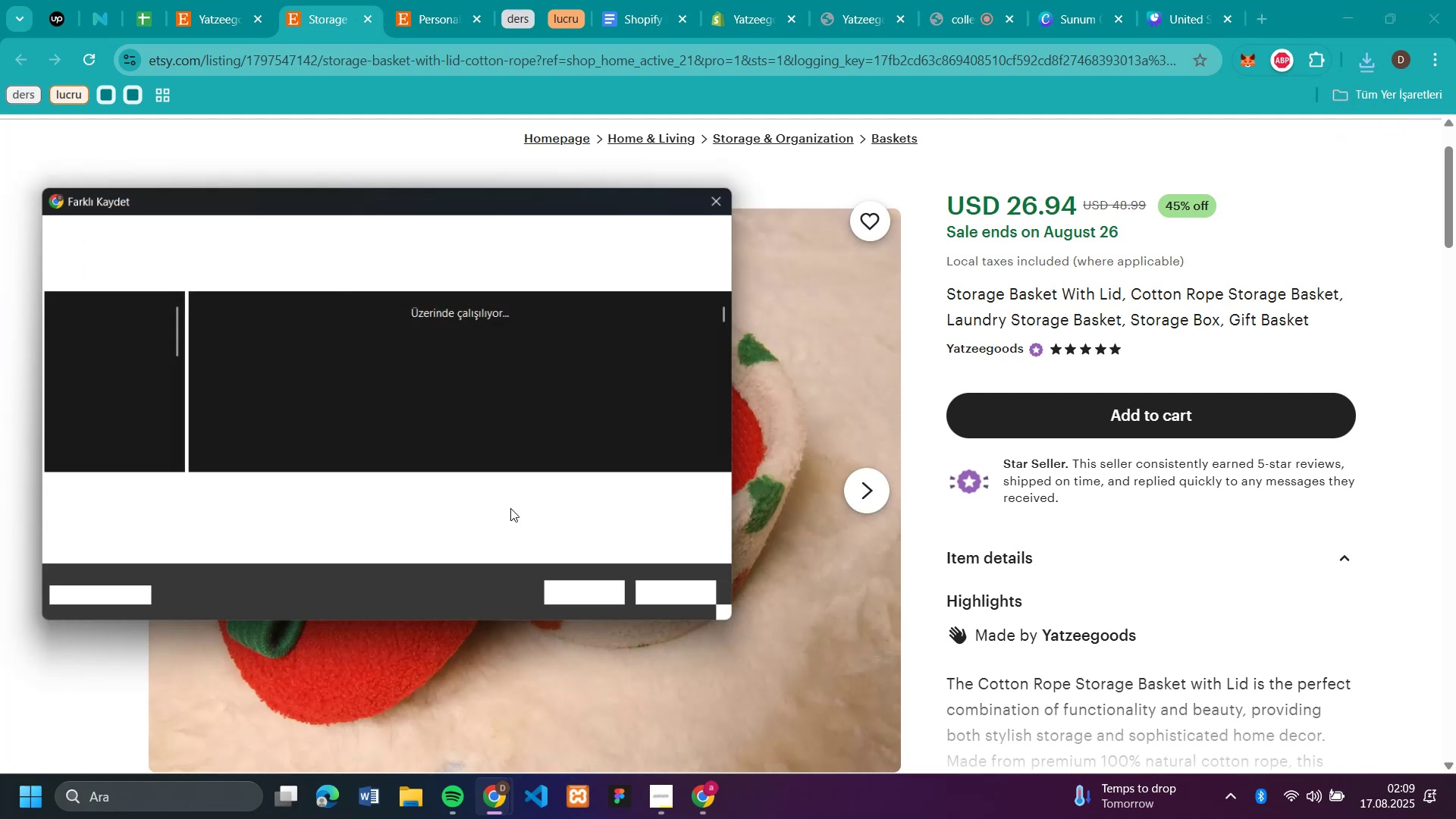 
key(Enter)
 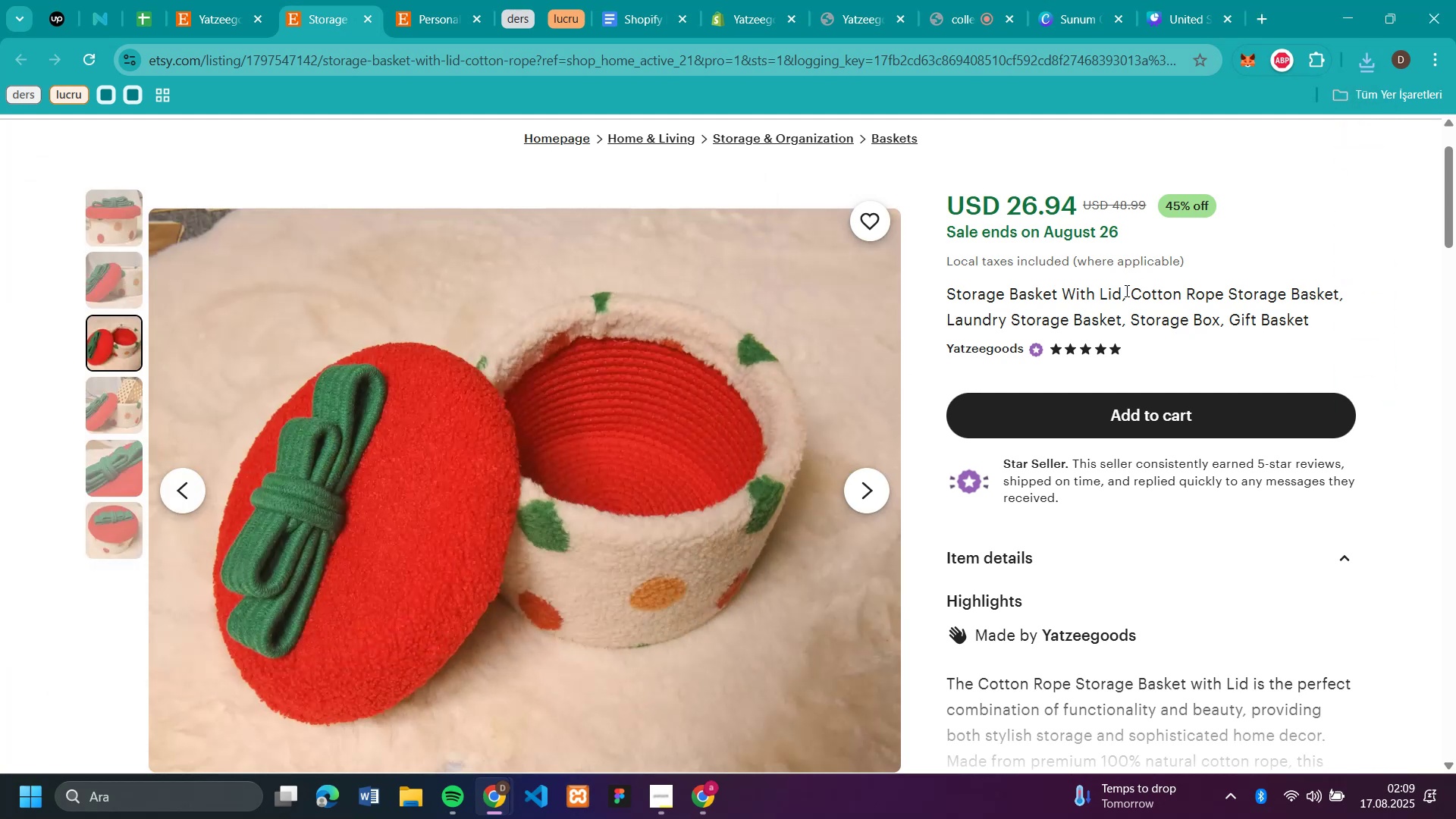 
left_click_drag(start_coordinate=[1123, 290], to_coordinate=[948, 288])
 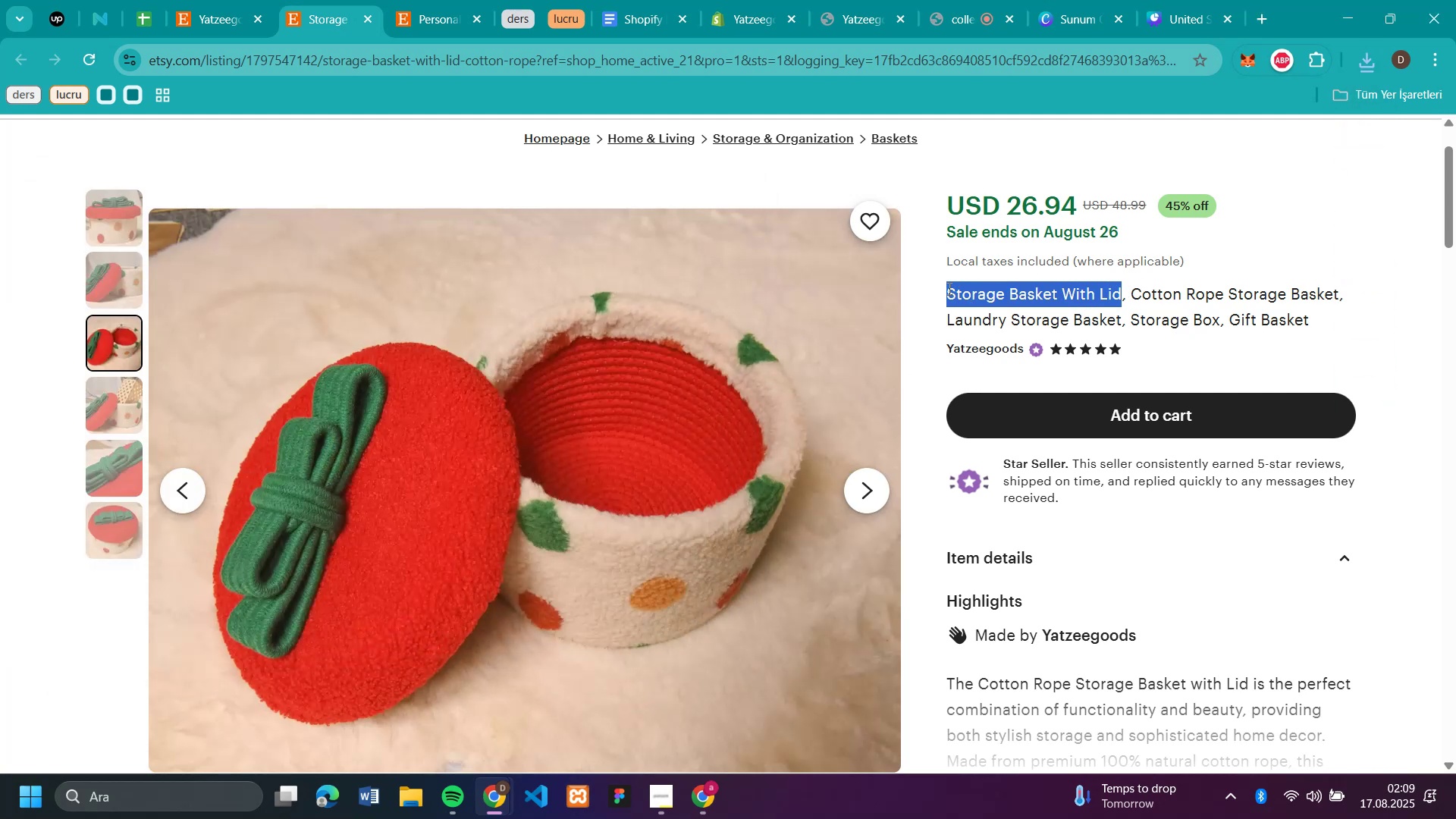 
key(Control+C)
 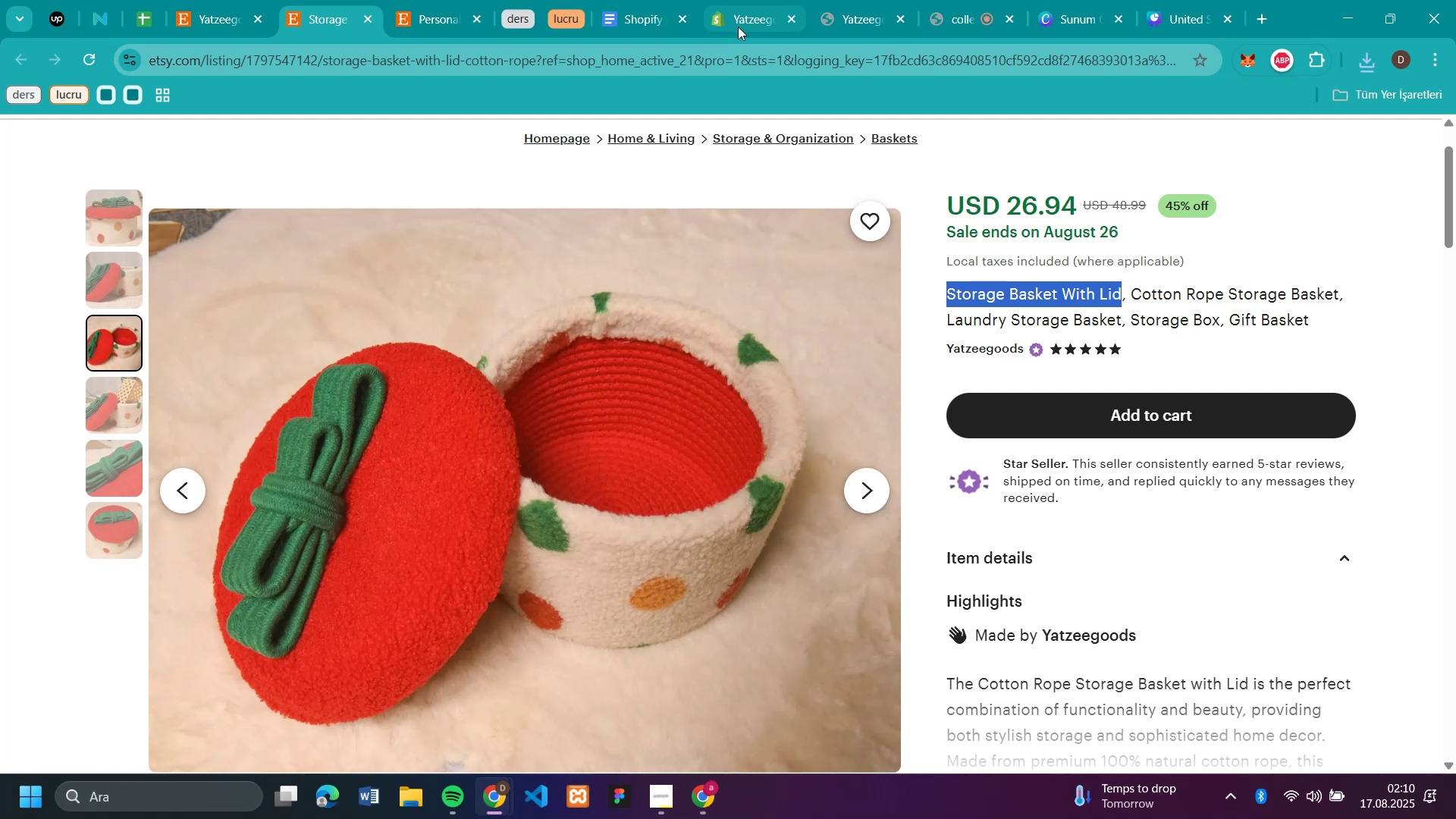 
left_click([738, 26])
 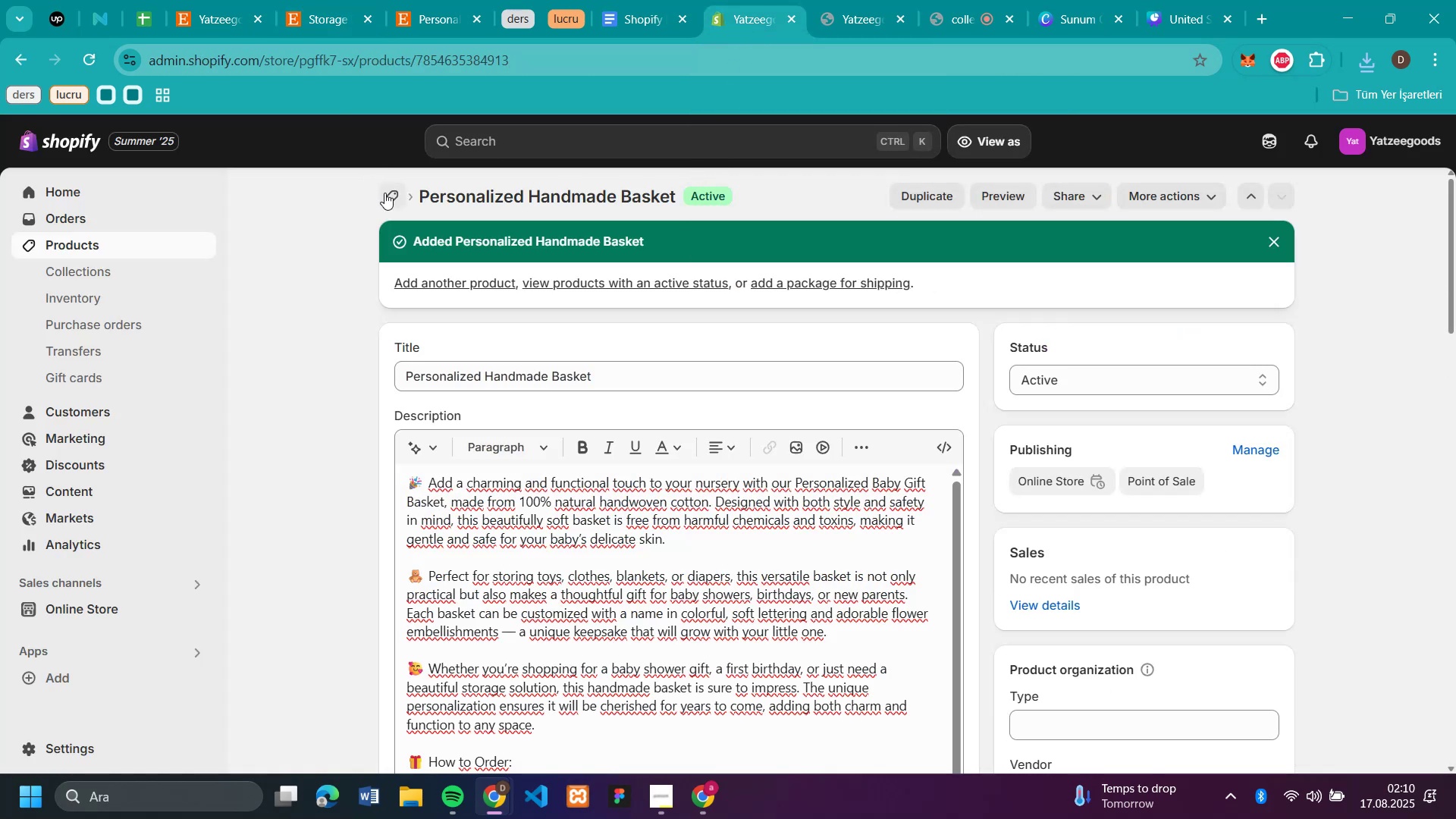 
left_click([388, 195])
 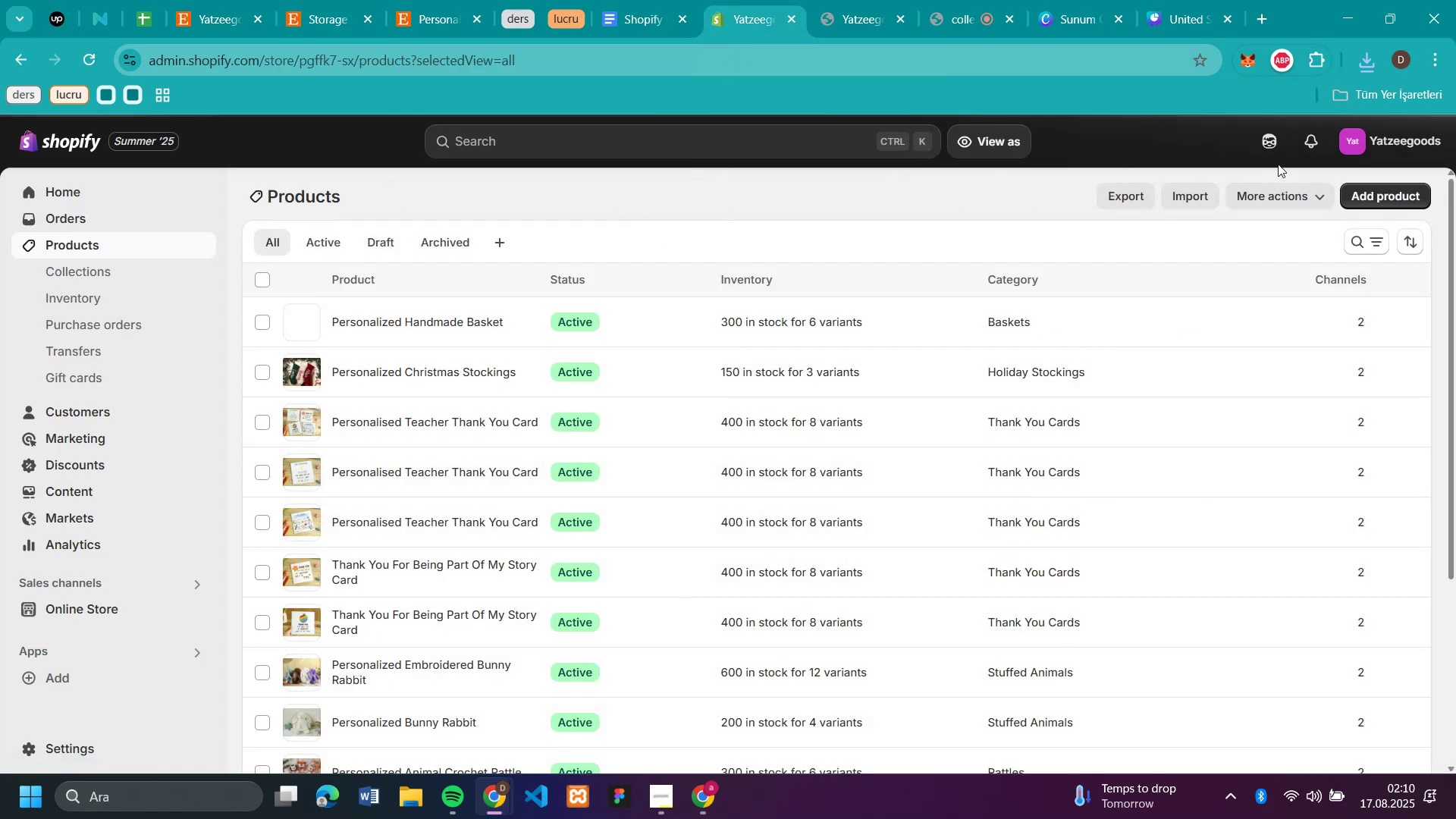 
left_click([1363, 191])
 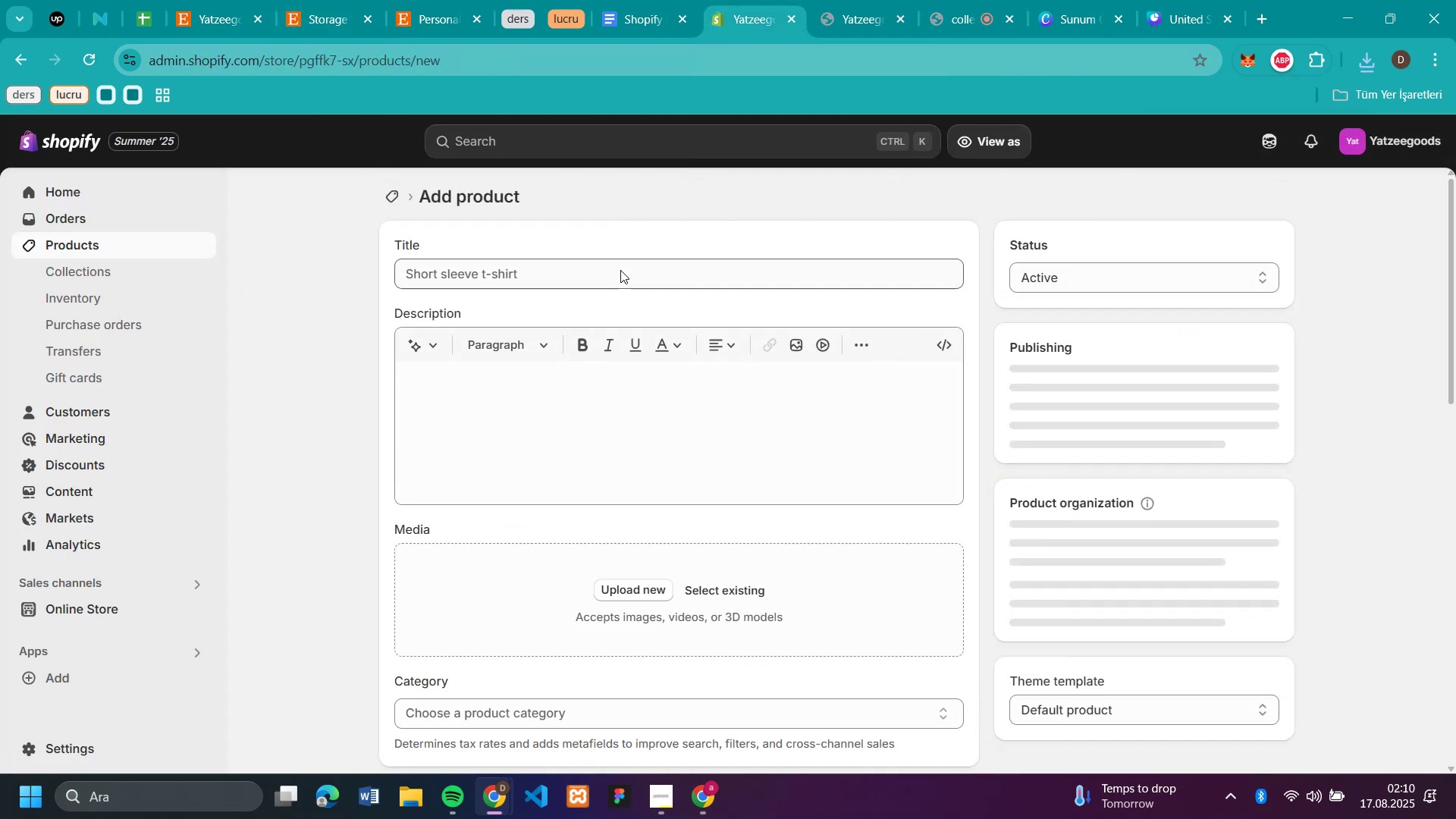 
key(Control+V)
 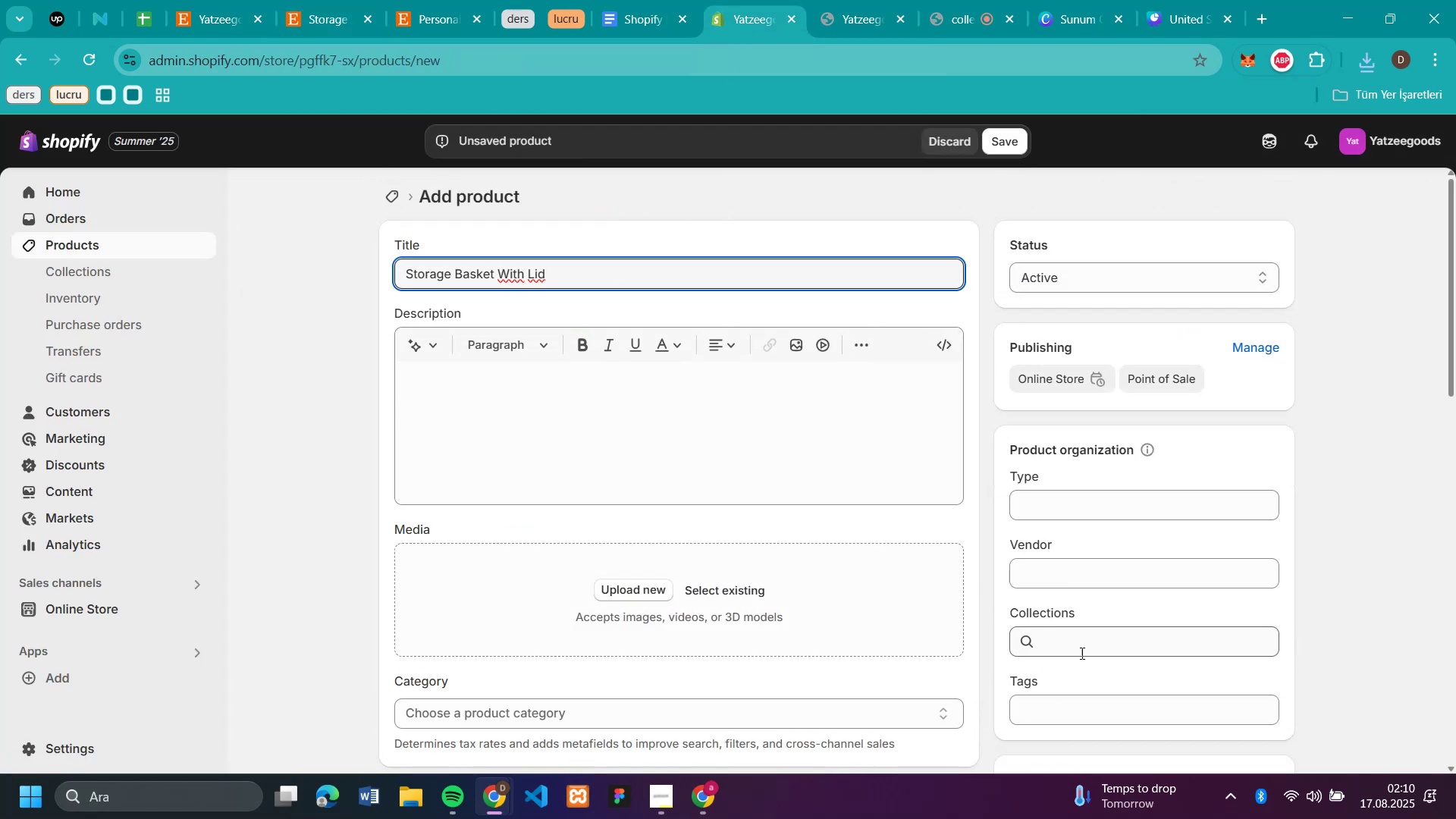 
left_click([1082, 653])
 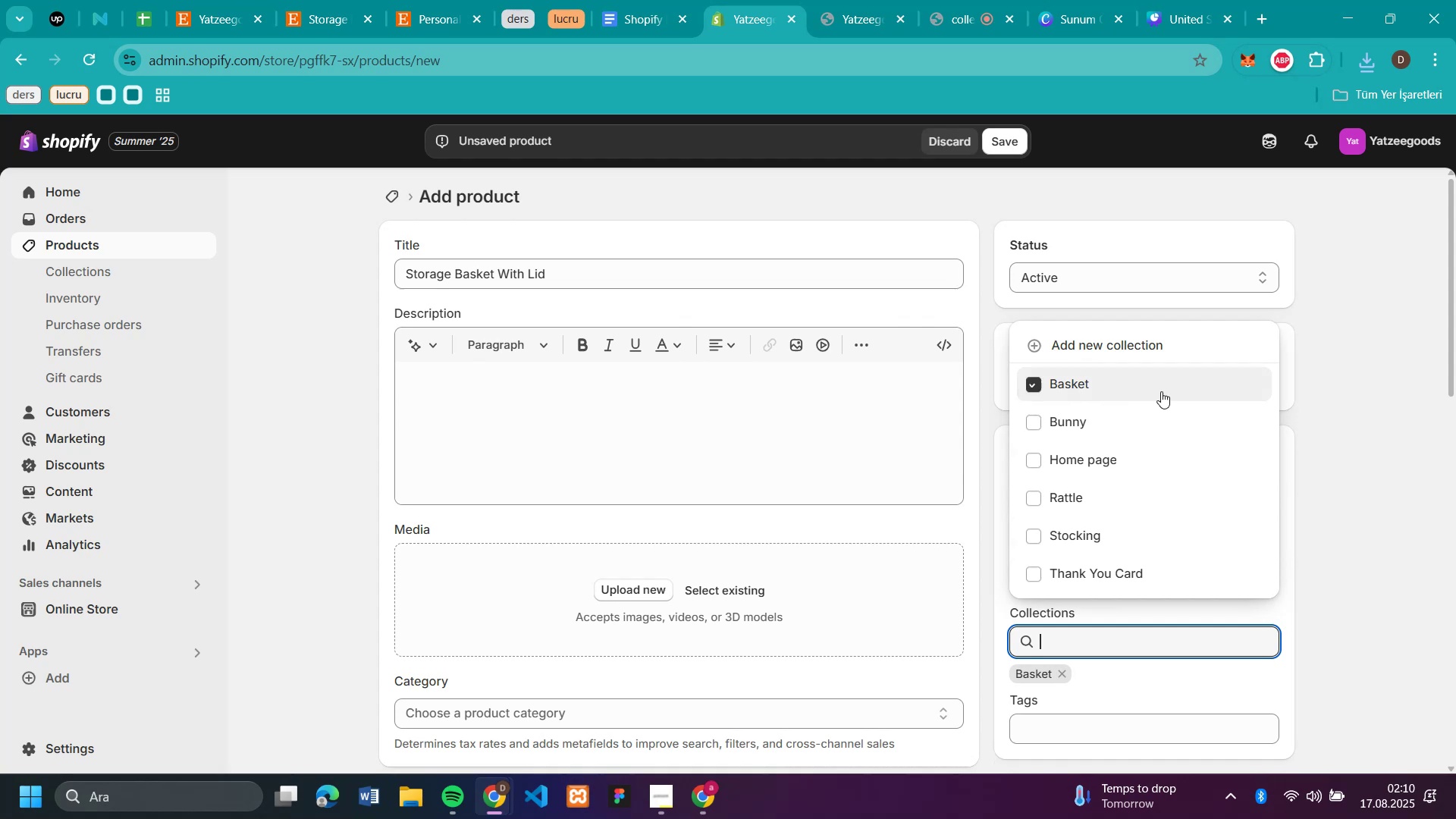 
double_click([1357, 386])
 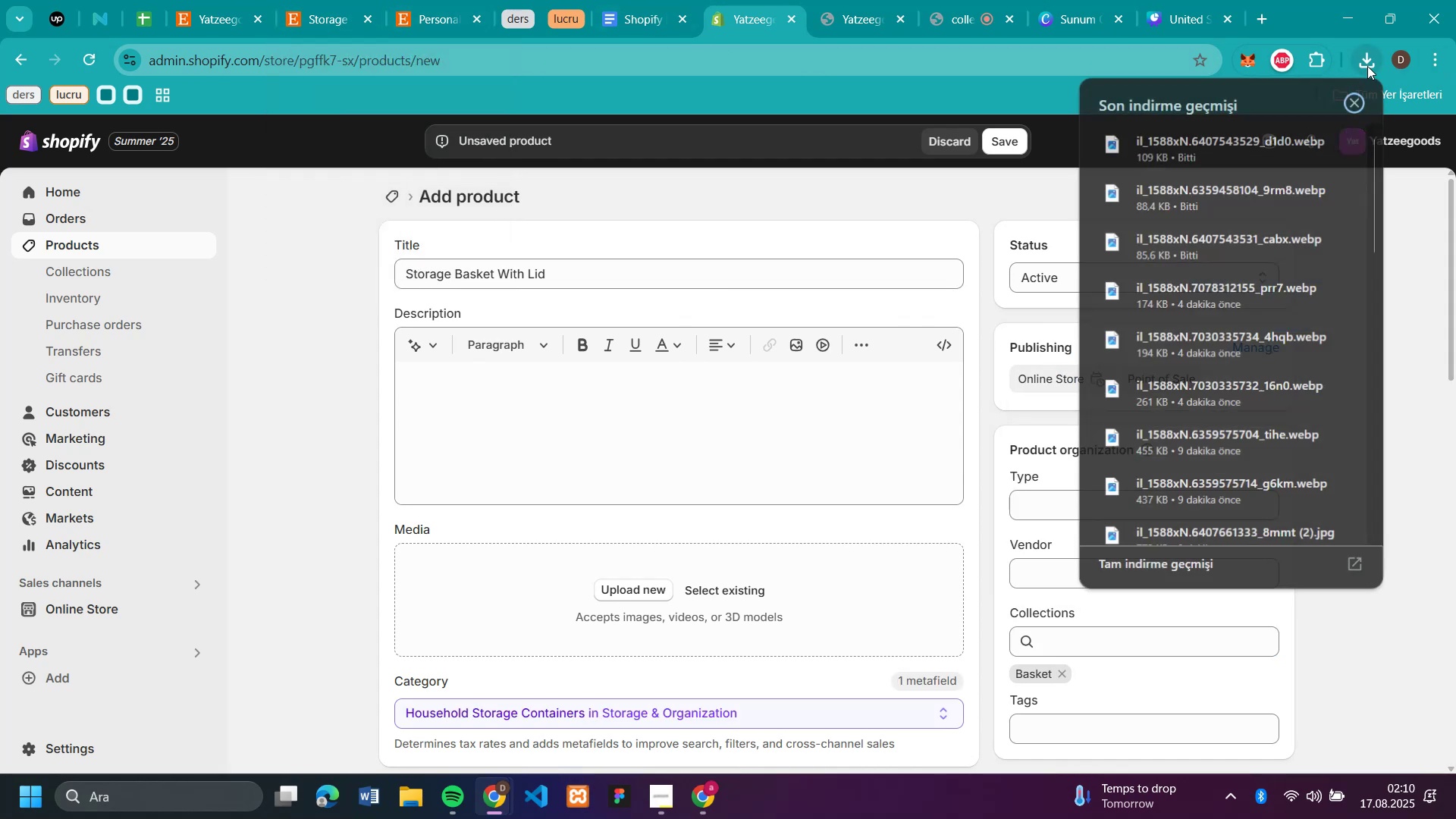 
wait(5.07)
 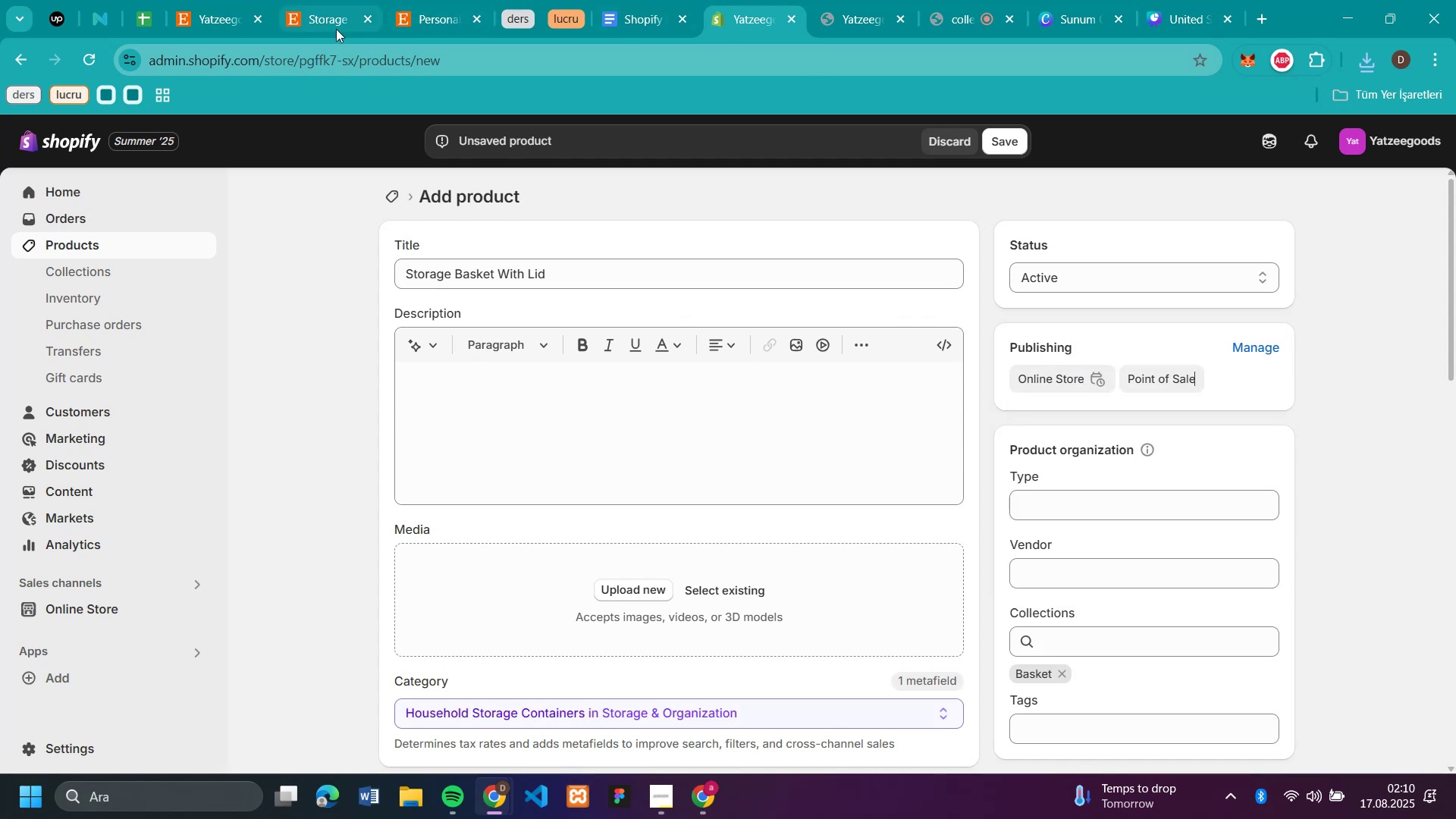 
left_click_drag(start_coordinate=[1156, 240], to_coordinate=[754, 582])
 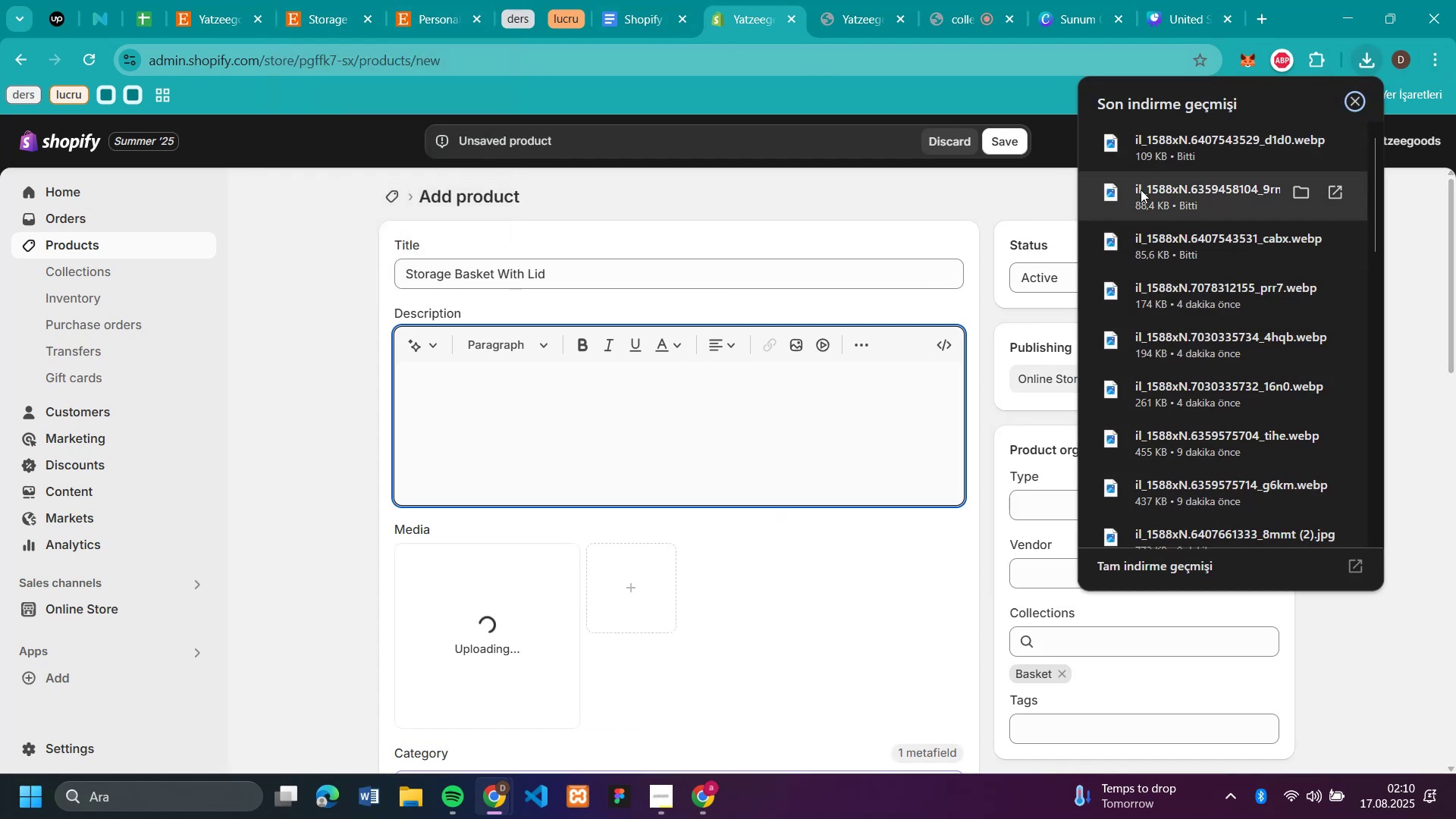 
left_click_drag(start_coordinate=[1141, 190], to_coordinate=[836, 601])
 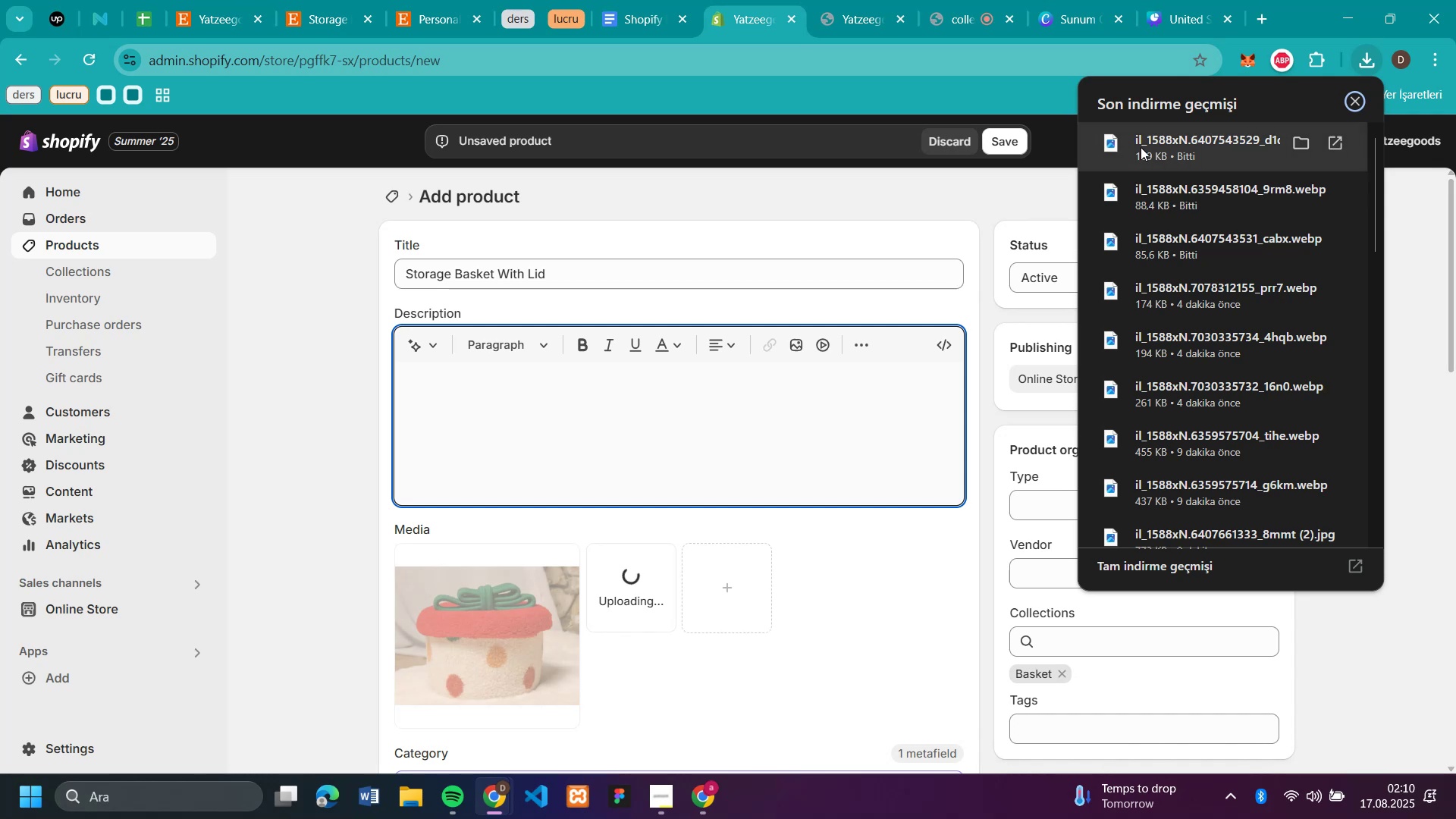 
left_click_drag(start_coordinate=[1141, 147], to_coordinate=[874, 609])
 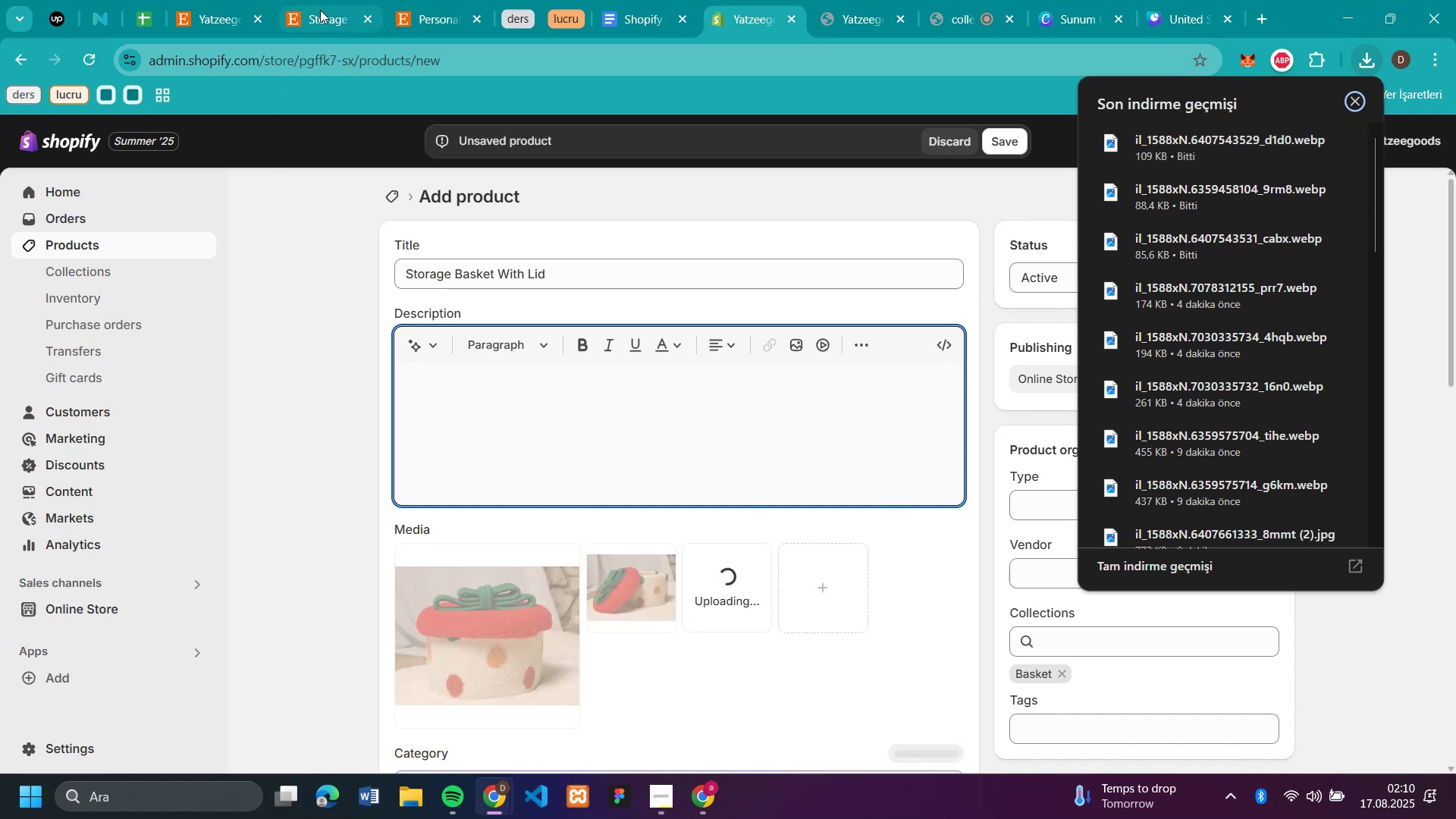 
scroll: coordinate [1314, 375], scroll_direction: down, amount: 8.0
 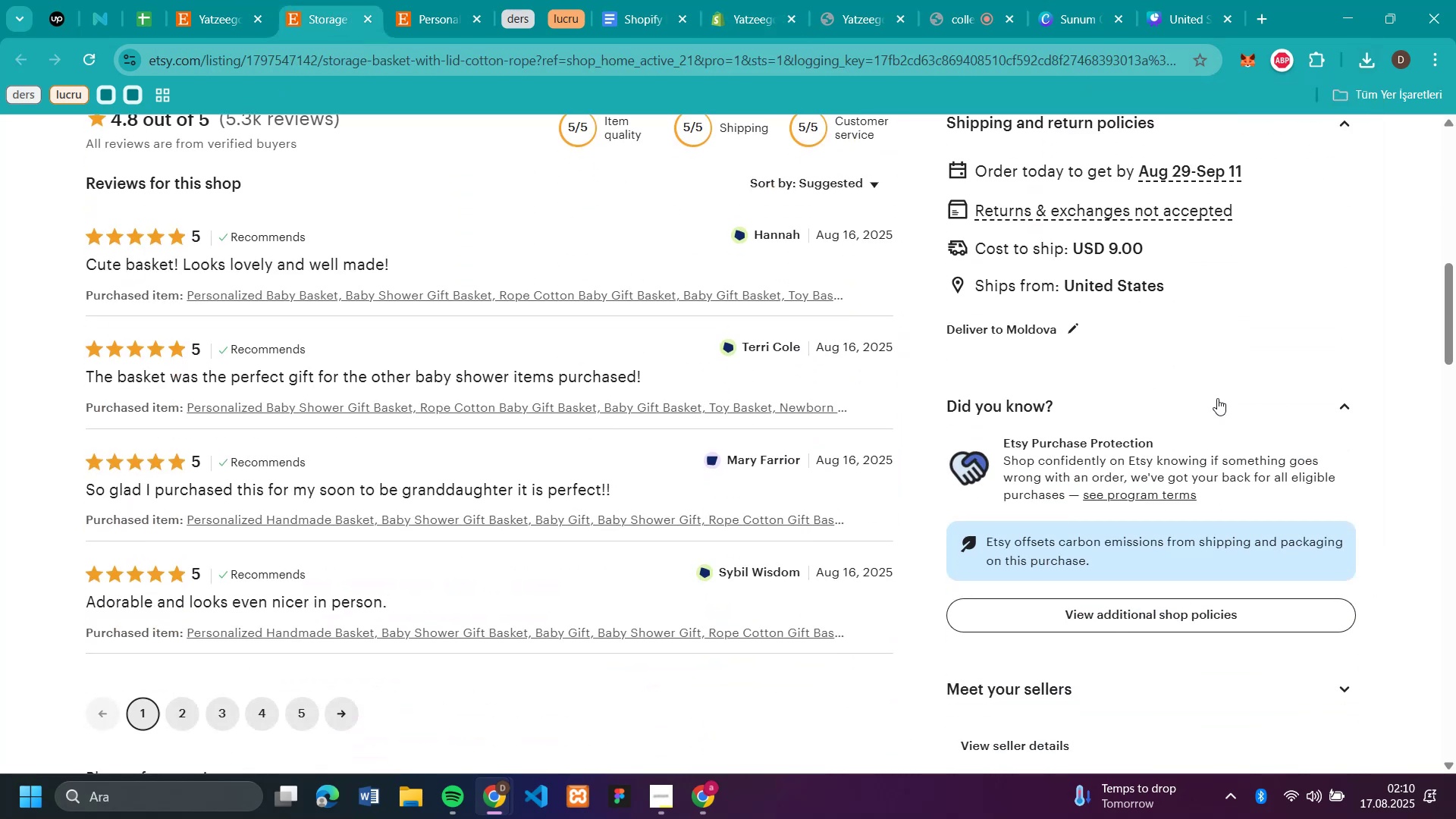 
scroll: coordinate [1123, 368], scroll_direction: up, amount: 3.0
 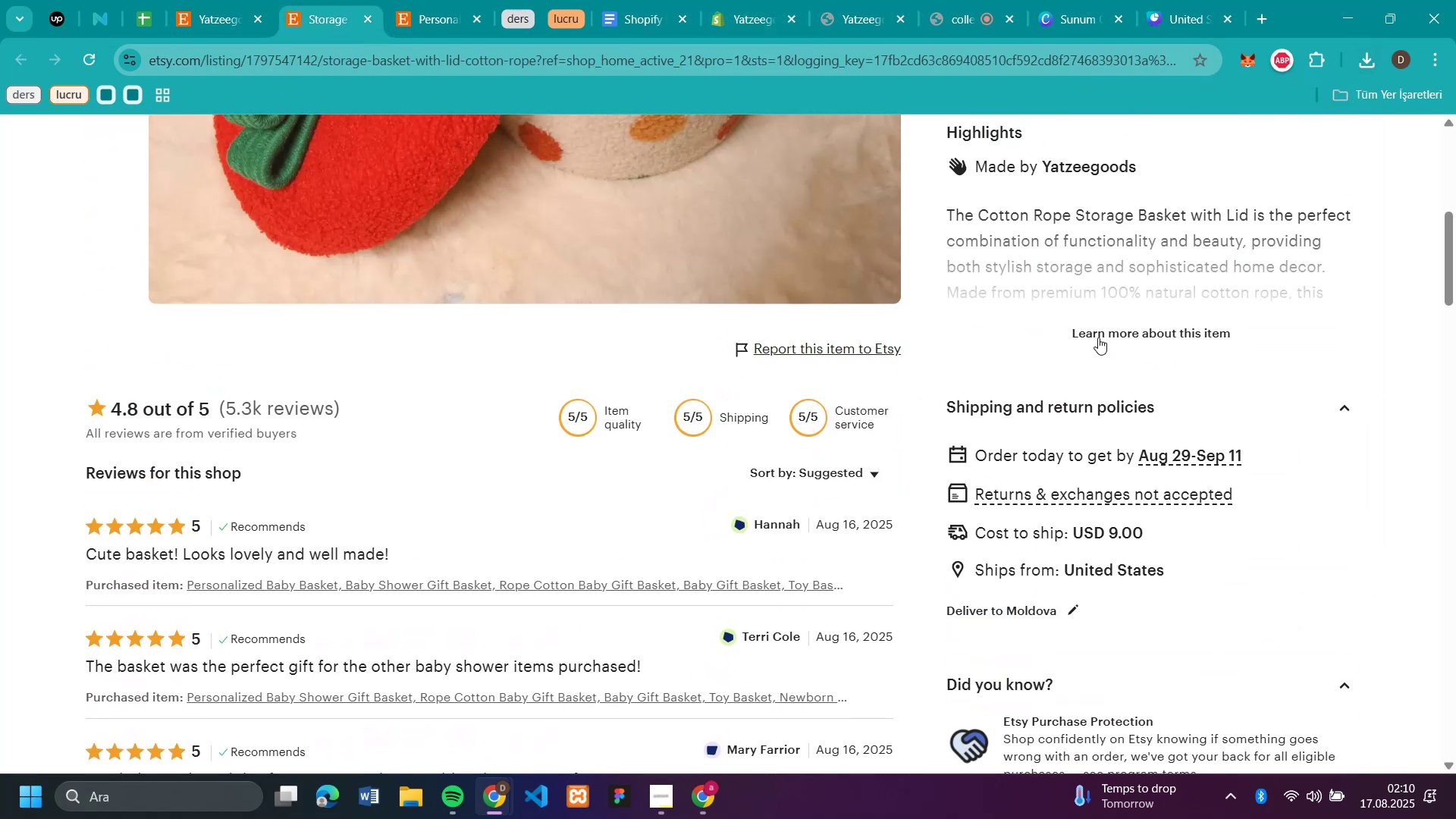 
left_click([1098, 337])
 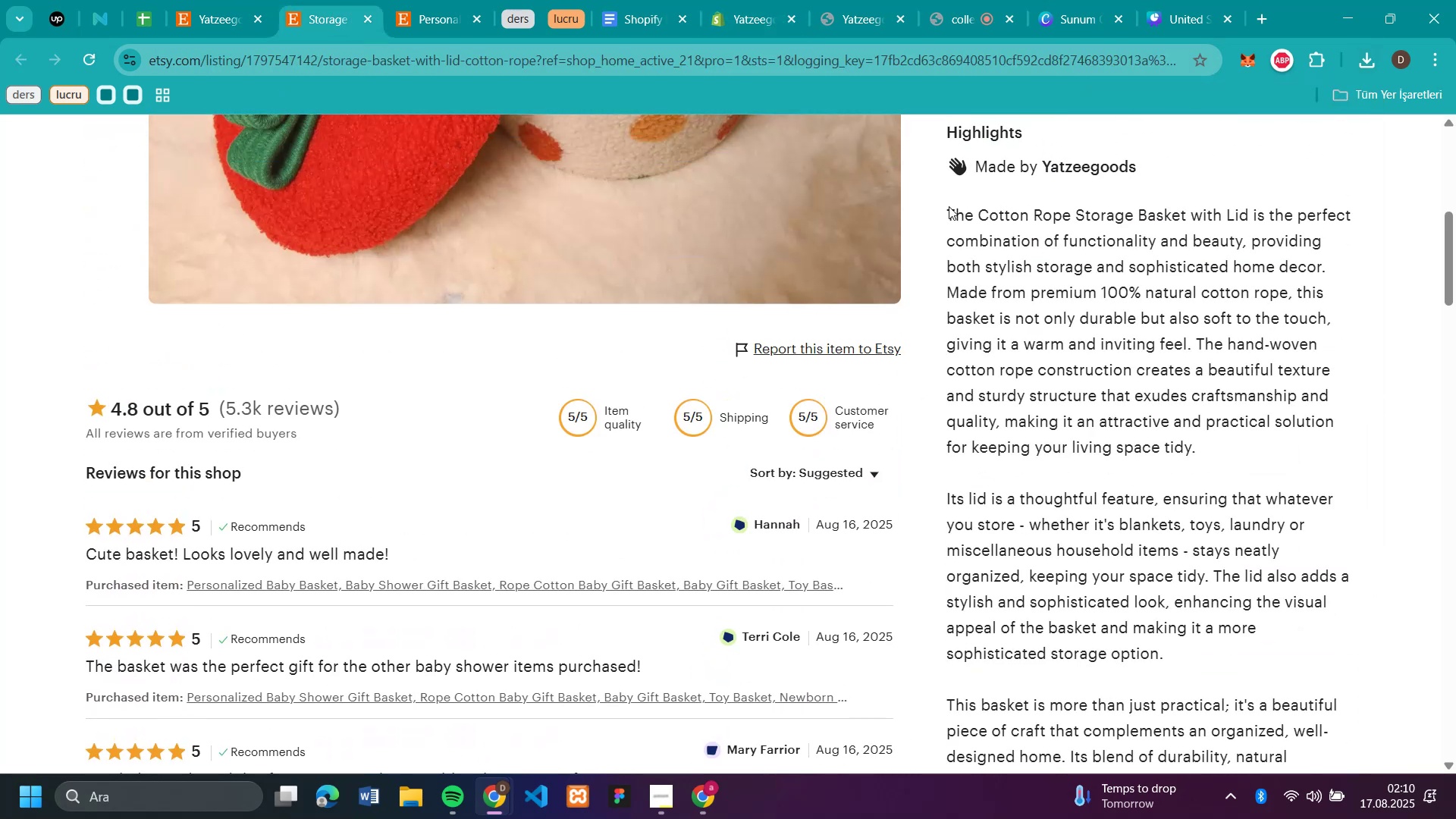 
left_click_drag(start_coordinate=[950, 207], to_coordinate=[1245, 548])
 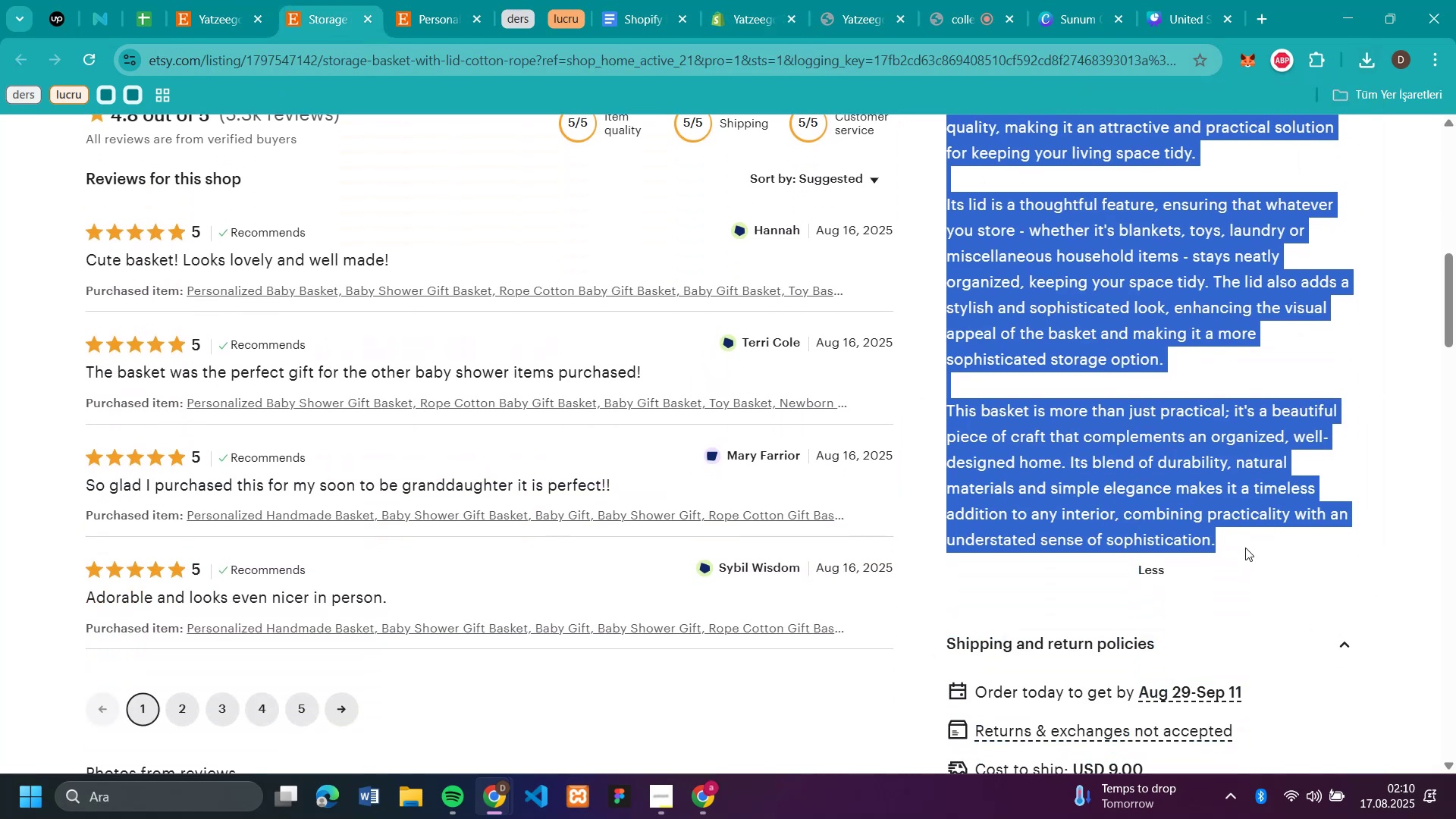 
key(Control+C)
 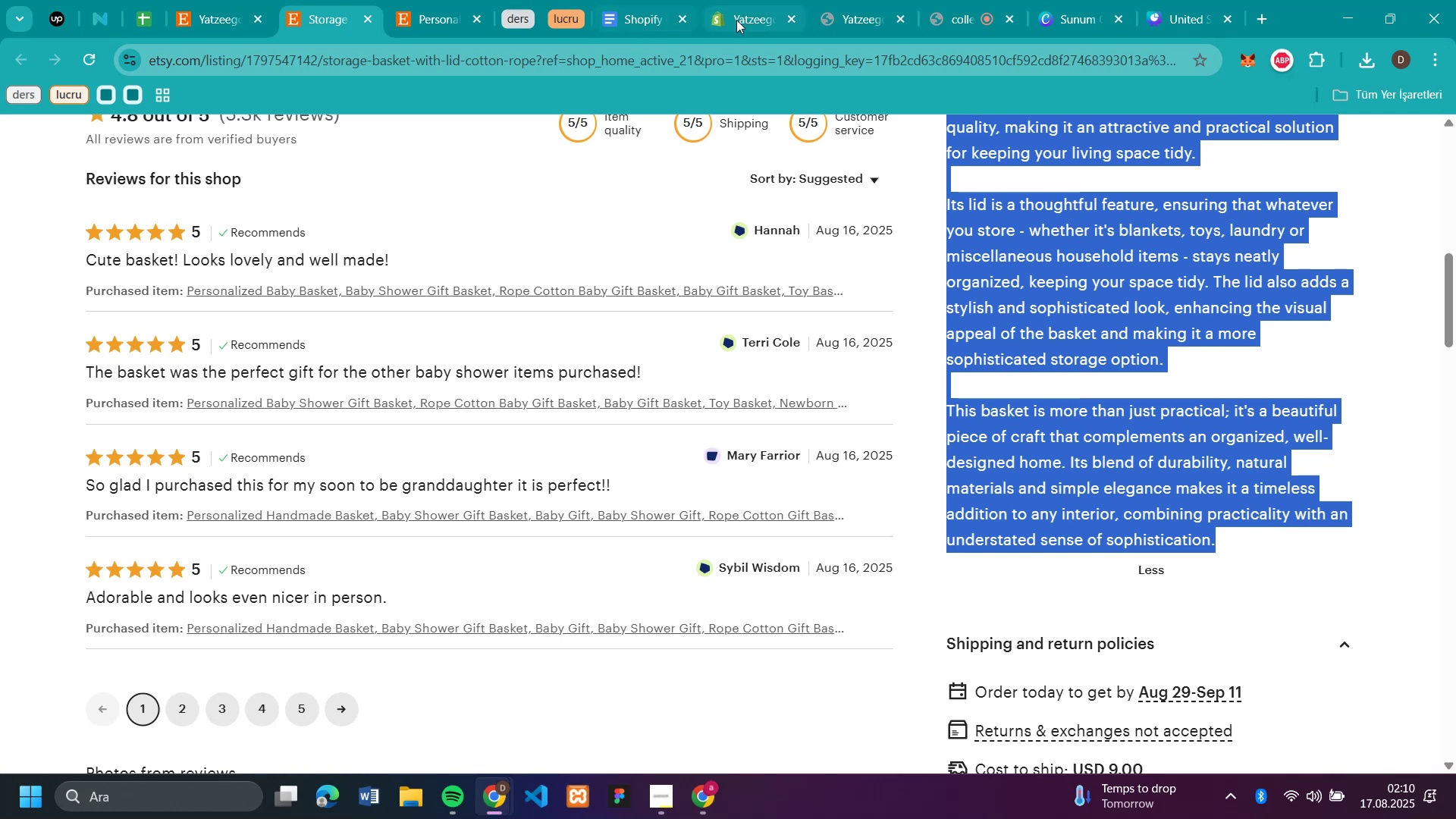 
left_click([755, 22])
 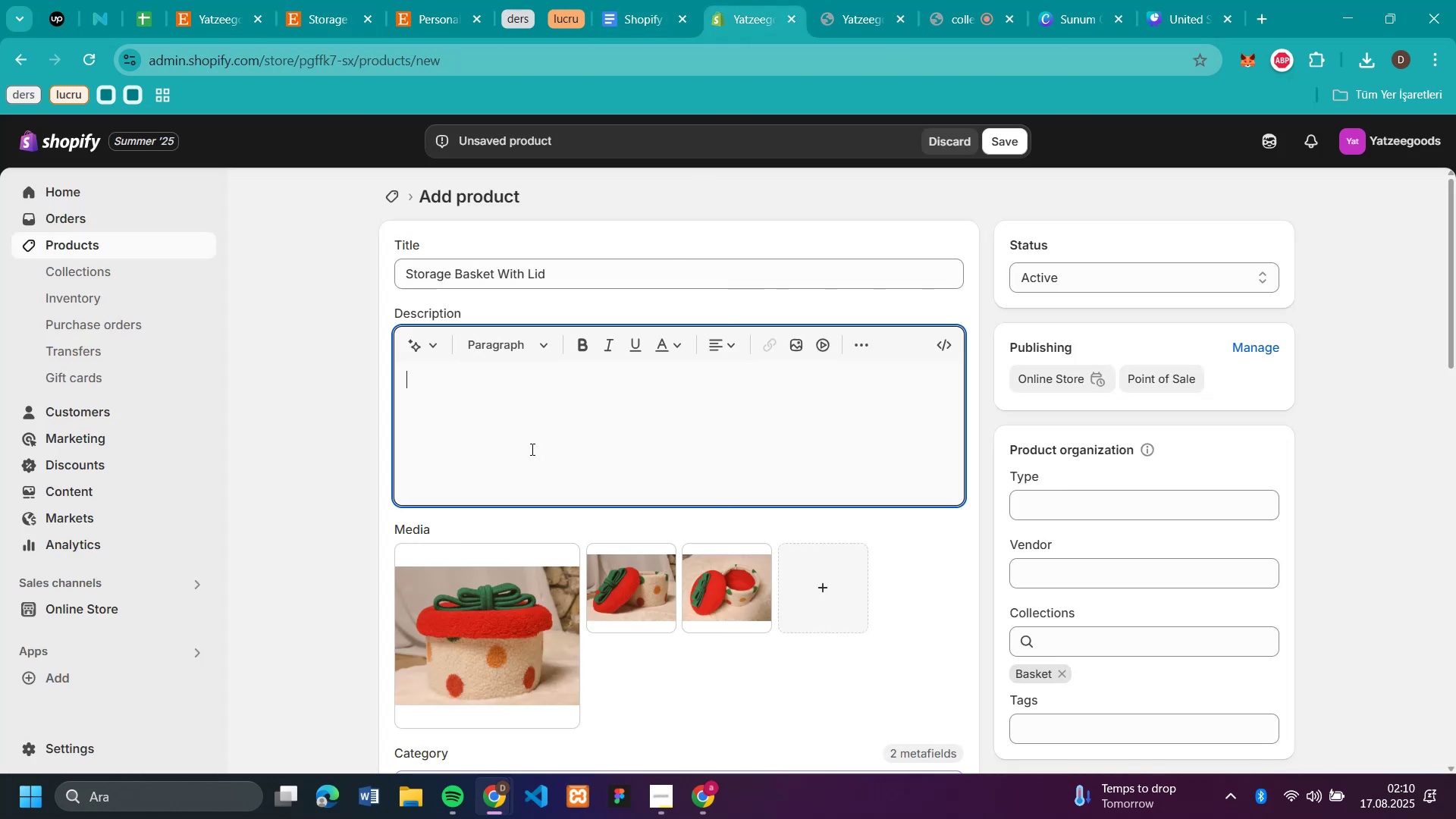 
key(Control+V)
 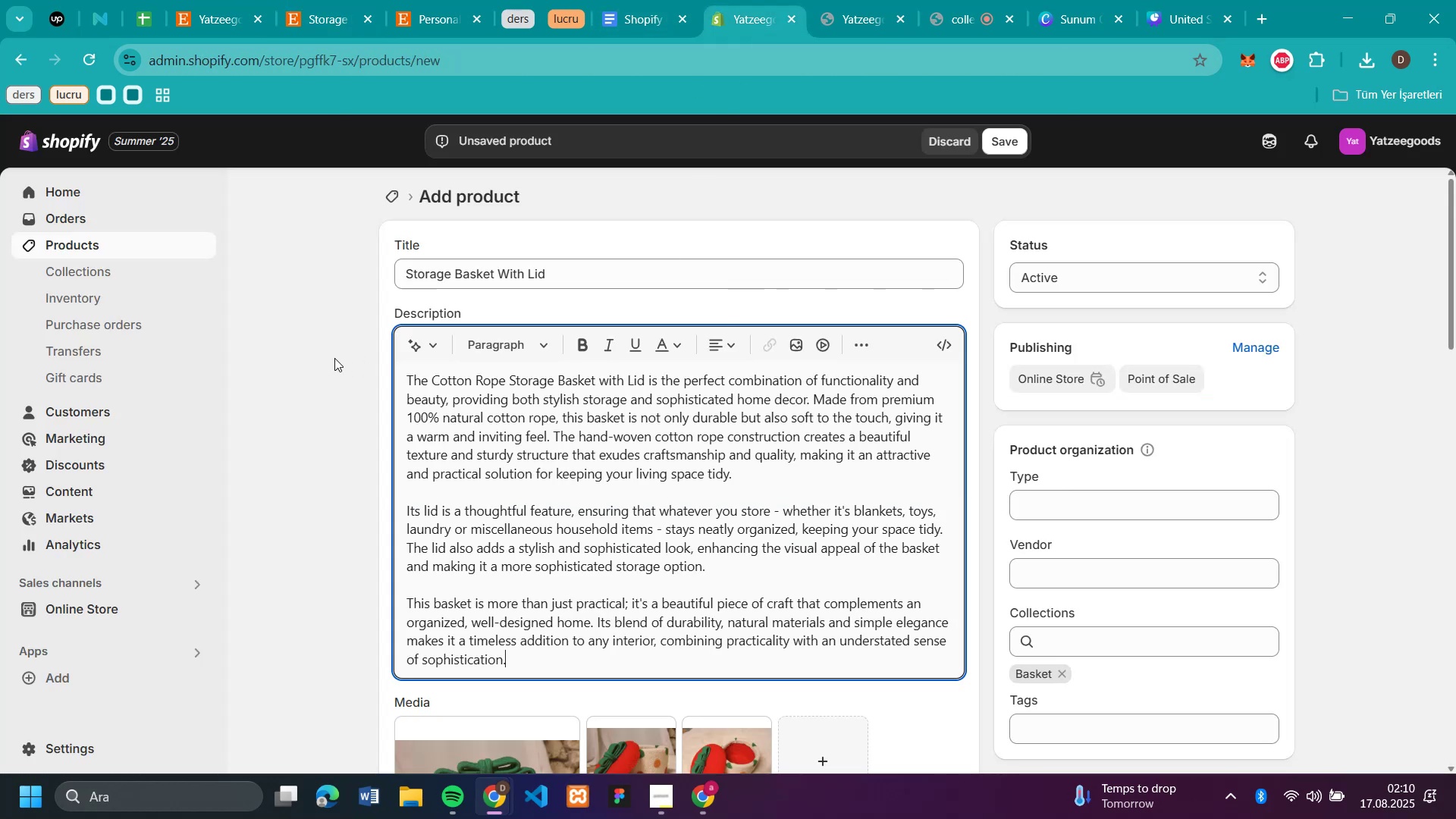 
left_click([334, 357])
 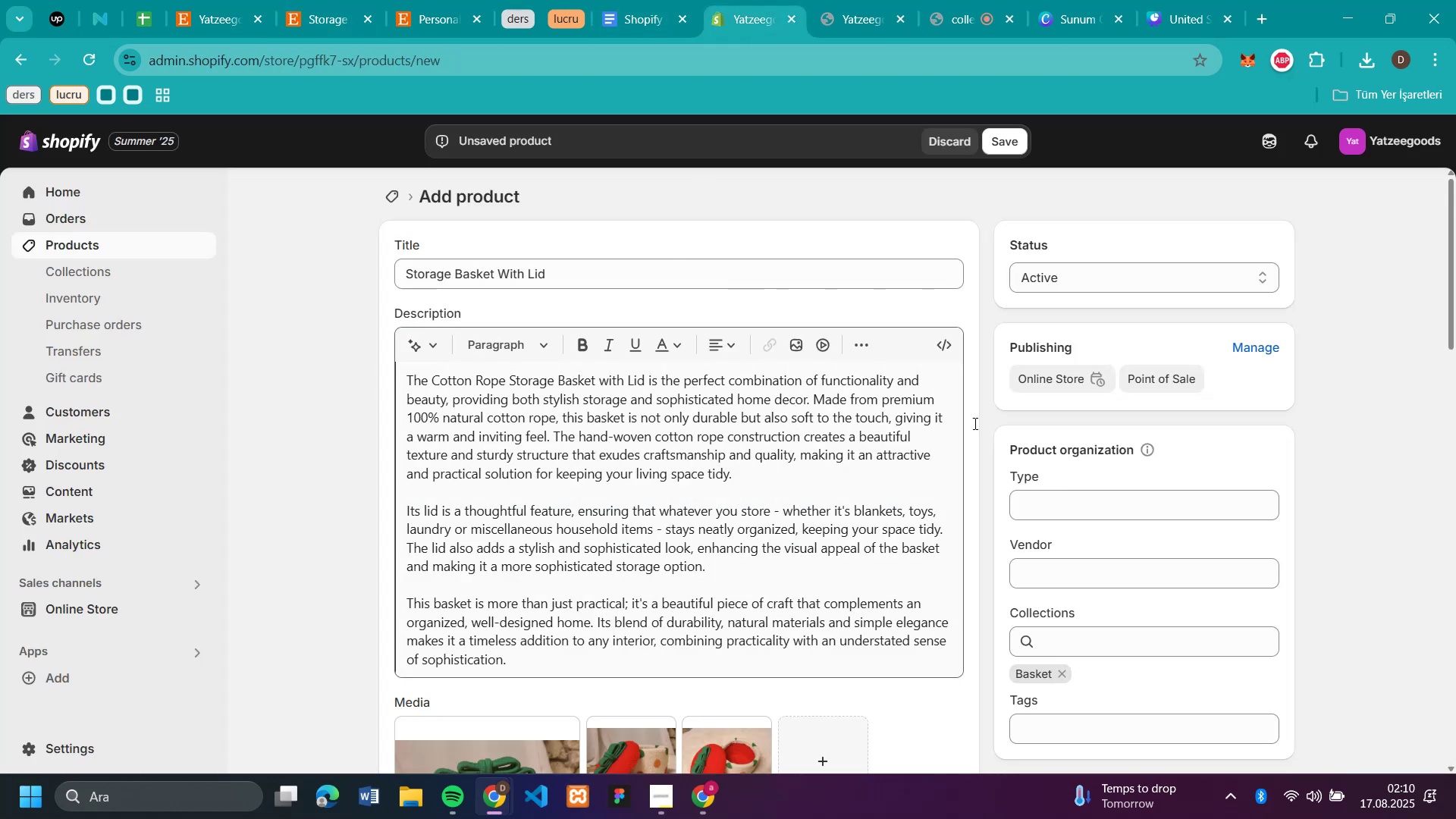 
scroll: coordinate [1087, 414], scroll_direction: down, amount: 6.0
 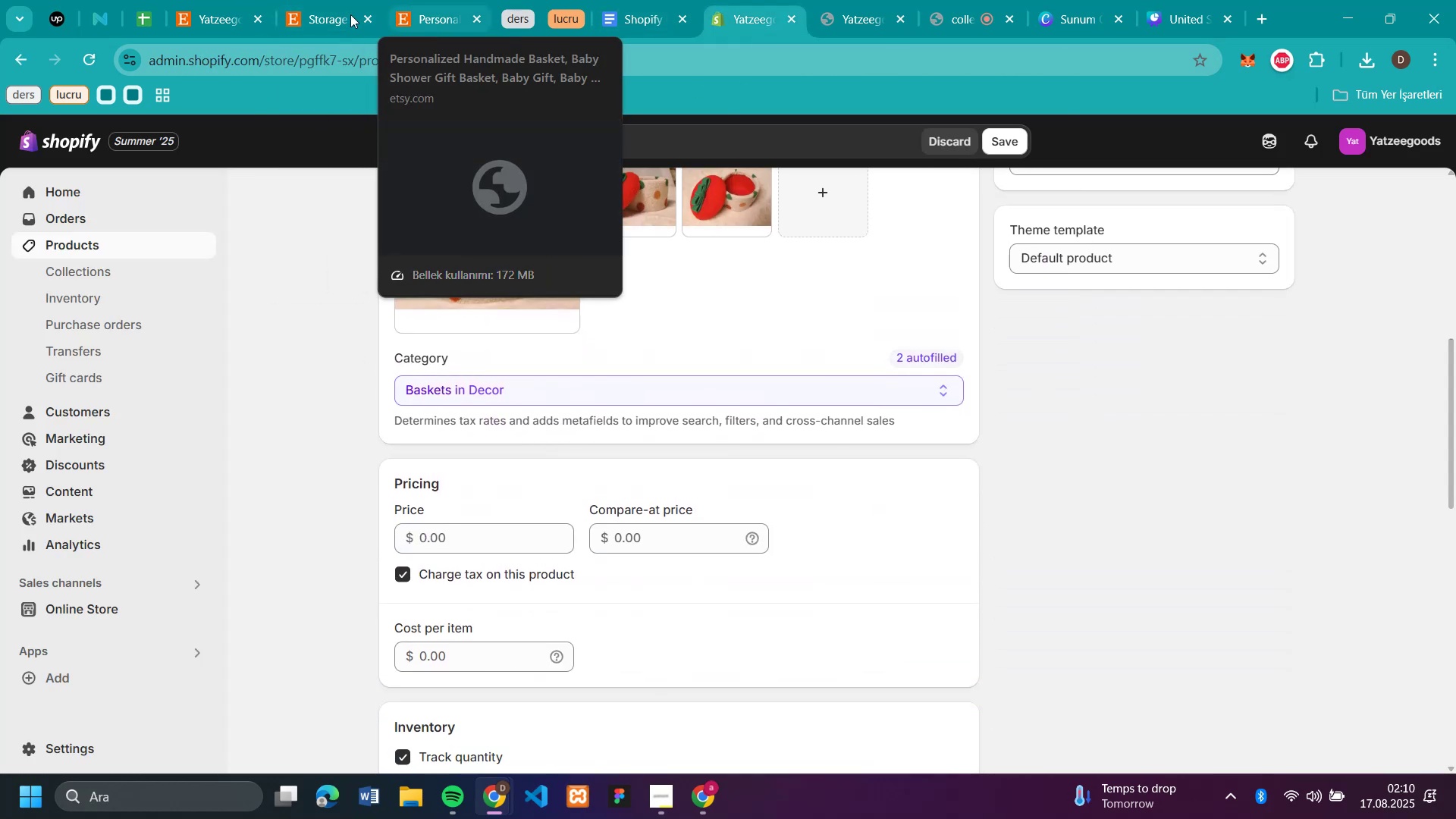 
left_click([317, 17])
 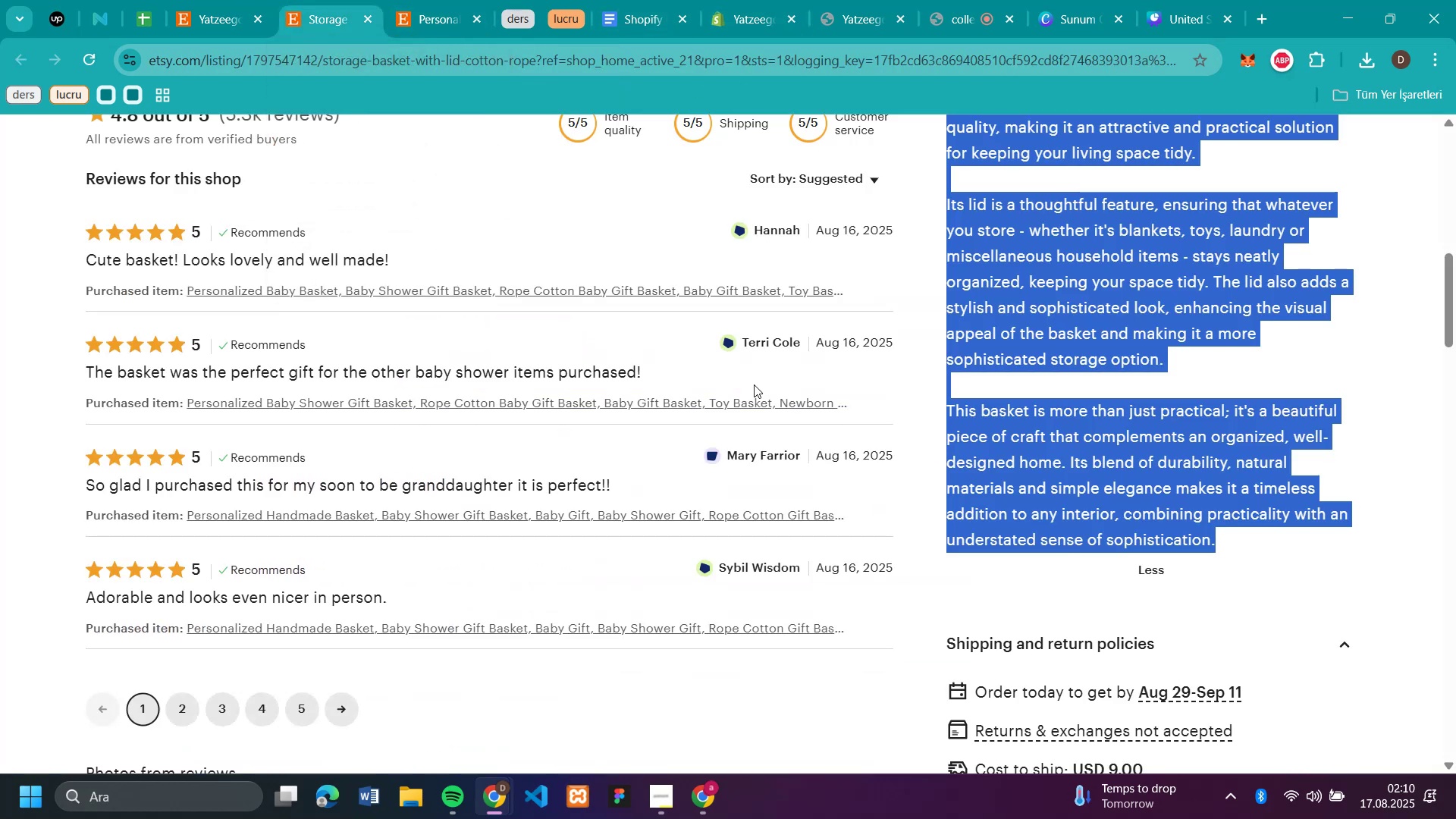 
scroll: coordinate [780, 400], scroll_direction: up, amount: 11.0
 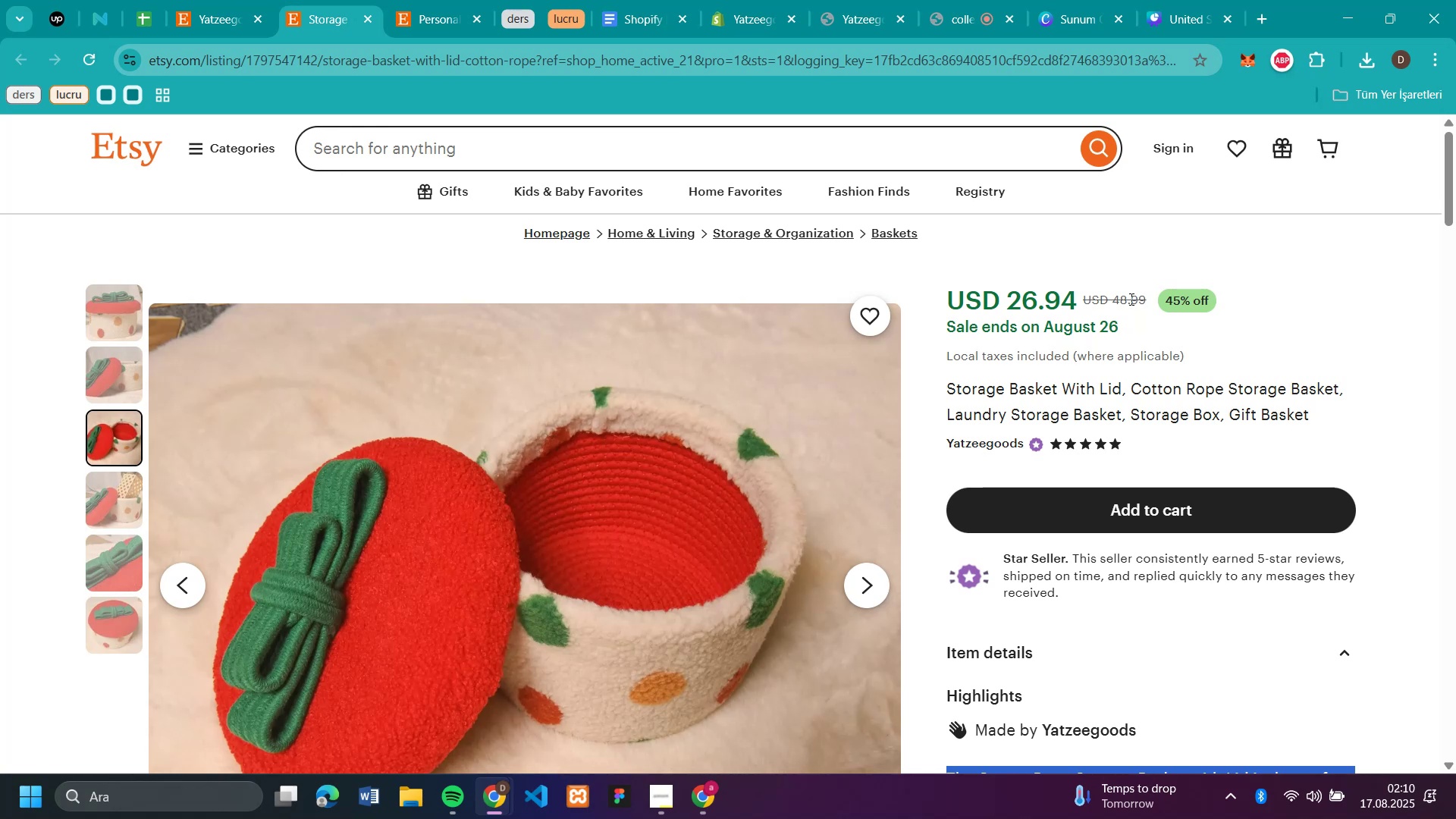 
double_click([1130, 299])
 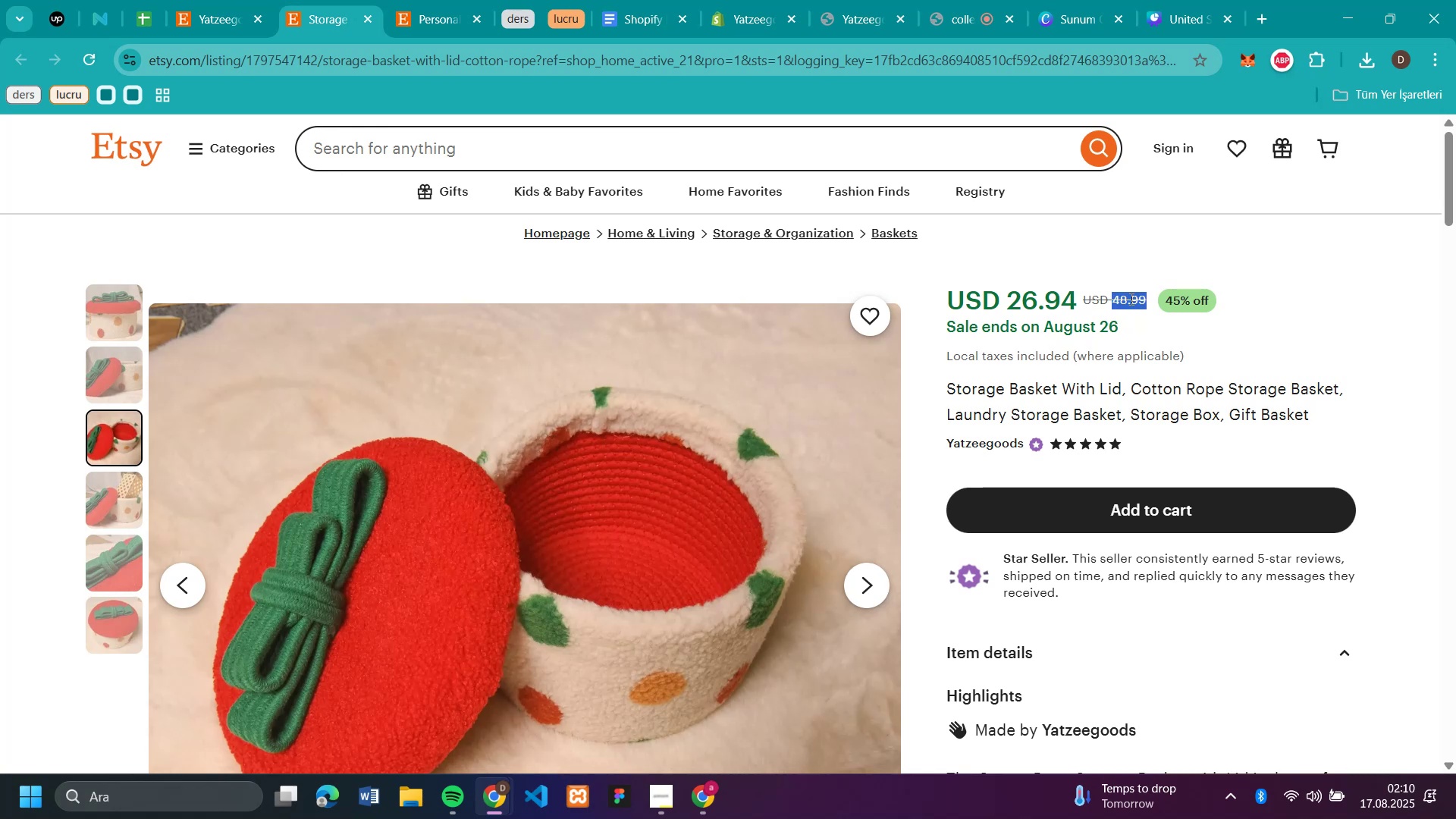 
key(Control+C)
 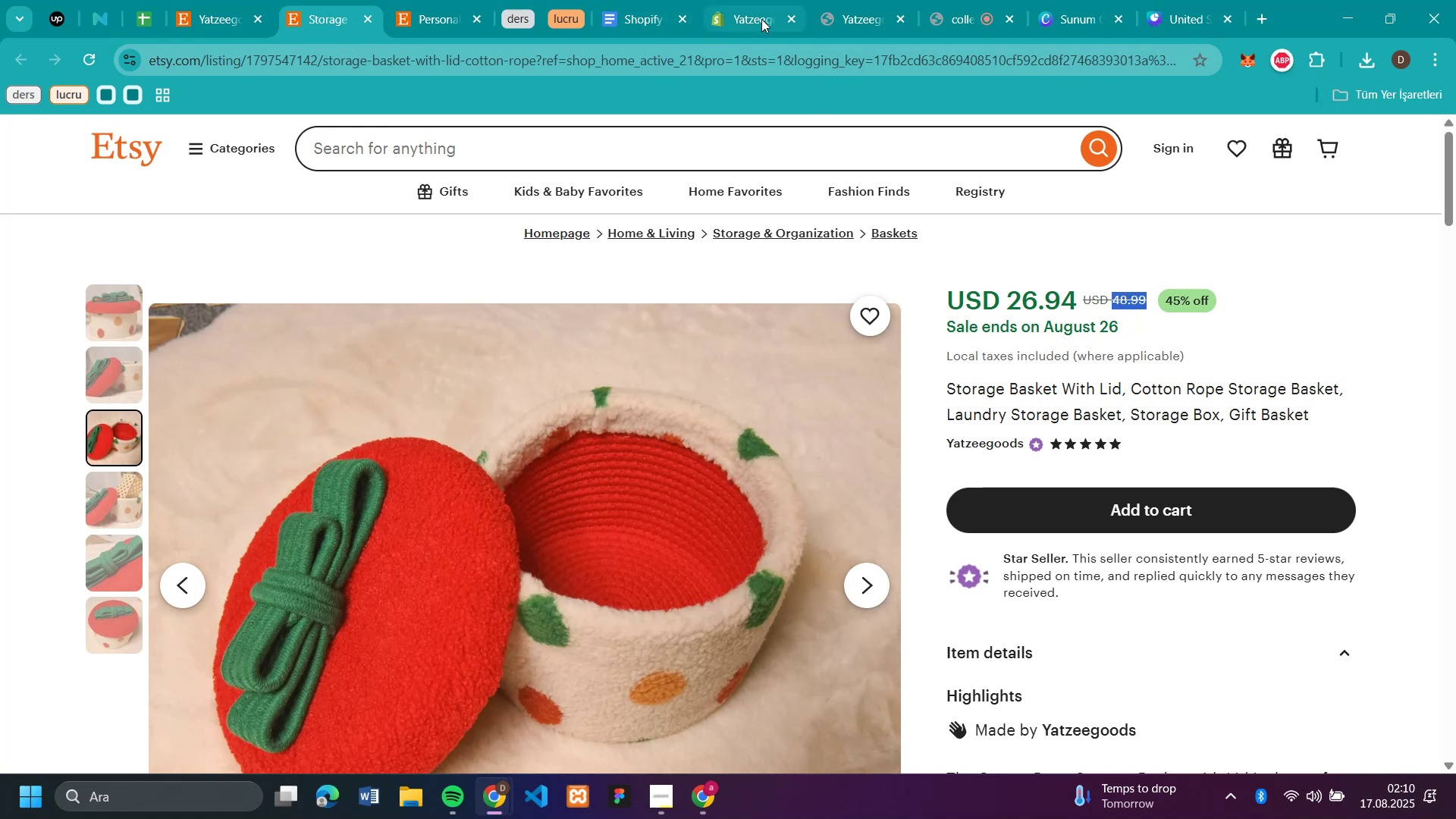 
left_click([748, 19])
 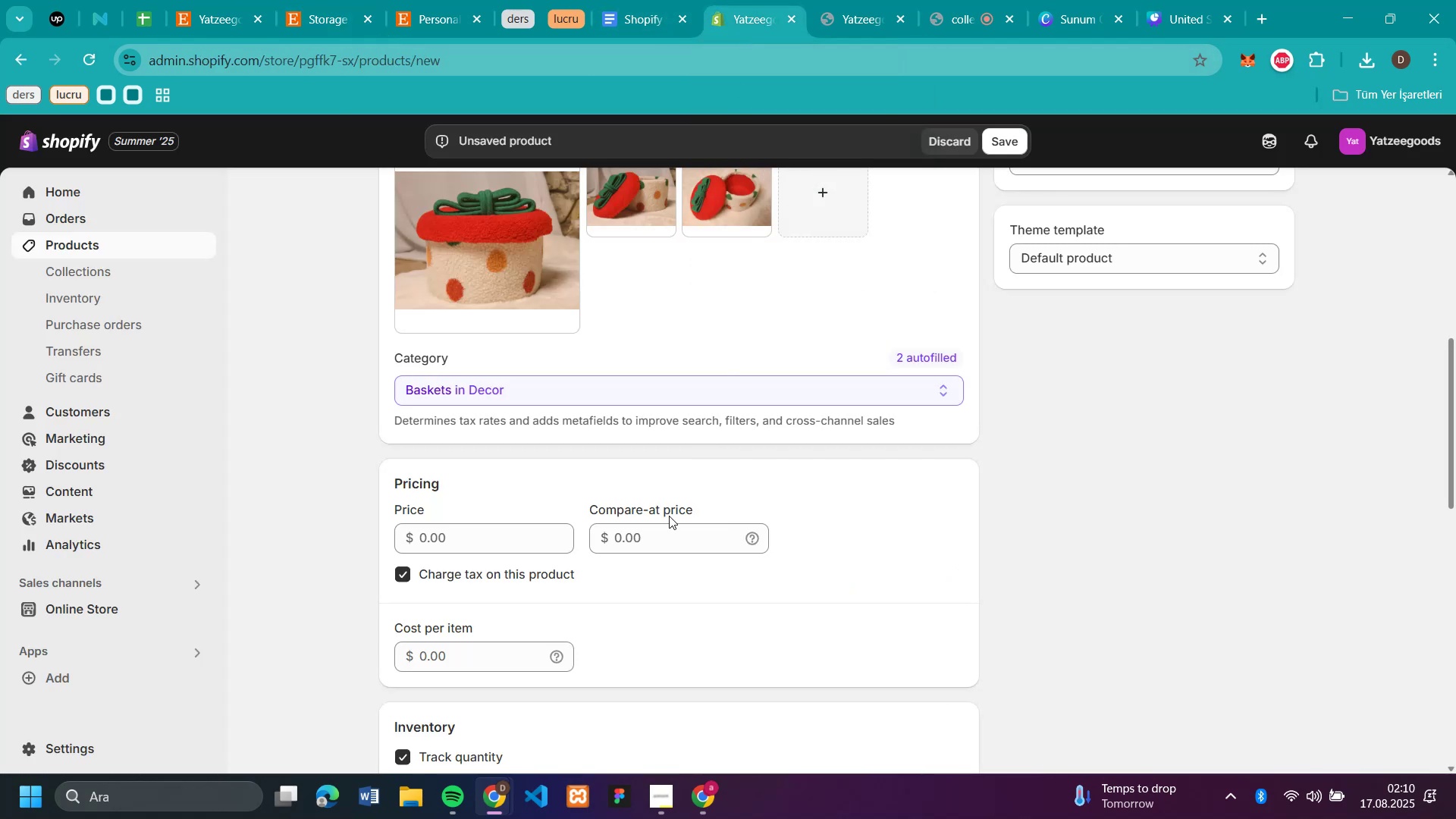 
scroll: coordinate [665, 528], scroll_direction: down, amount: 2.0
 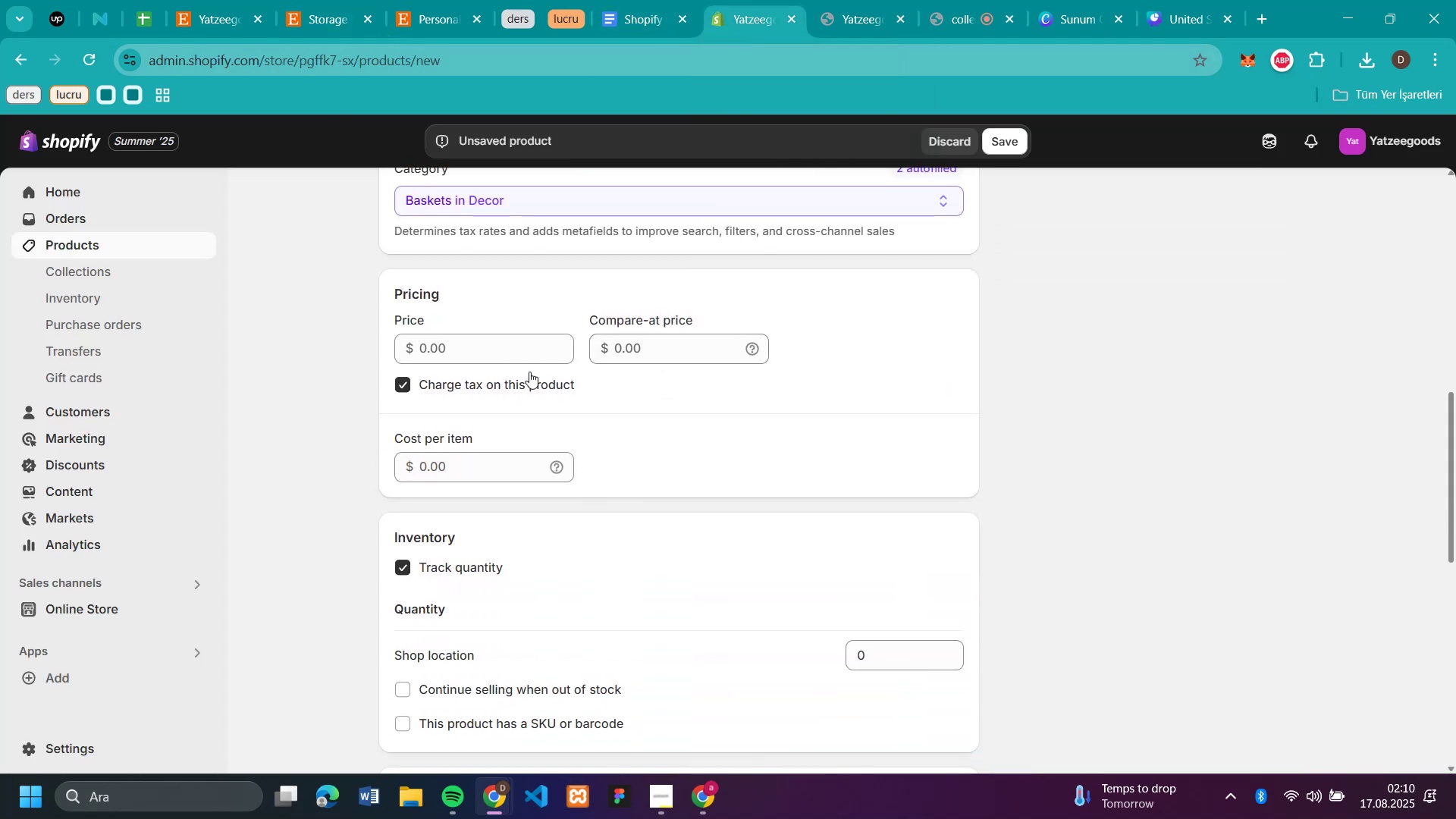 
scroll: coordinate [786, 406], scroll_direction: none, amount: 0.0
 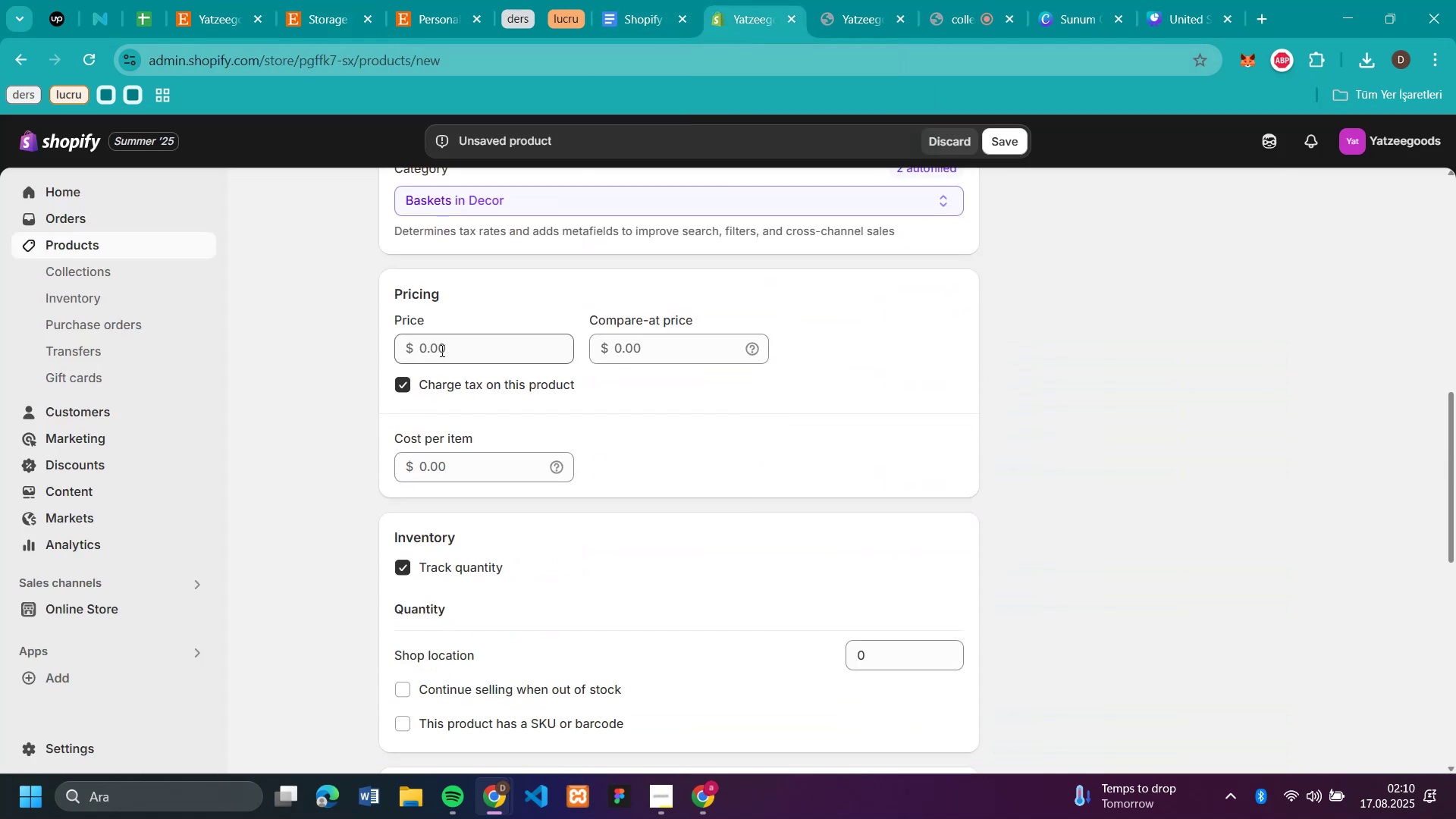 
left_click([441, 350])
 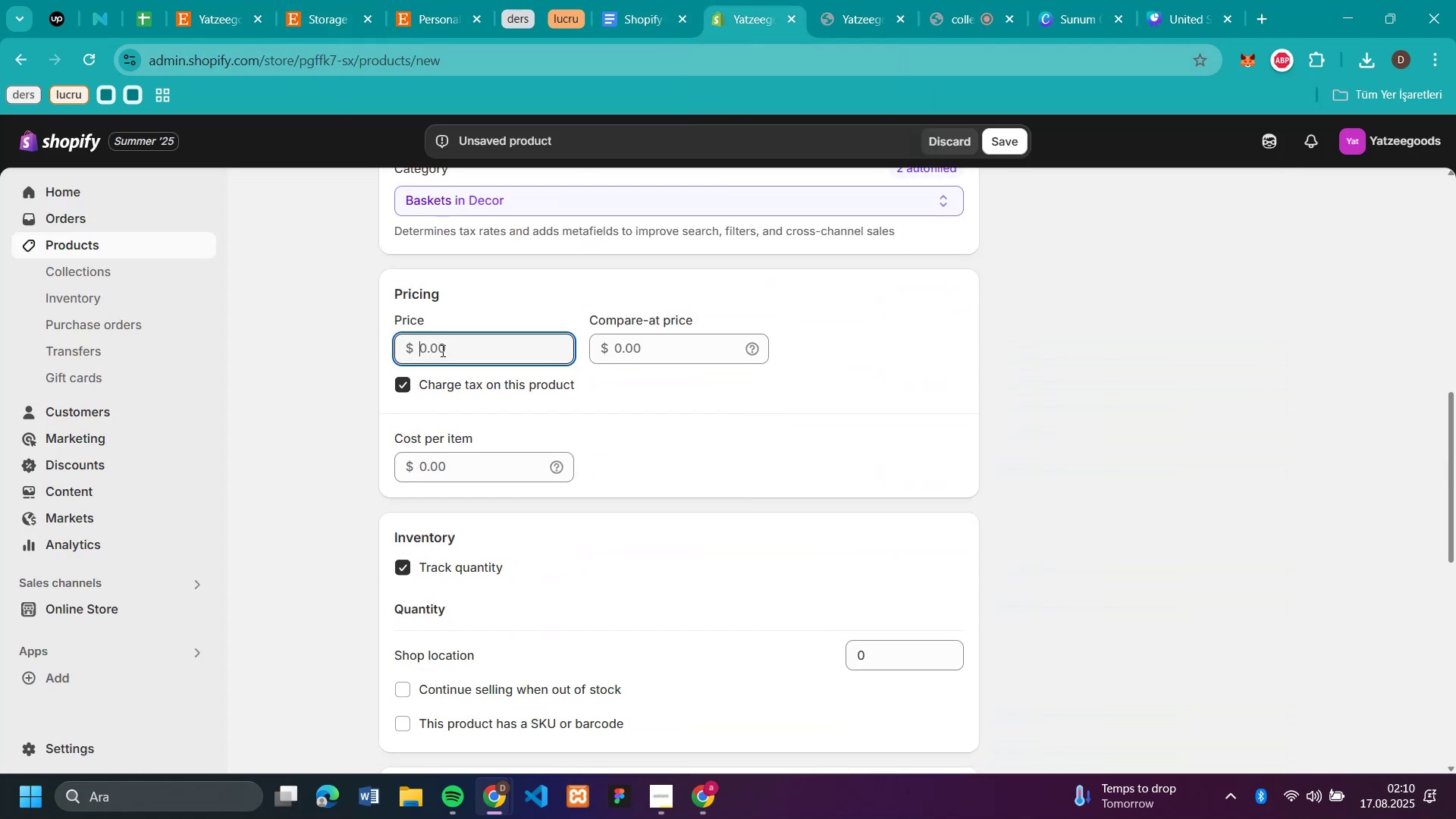 
key(Control+V)
 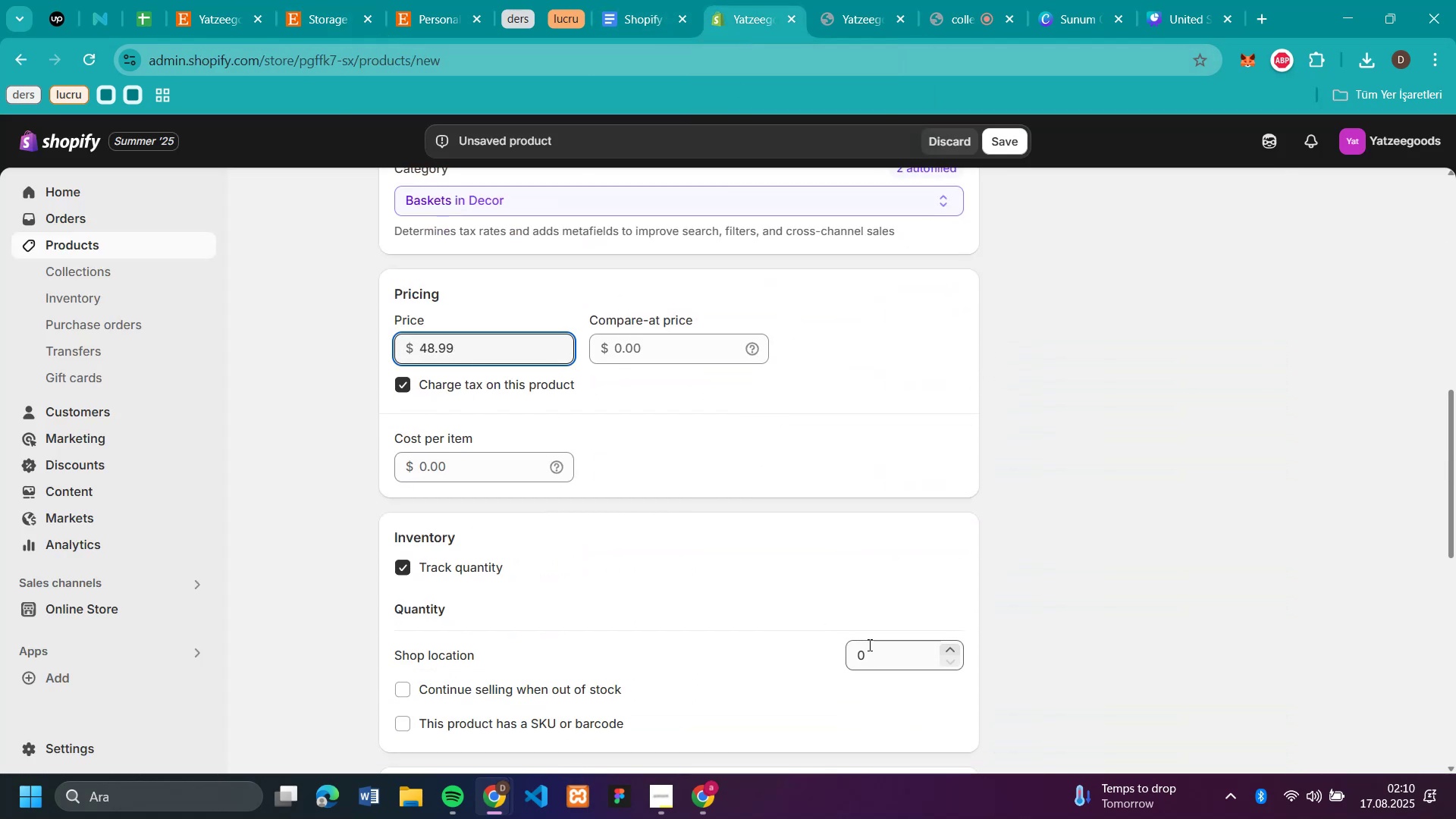 
left_click([868, 645])
 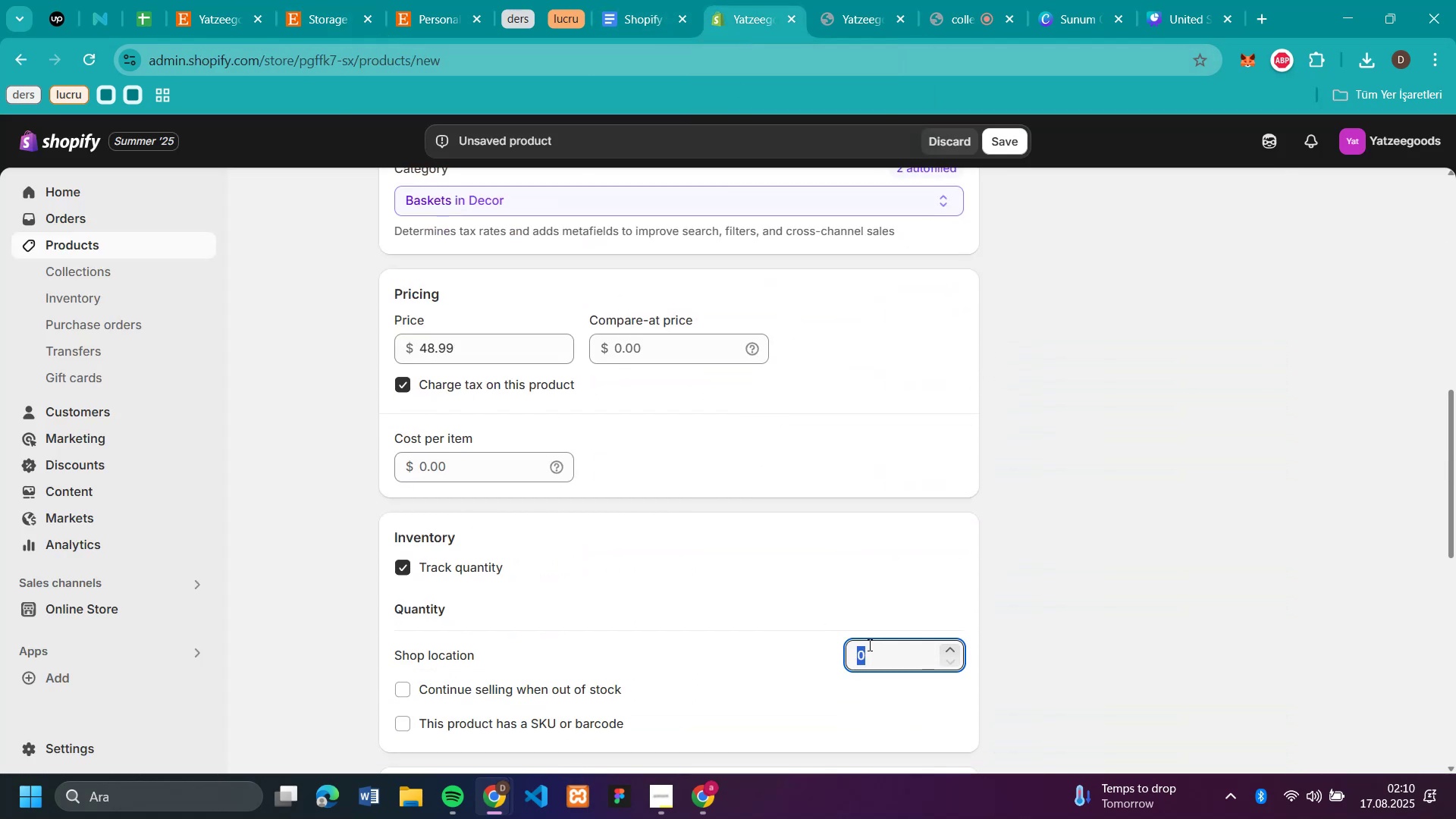 
type(50)
 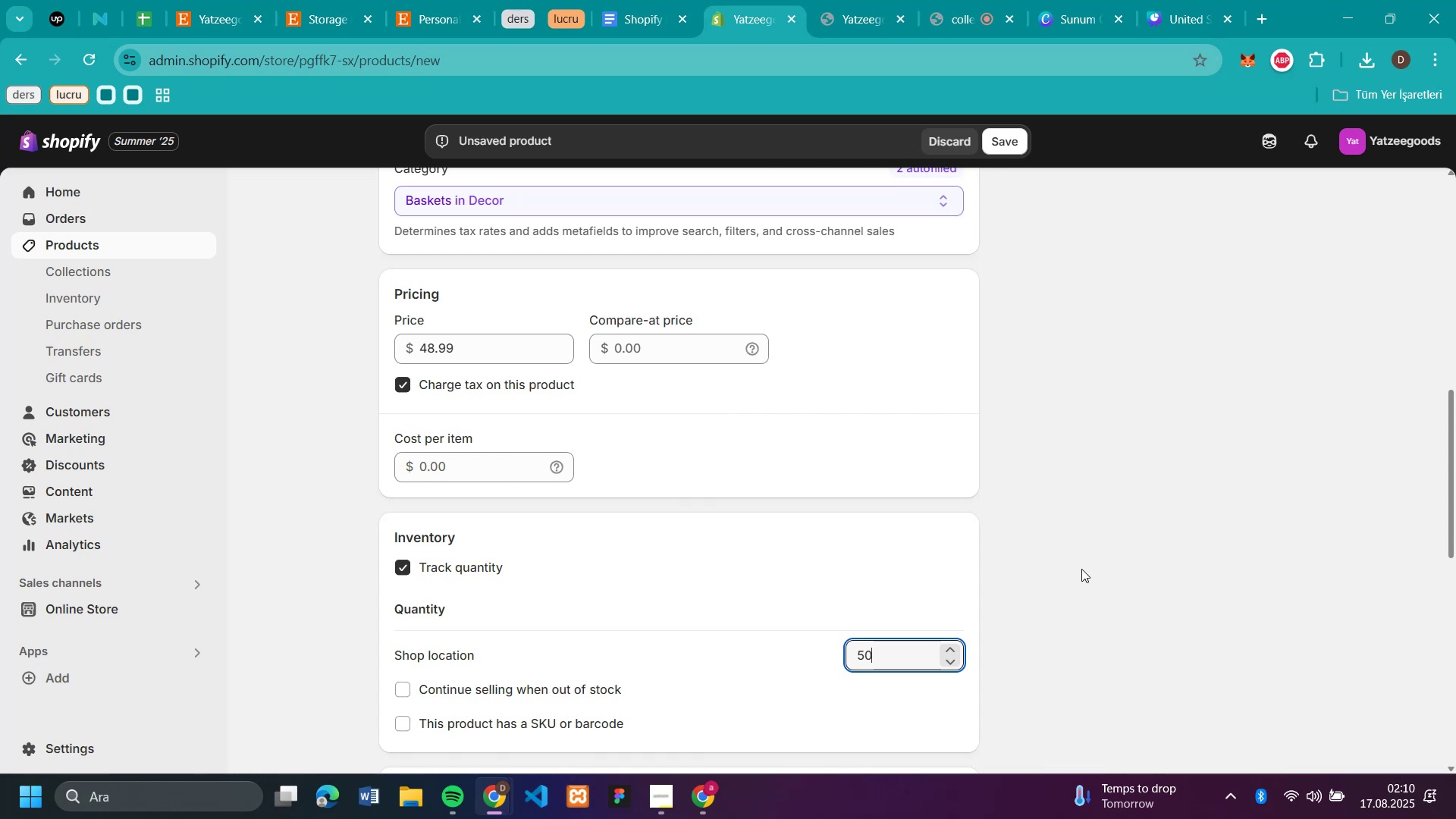 
left_click([1081, 569])
 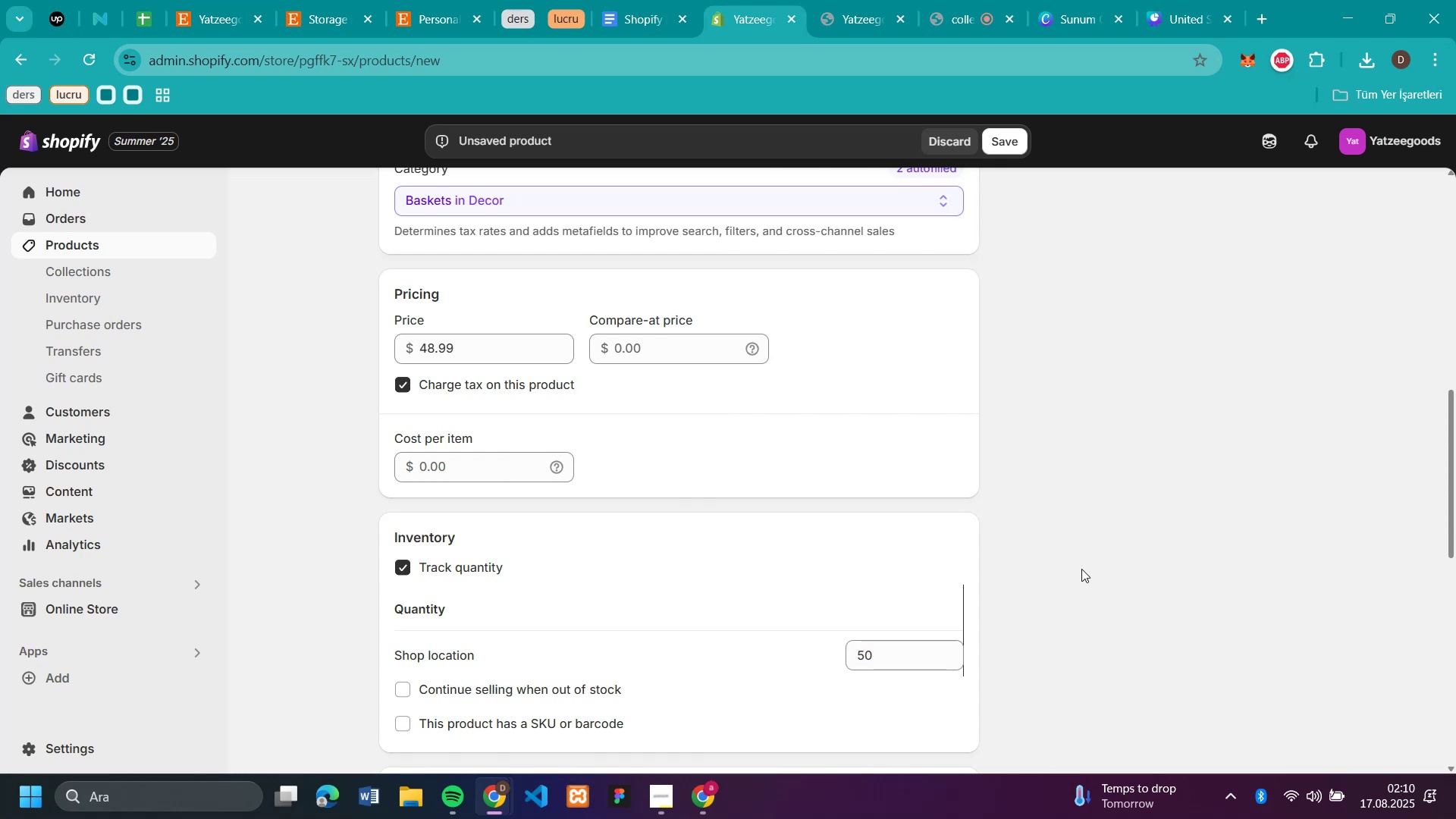 
scroll: coordinate [1064, 548], scroll_direction: up, amount: 10.0
 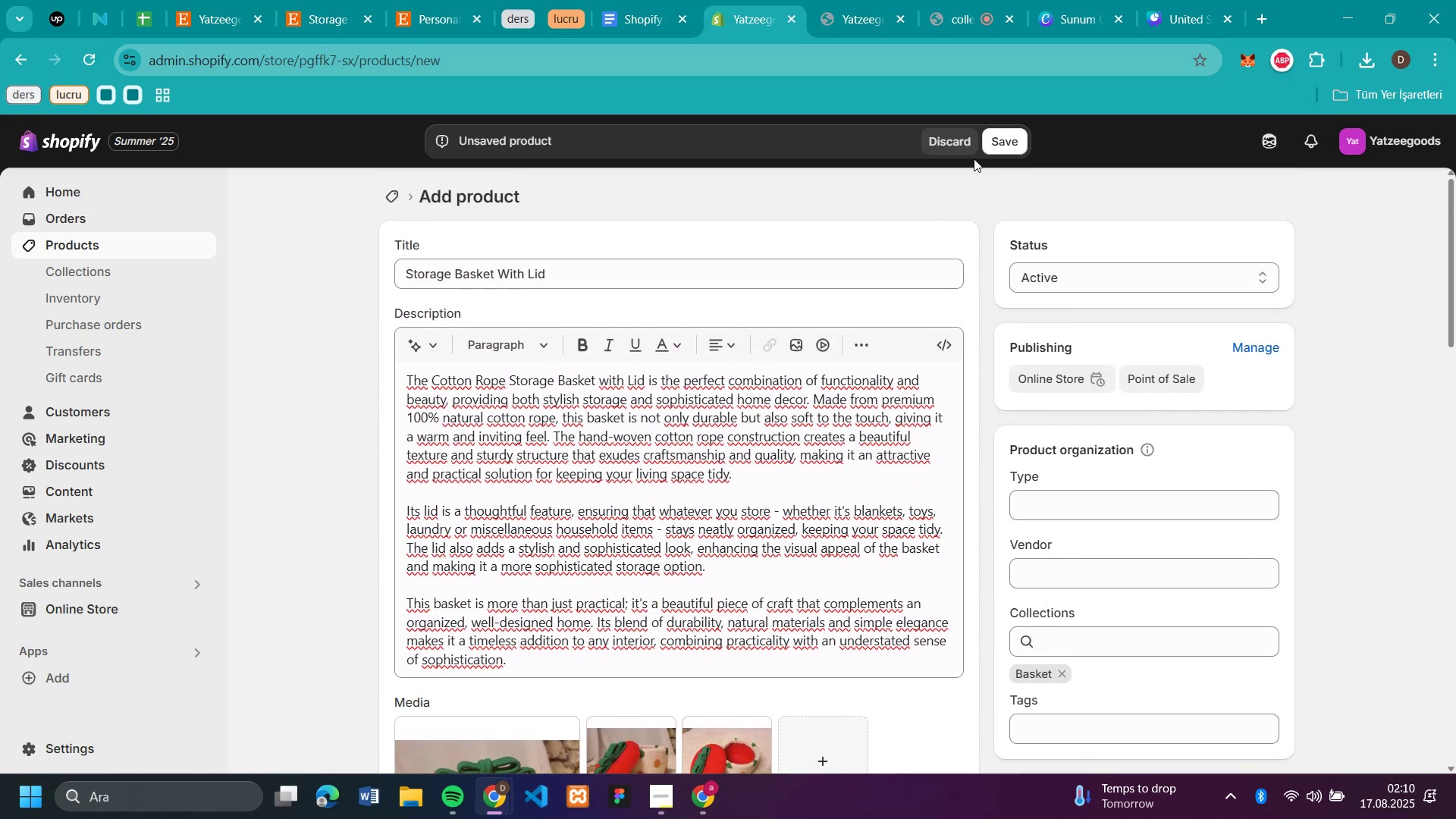 
left_click([999, 152])
 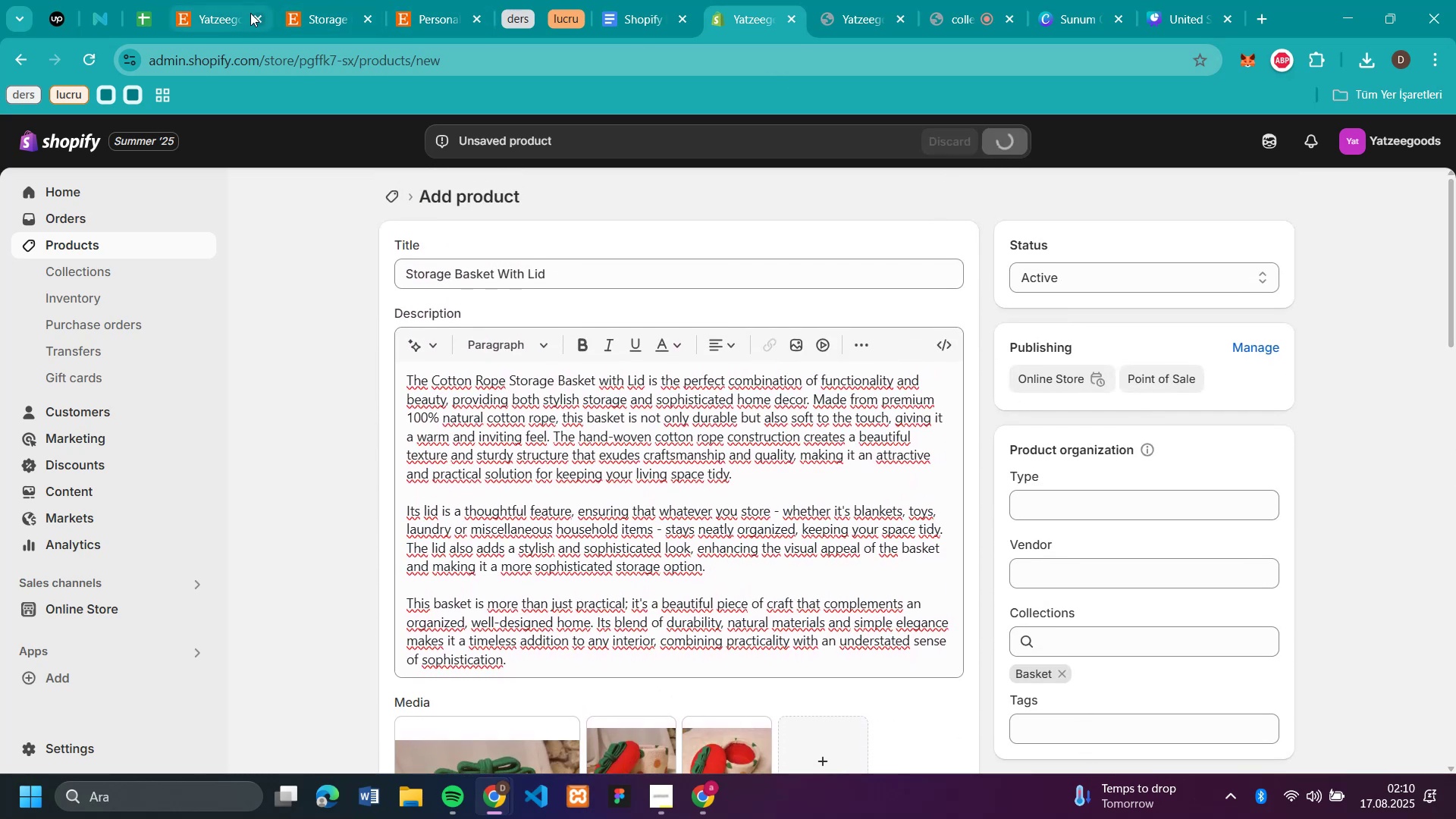 
left_click([224, 18])
 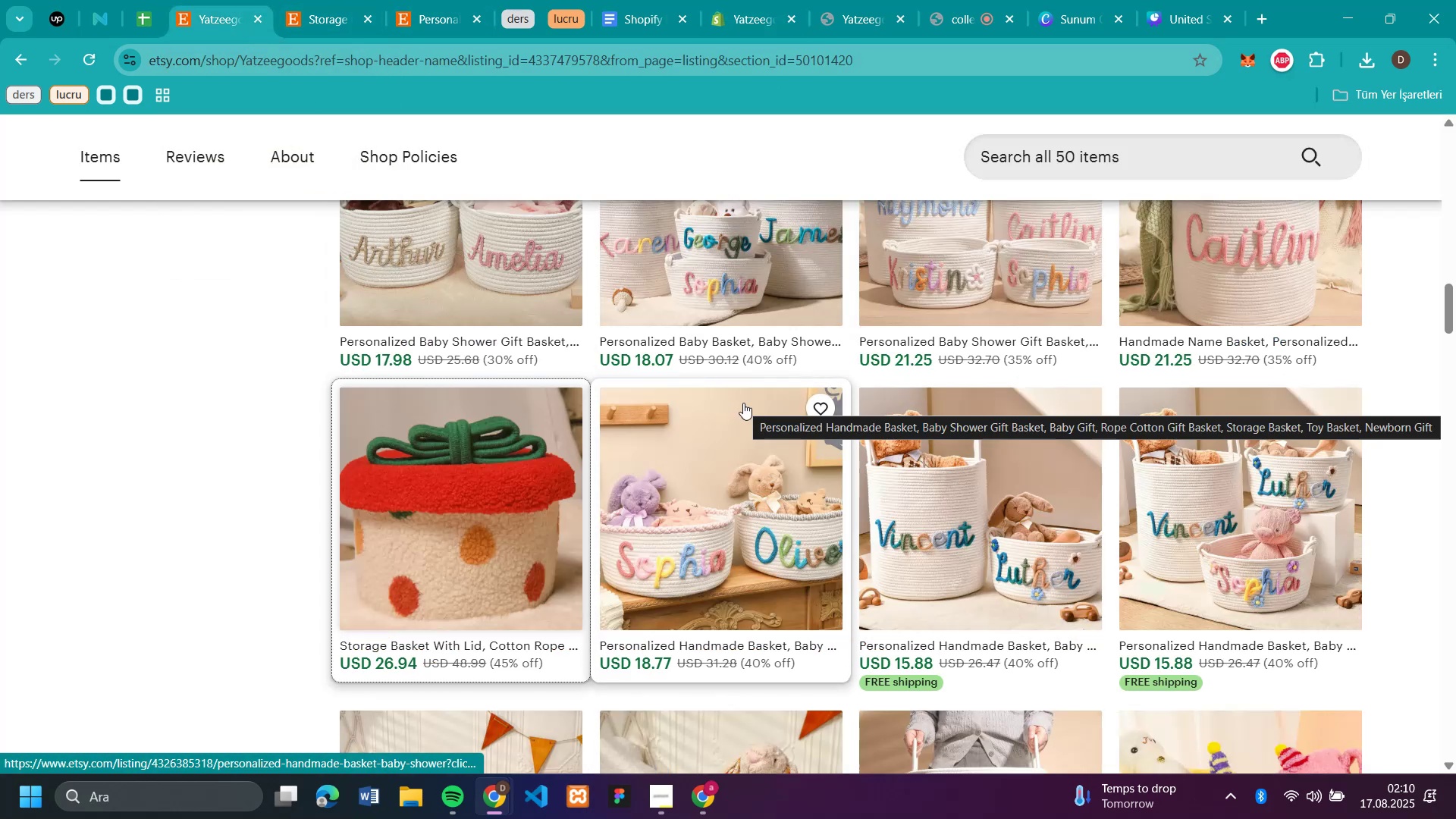 
scroll: coordinate [743, 403], scroll_direction: up, amount: 3.0
 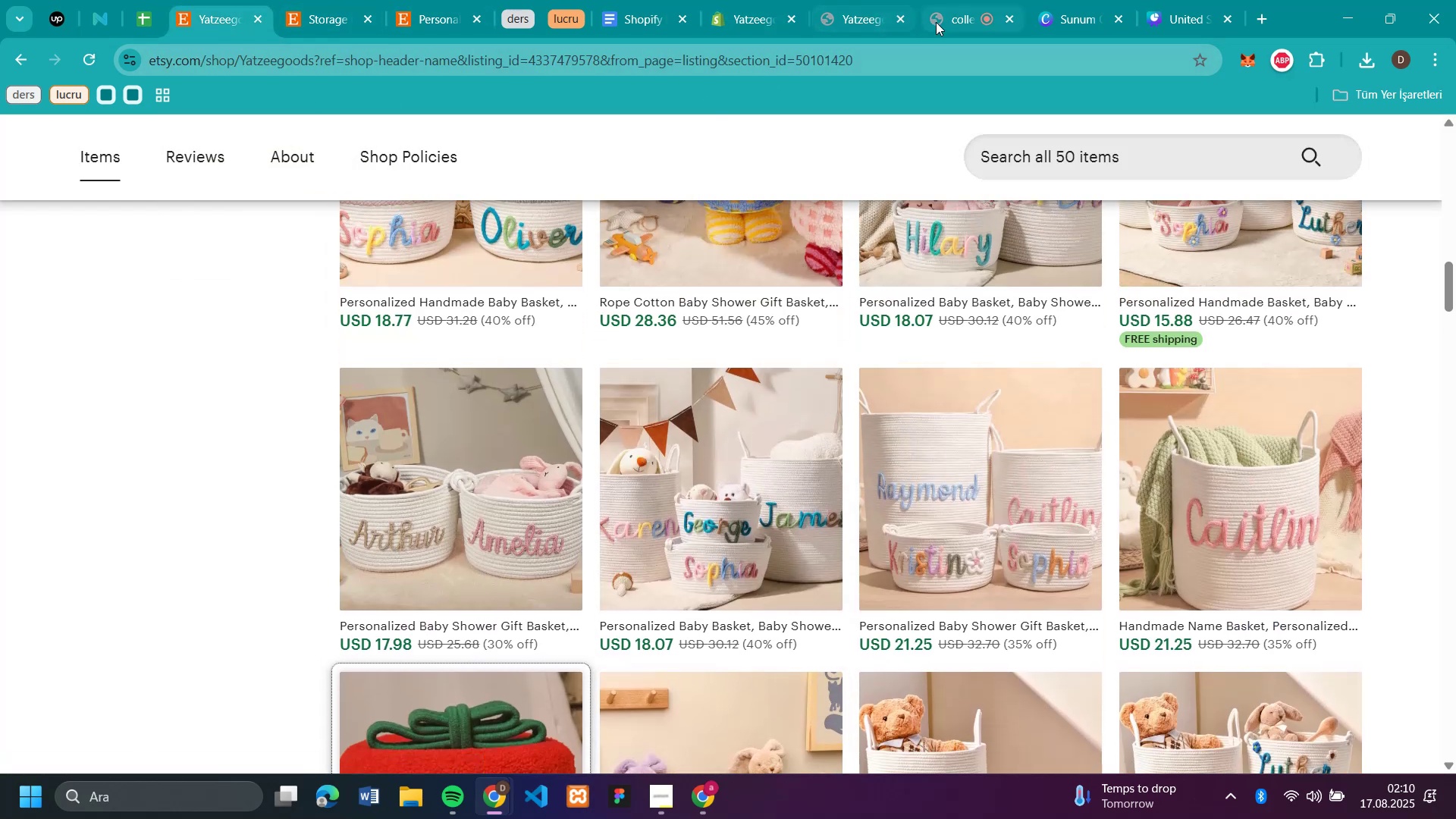 
left_click([943, 23])
 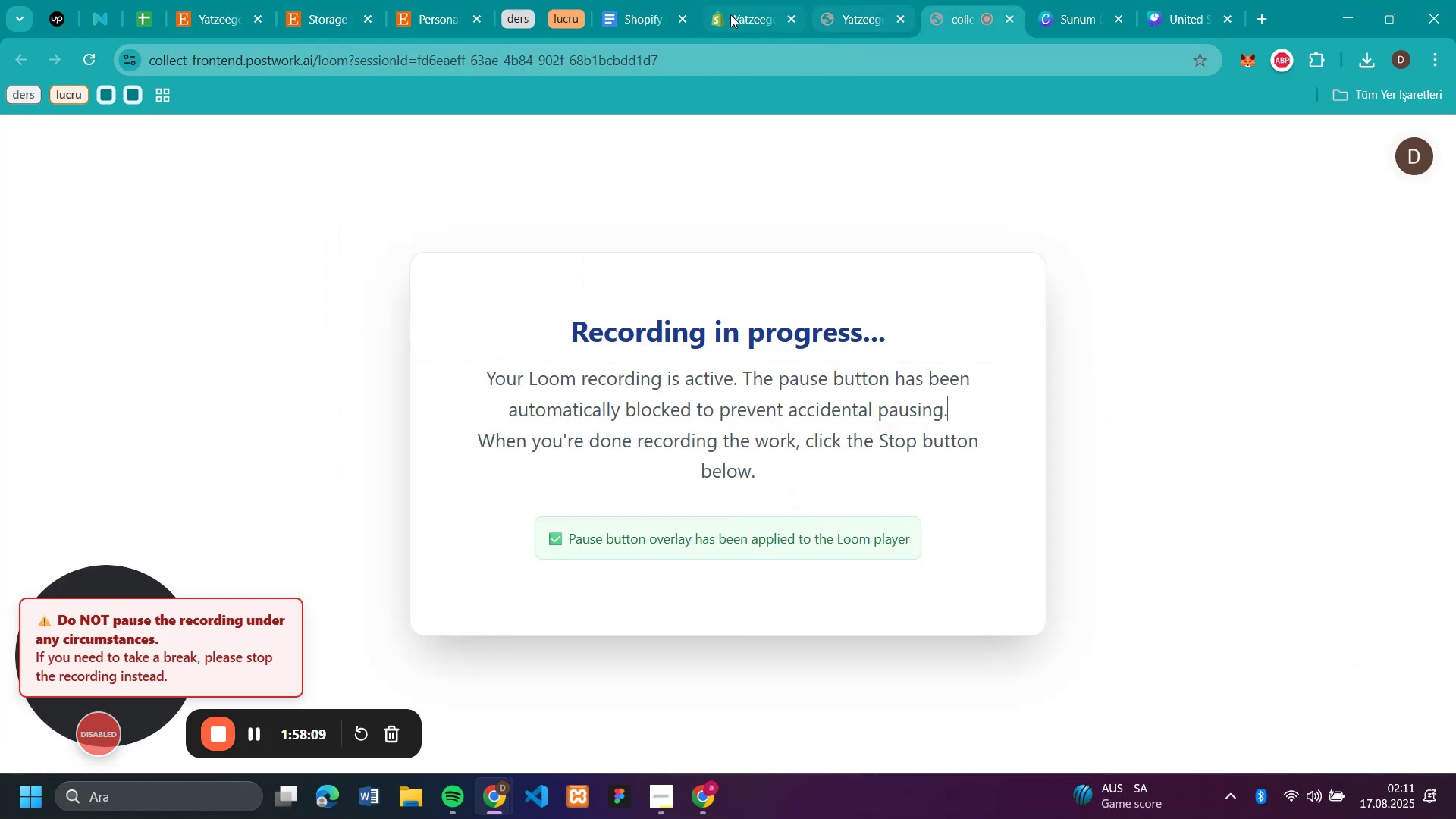 
left_click([726, 14])
 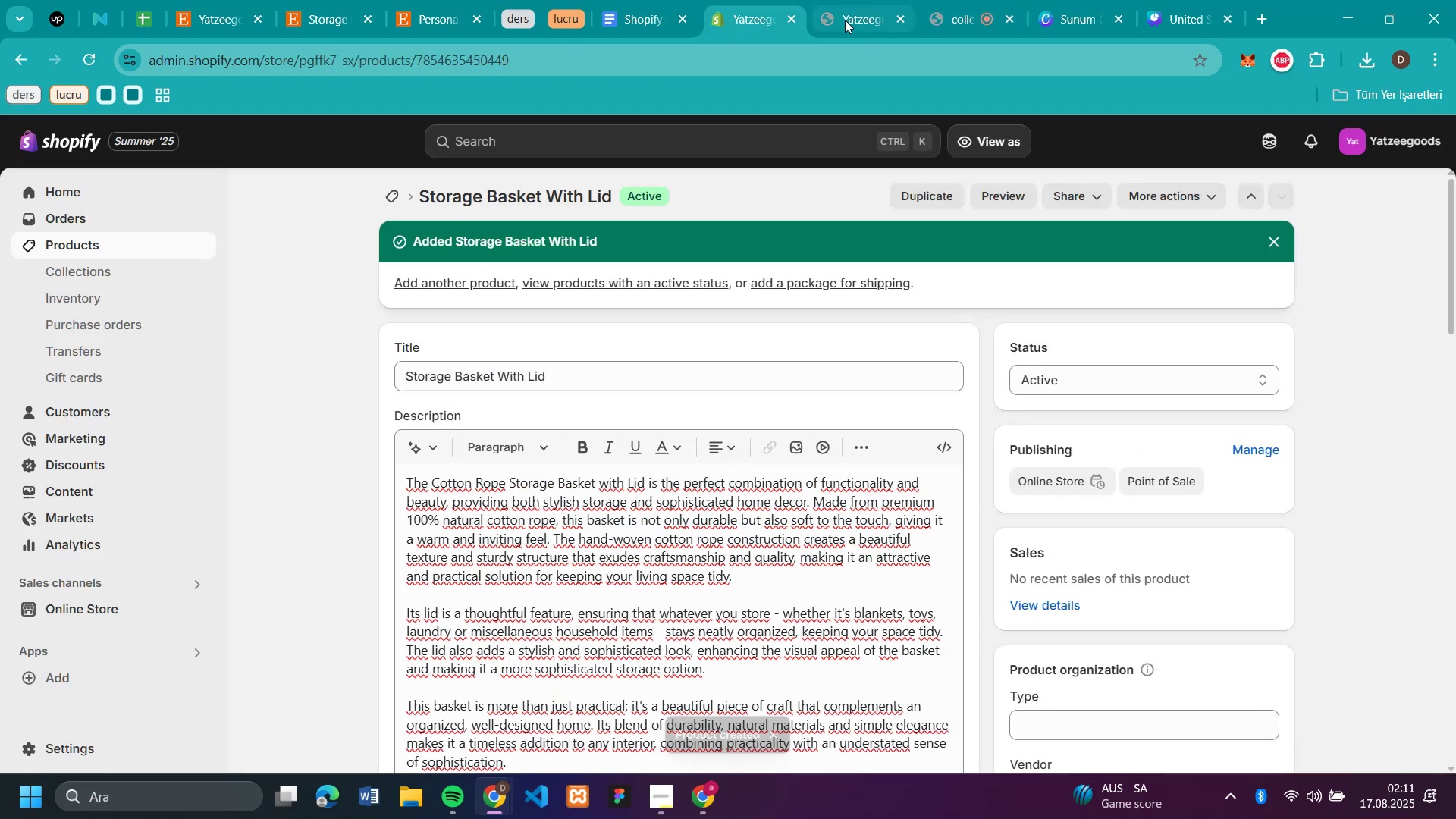 
left_click([845, 19])
 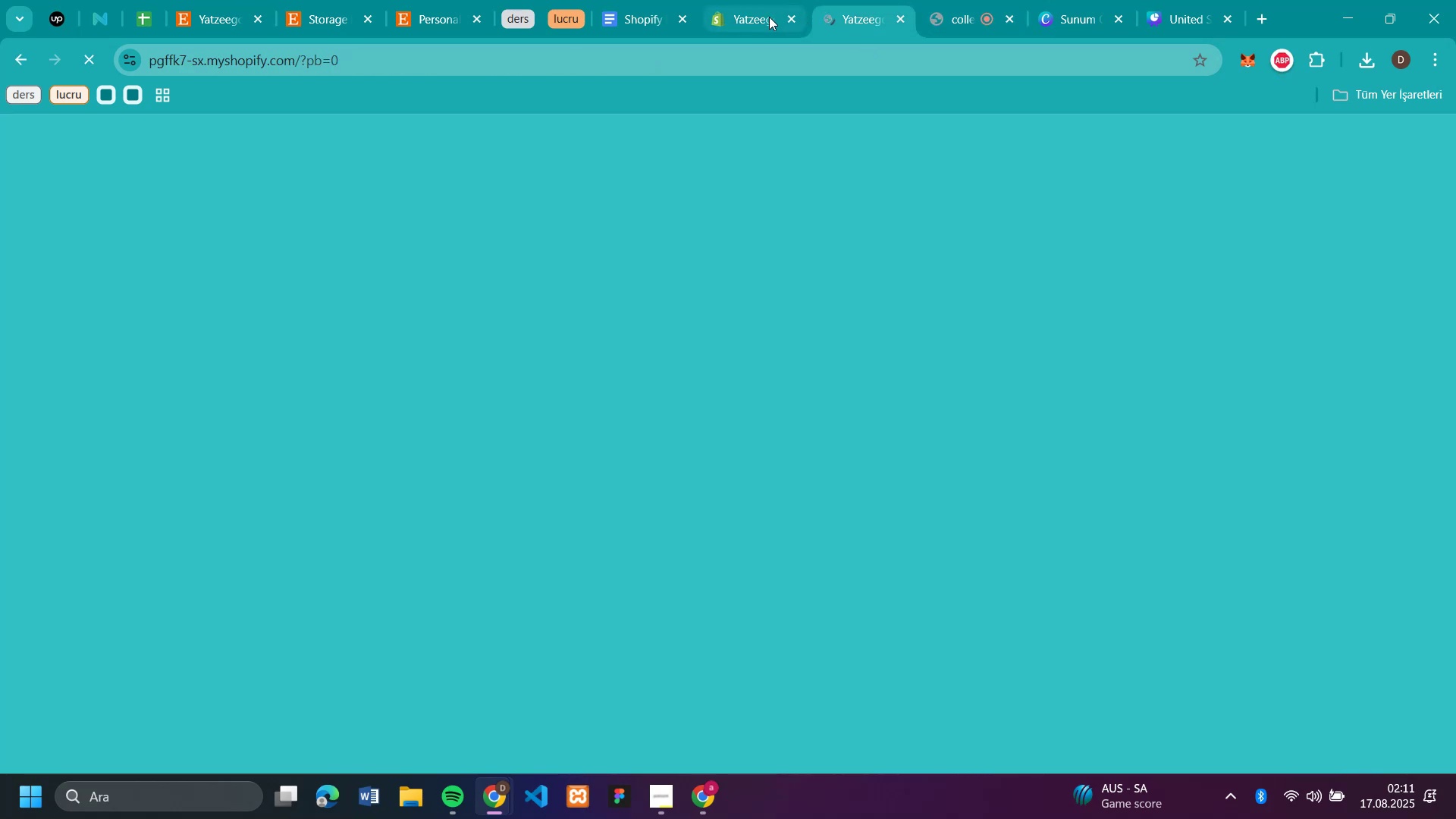 
left_click([755, 21])
 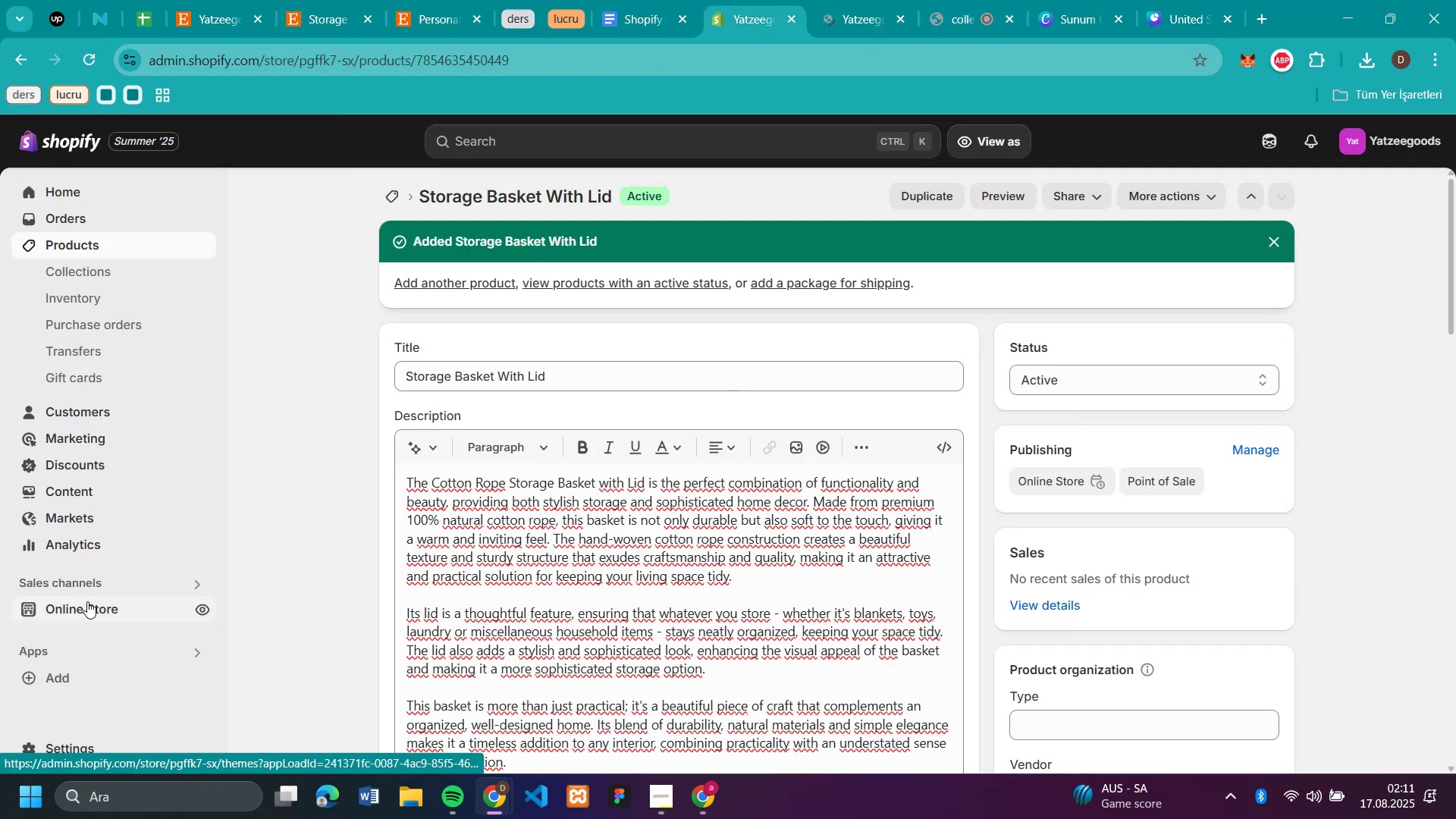 
left_click([87, 601])
 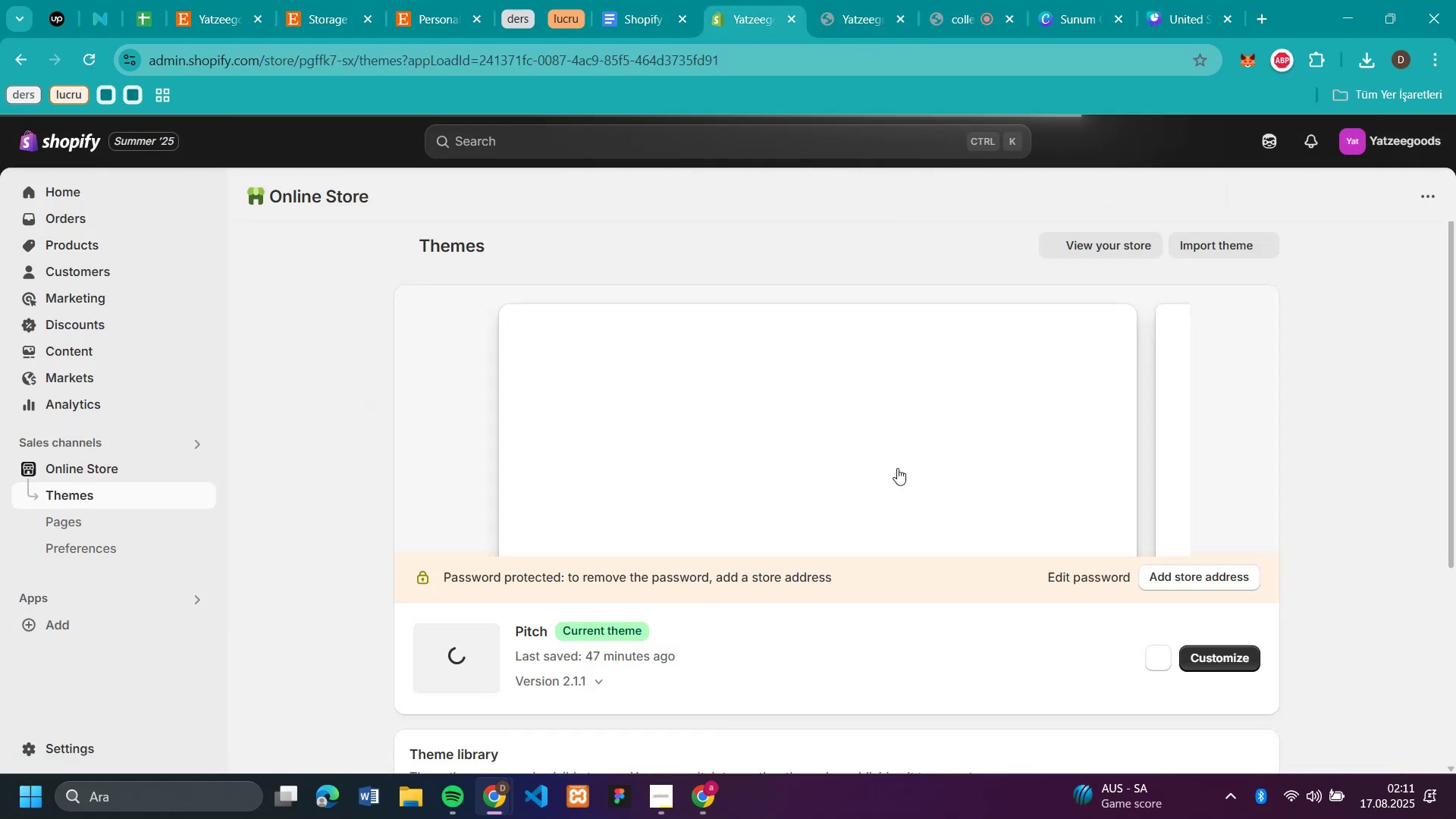 
left_click([1236, 655])
 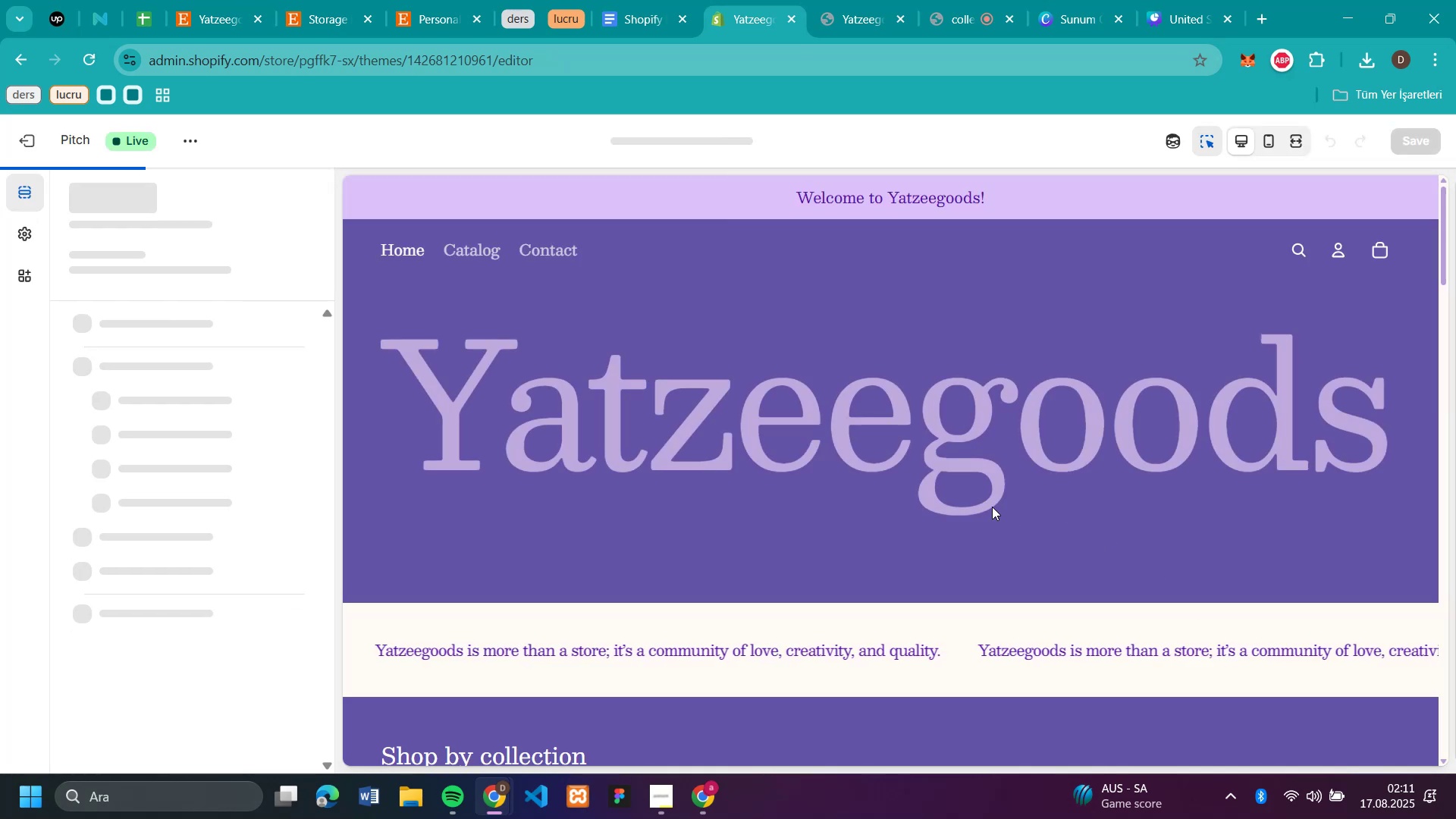 
scroll: coordinate [1279, 513], scroll_direction: down, amount: 3.0
 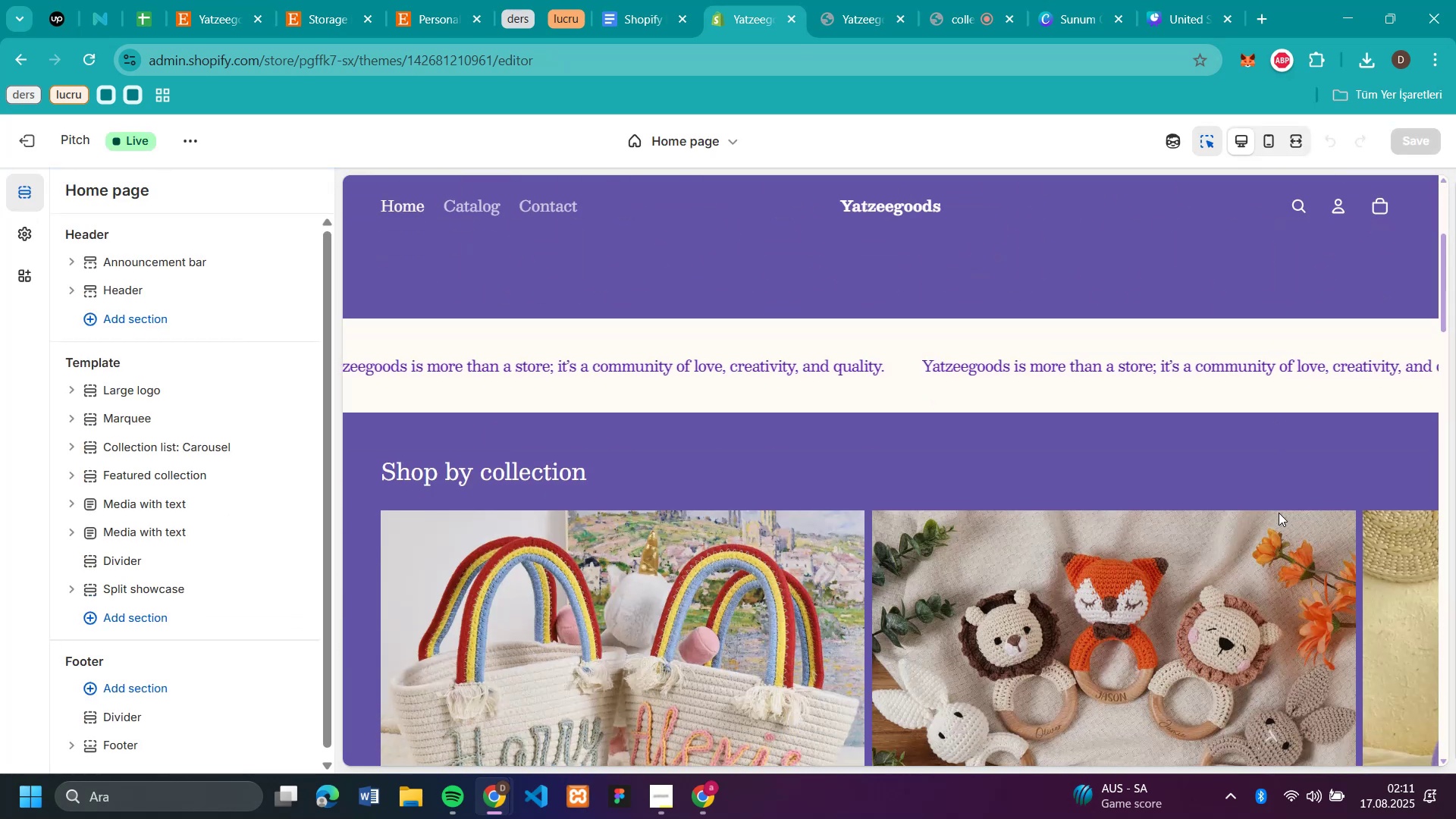 
scroll: coordinate [1279, 513], scroll_direction: none, amount: 0.0
 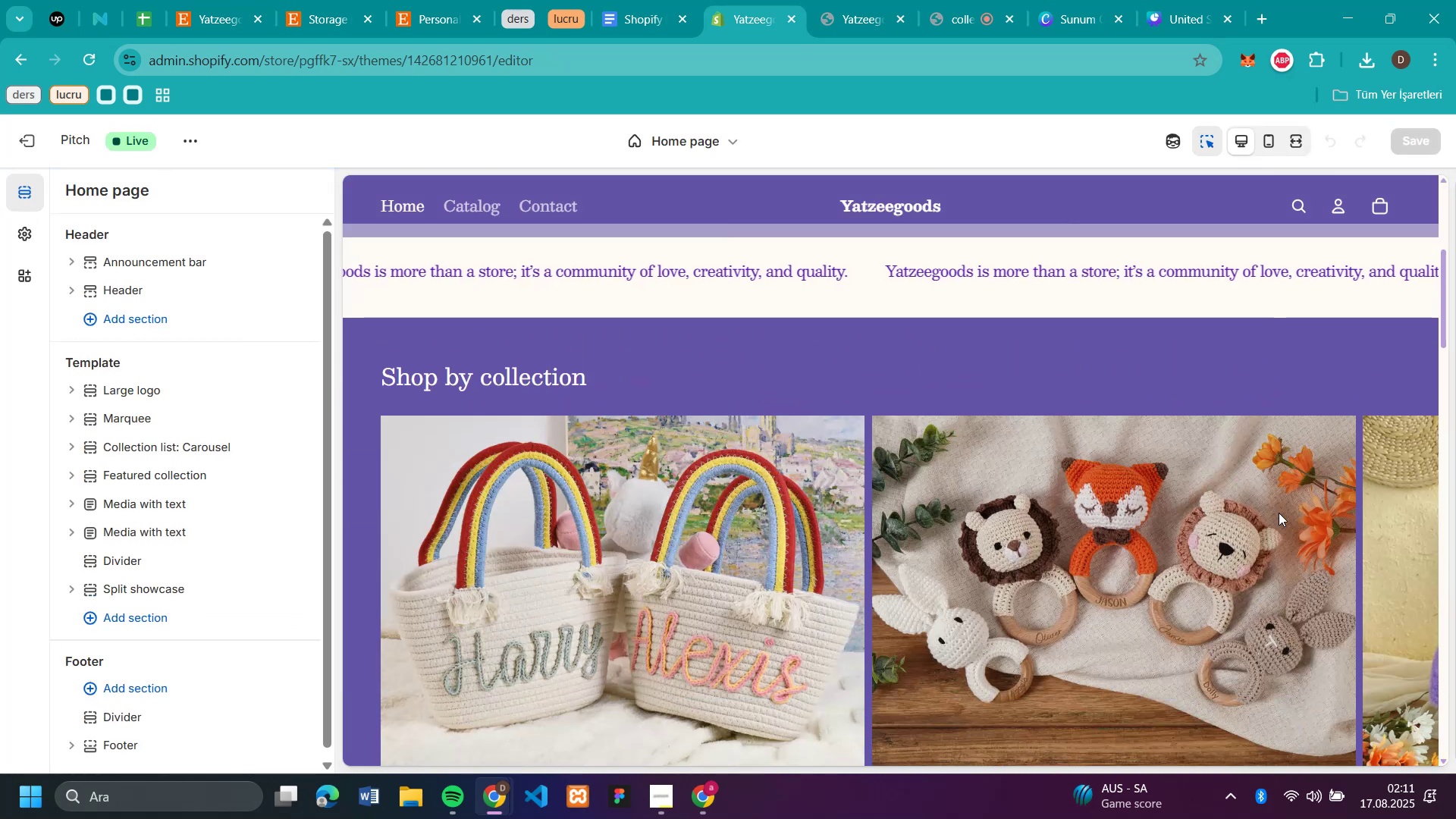 
scroll: coordinate [1279, 513], scroll_direction: down, amount: 1.0
 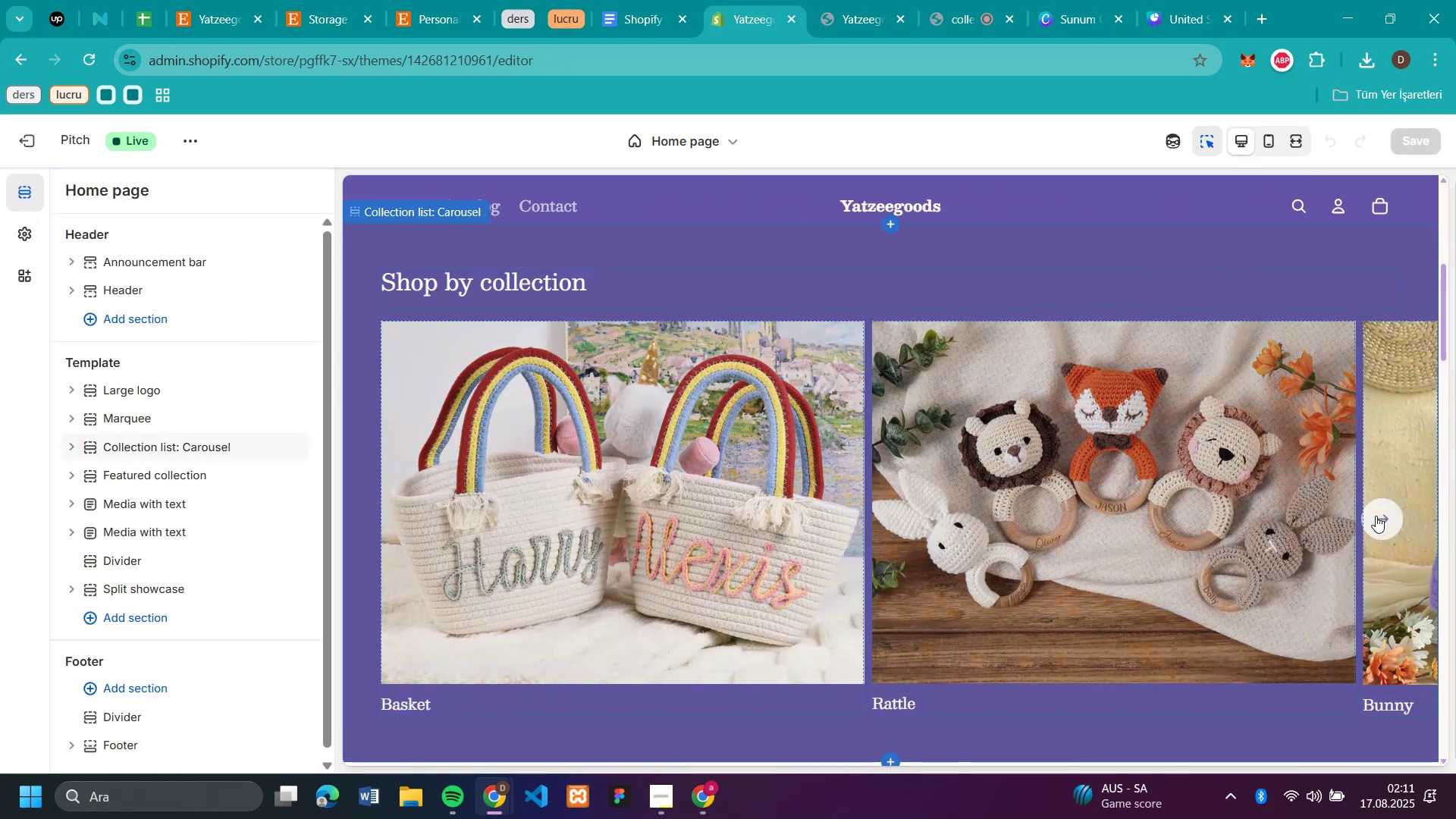 
left_click([1377, 516])
 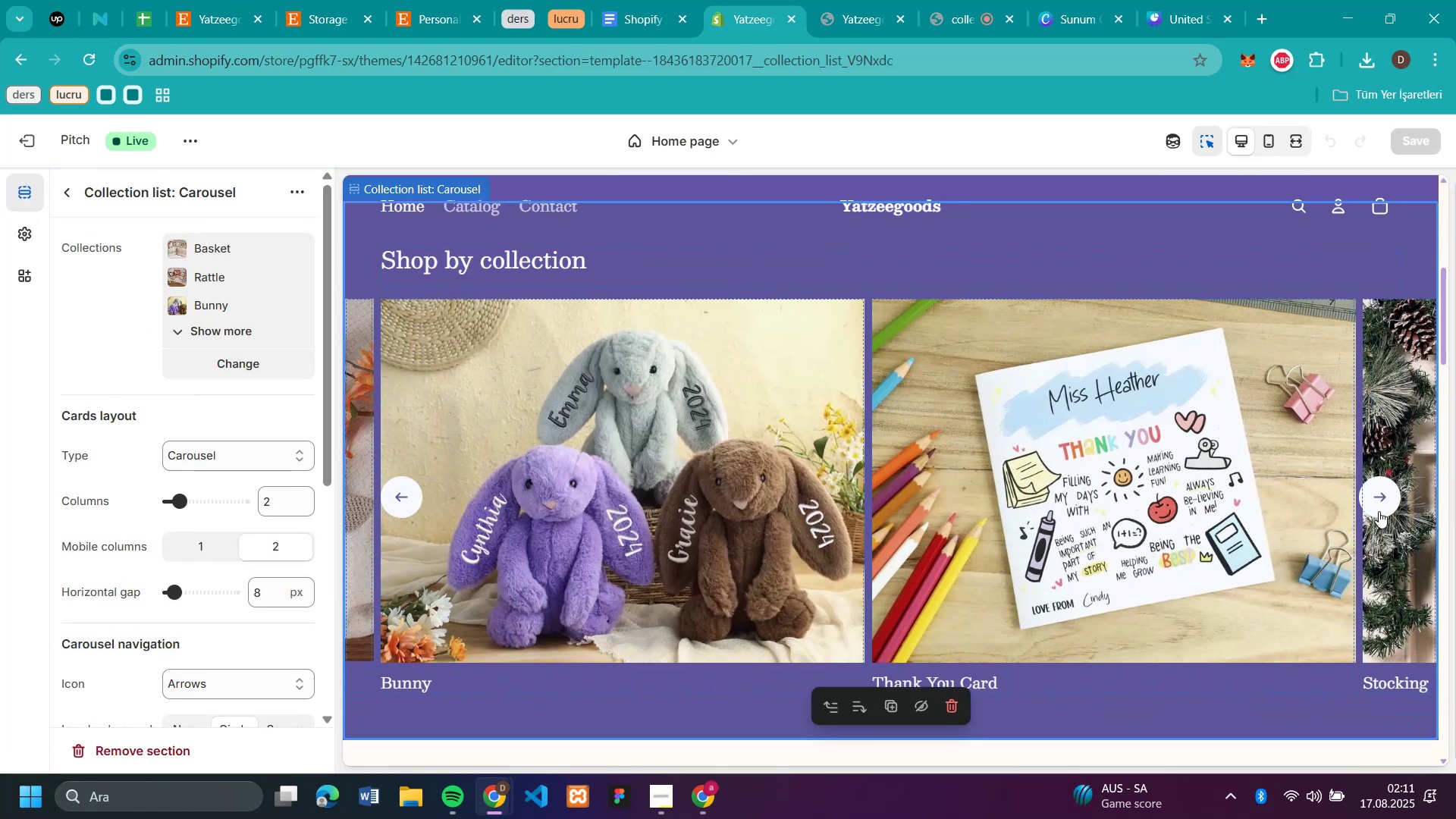 
left_click([1379, 504])
 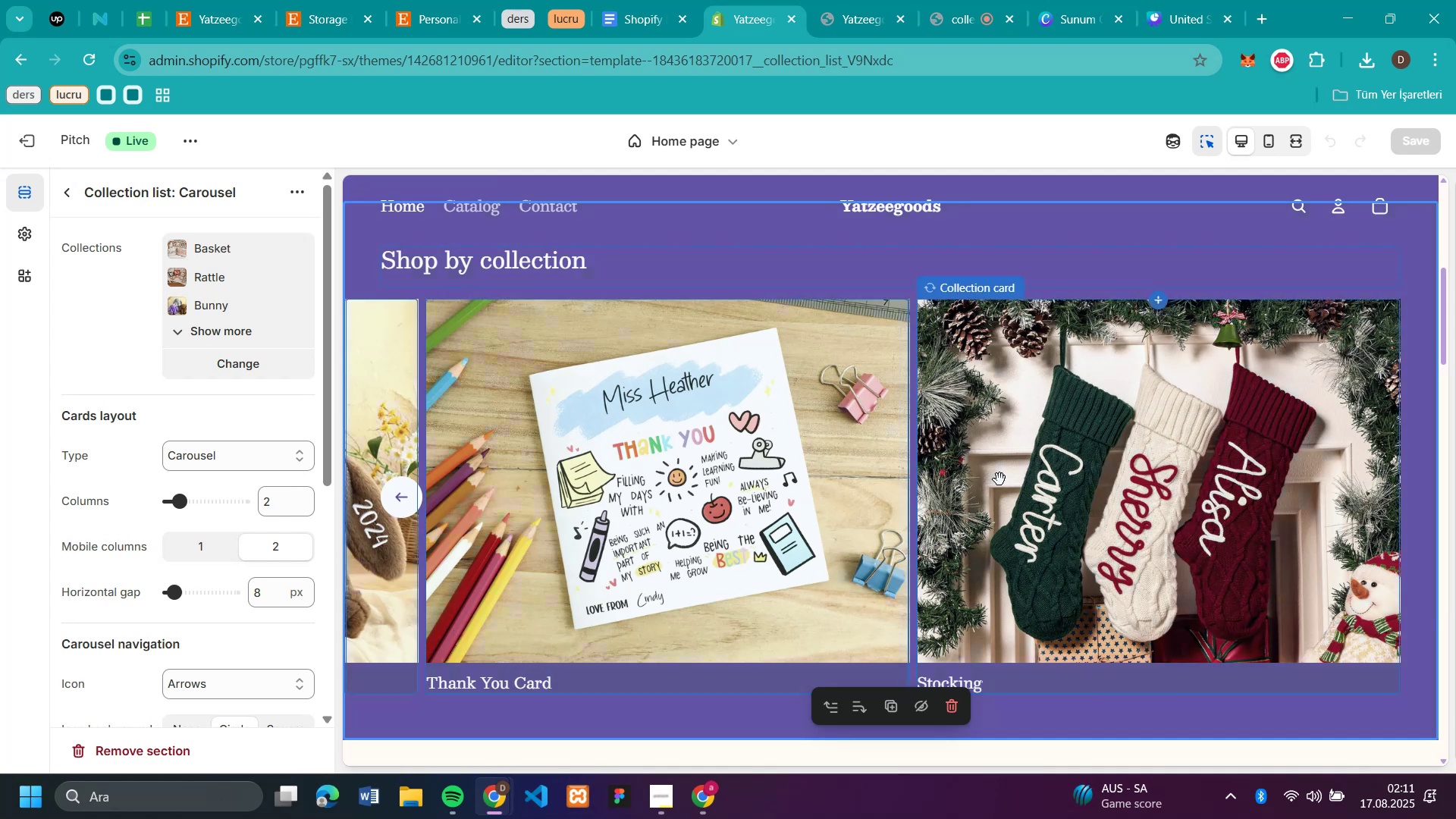 
scroll: coordinate [1125, 523], scroll_direction: down, amount: 6.0
 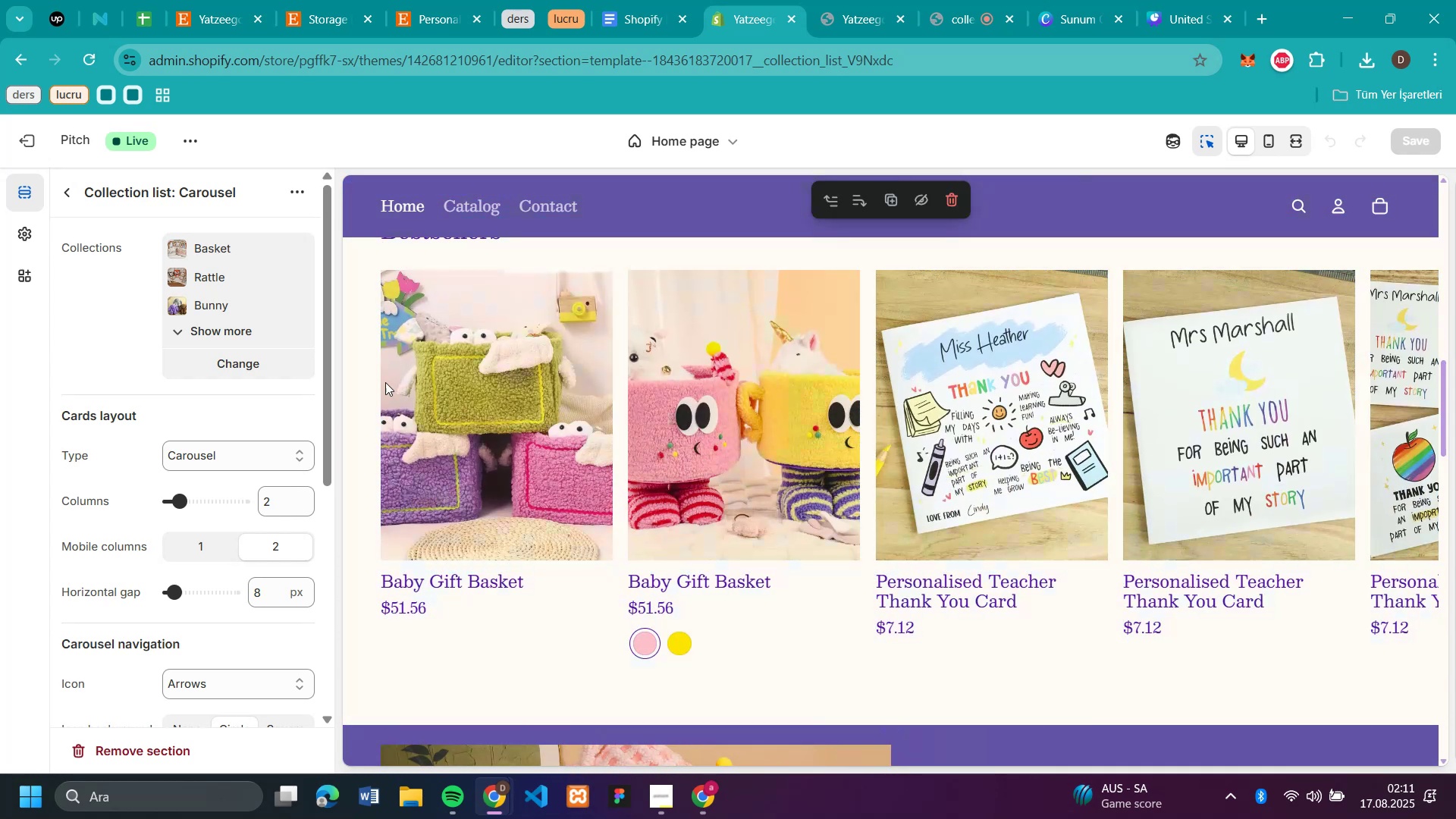 
scroll: coordinate [1056, 540], scroll_direction: up, amount: 2.0
 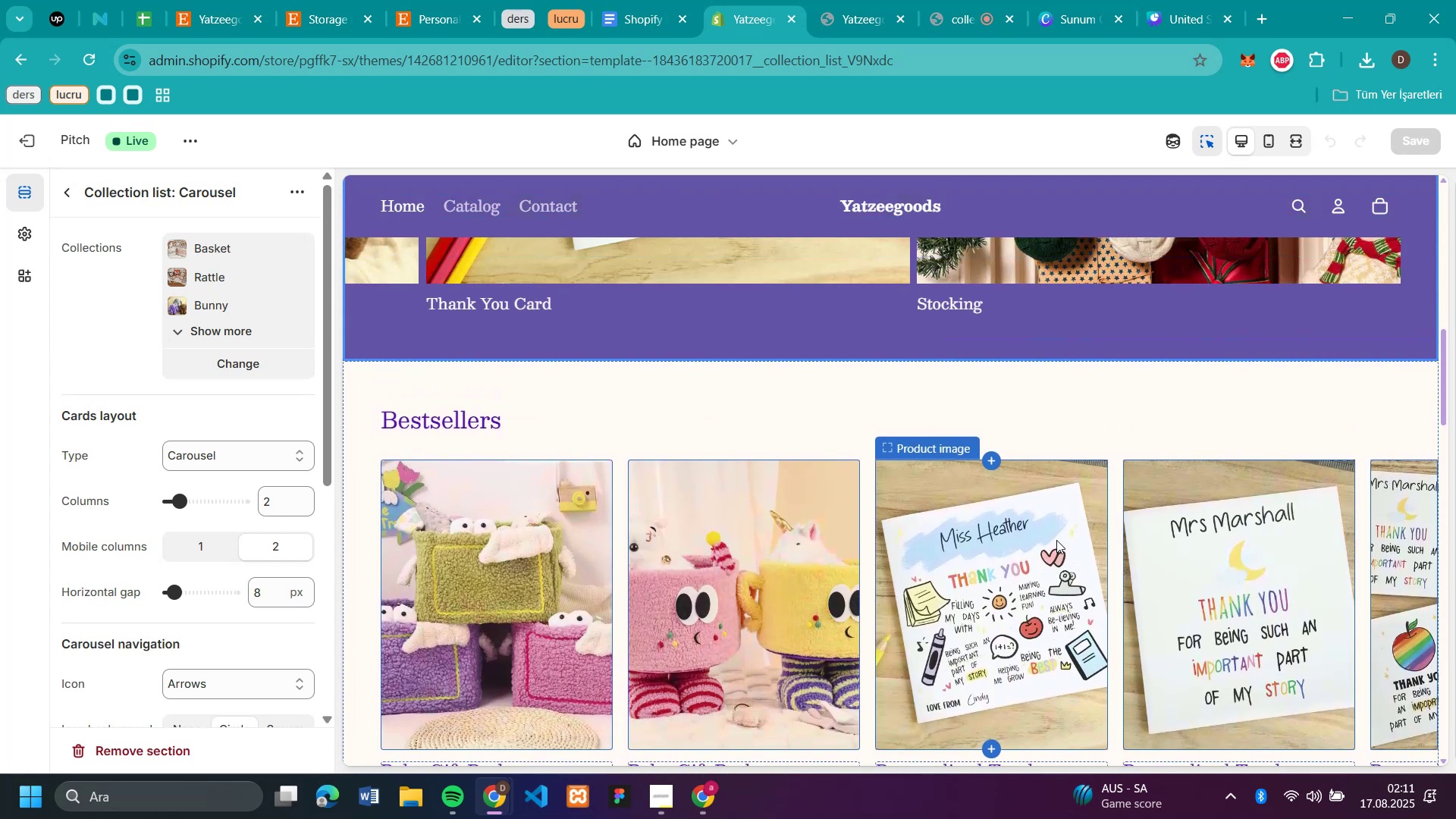 
scroll: coordinate [1056, 540], scroll_direction: down, amount: 2.0
 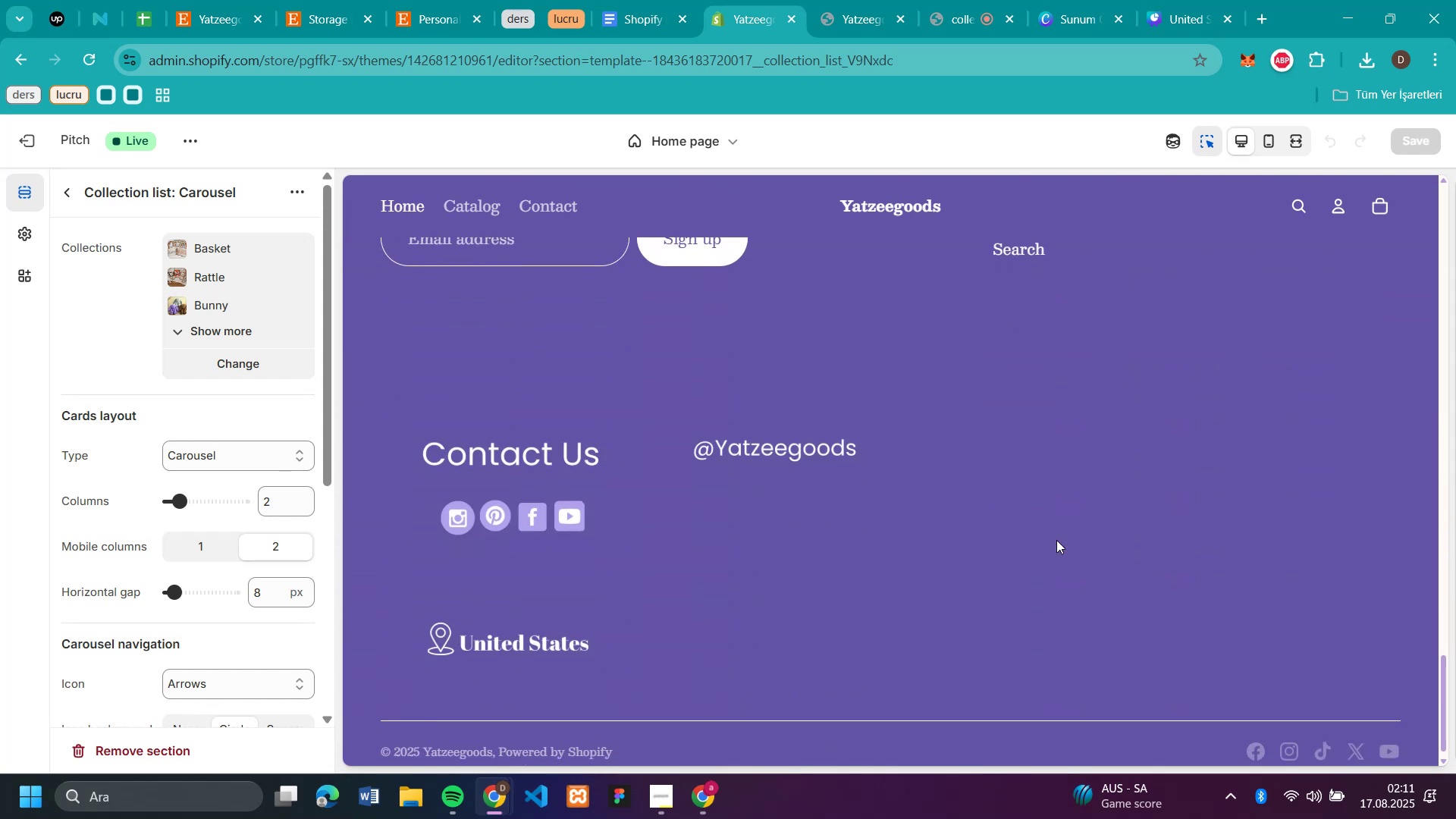 
scroll: coordinate [1056, 540], scroll_direction: up, amount: 33.0
 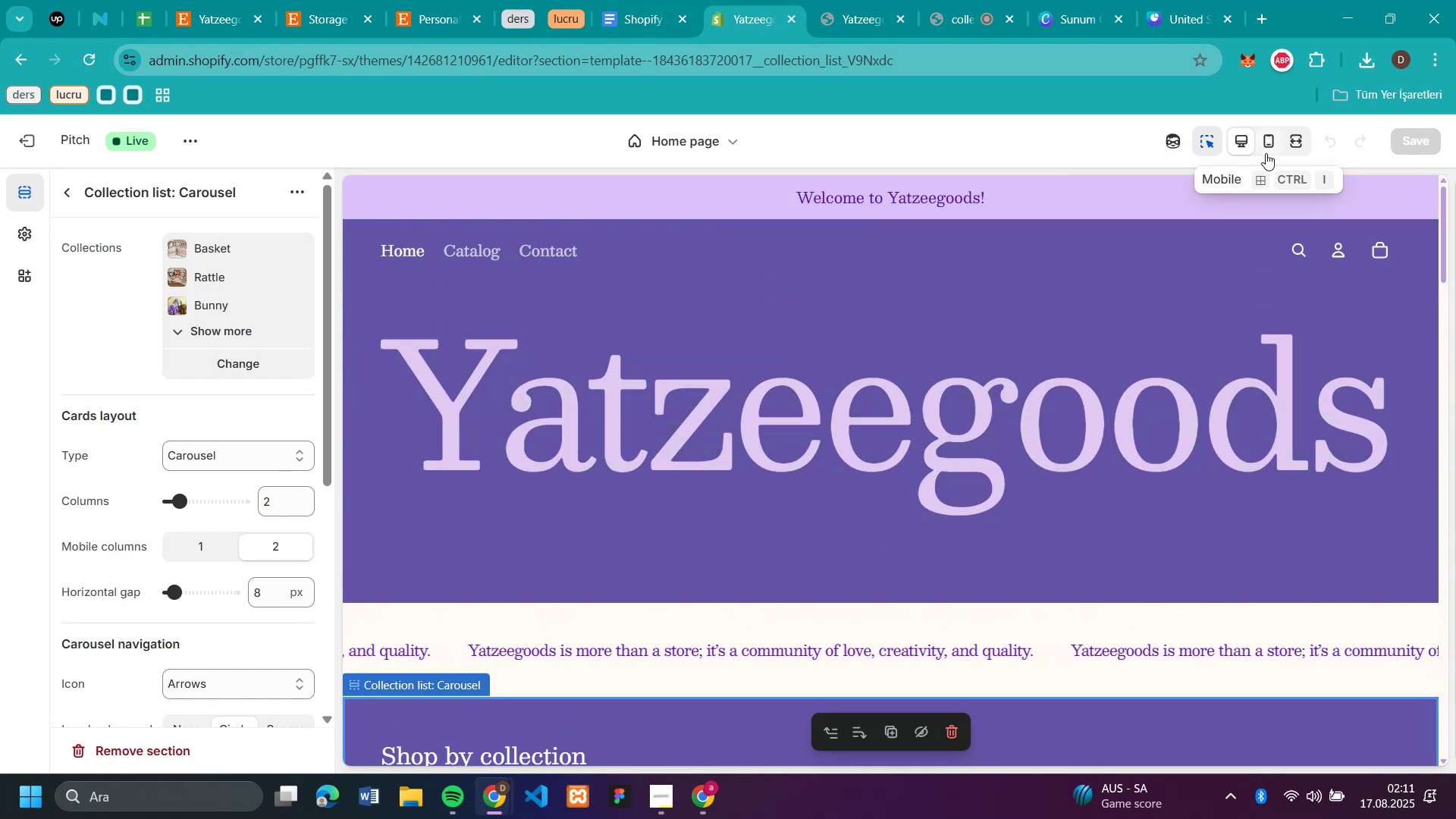 
scroll: coordinate [976, 409], scroll_direction: down, amount: 5.0
 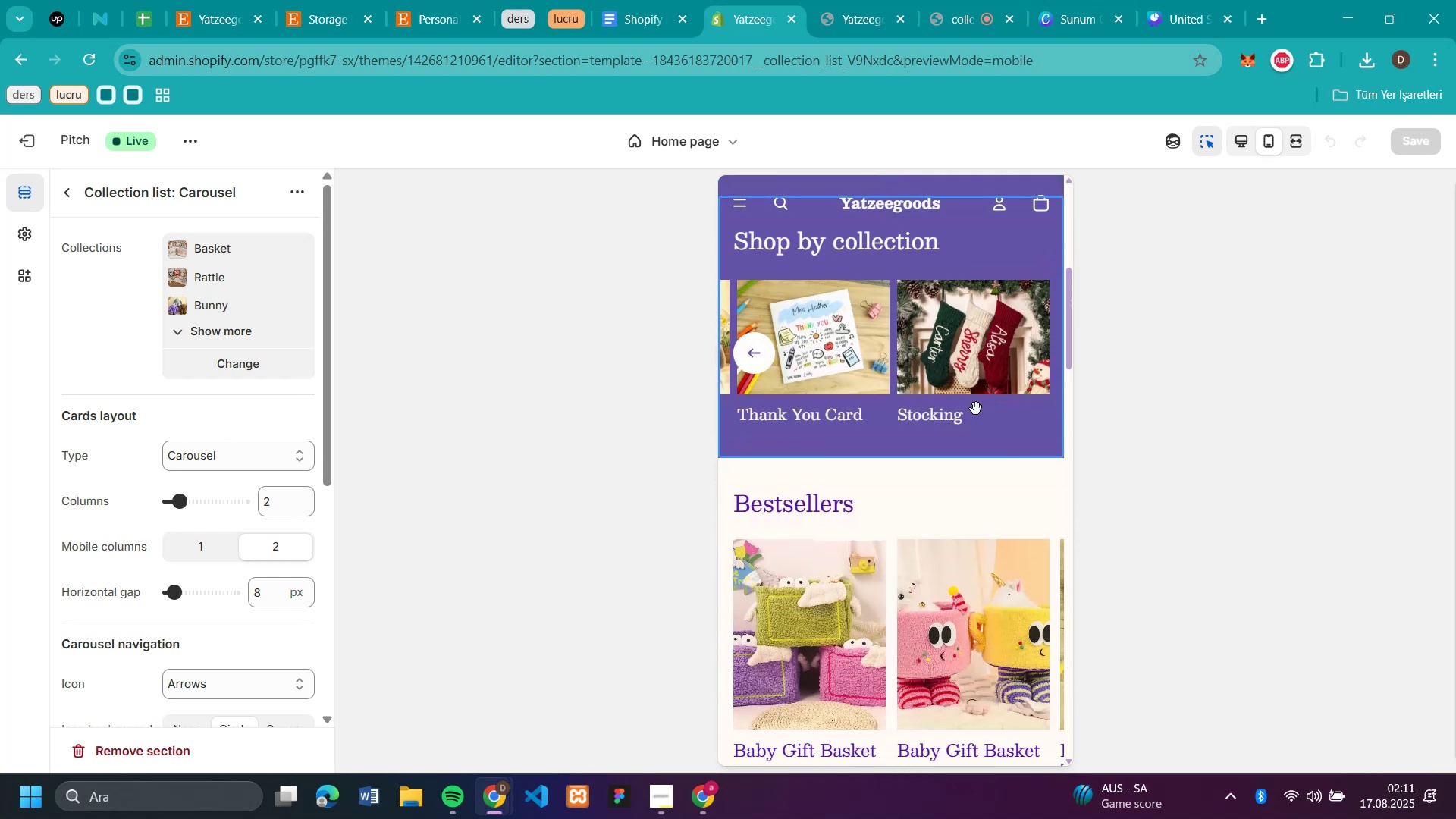 
scroll: coordinate [976, 409], scroll_direction: none, amount: 0.0
 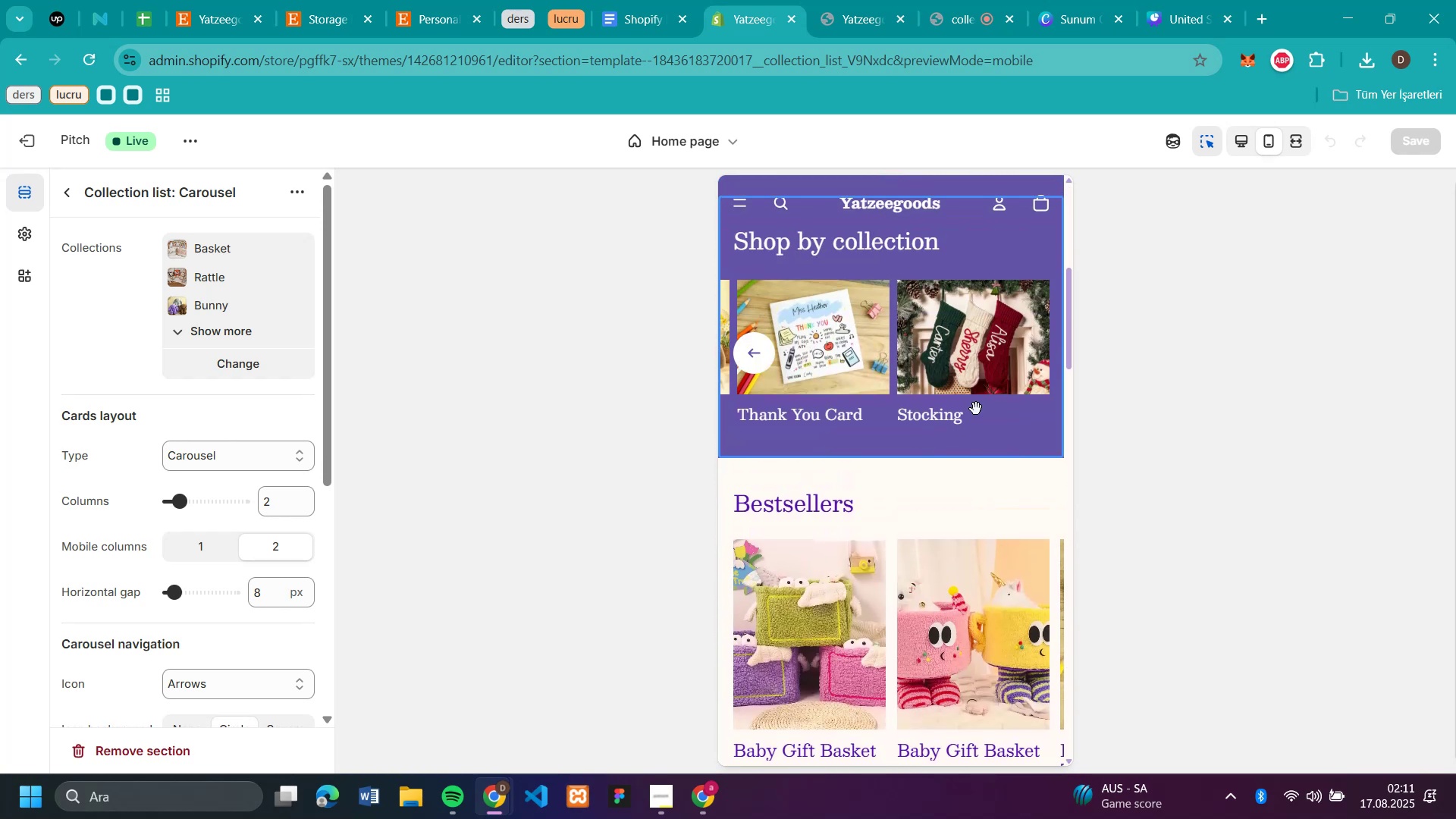 
scroll: coordinate [966, 406], scroll_direction: up, amount: 1.0
 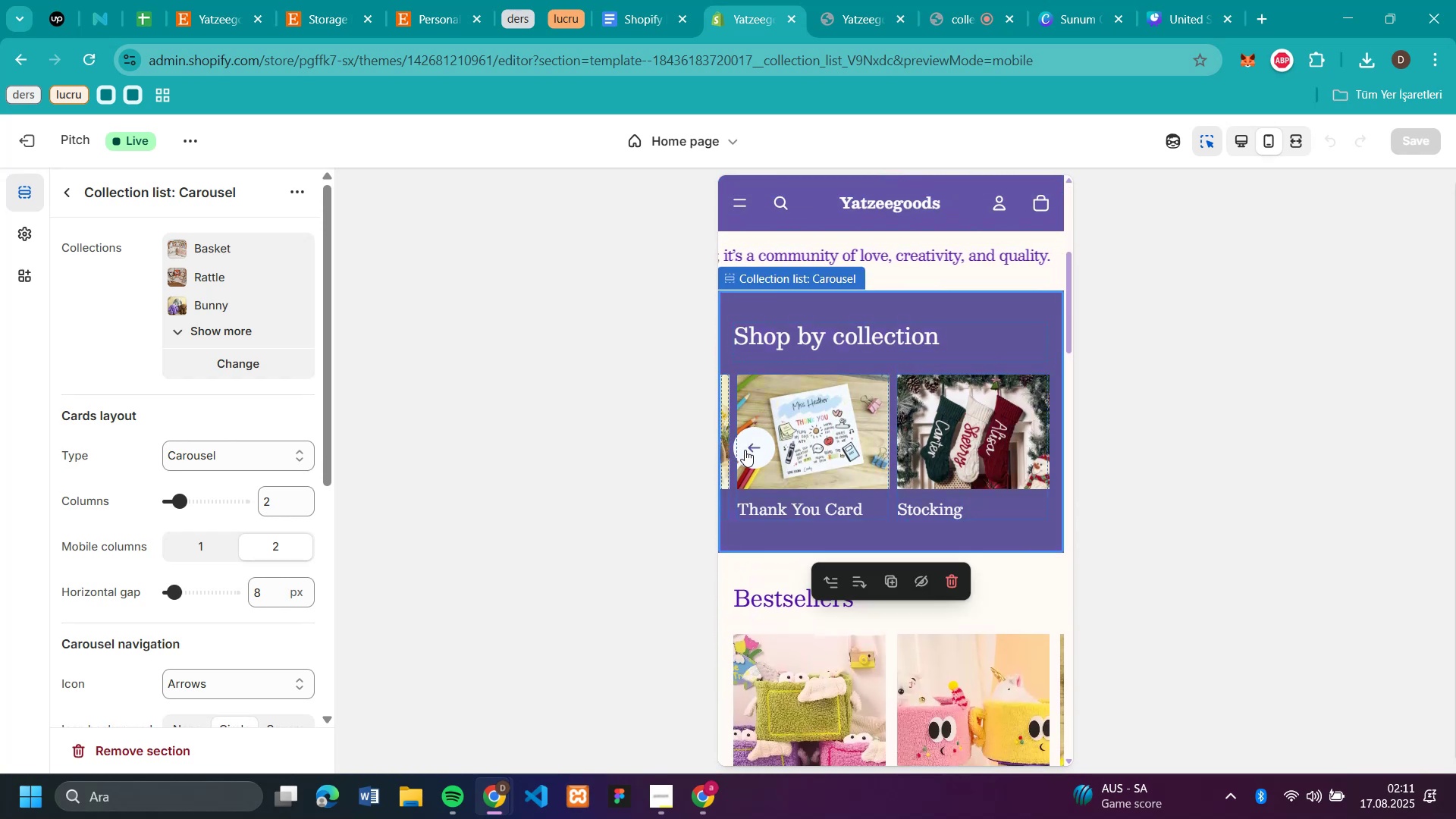 
left_click([745, 450])
 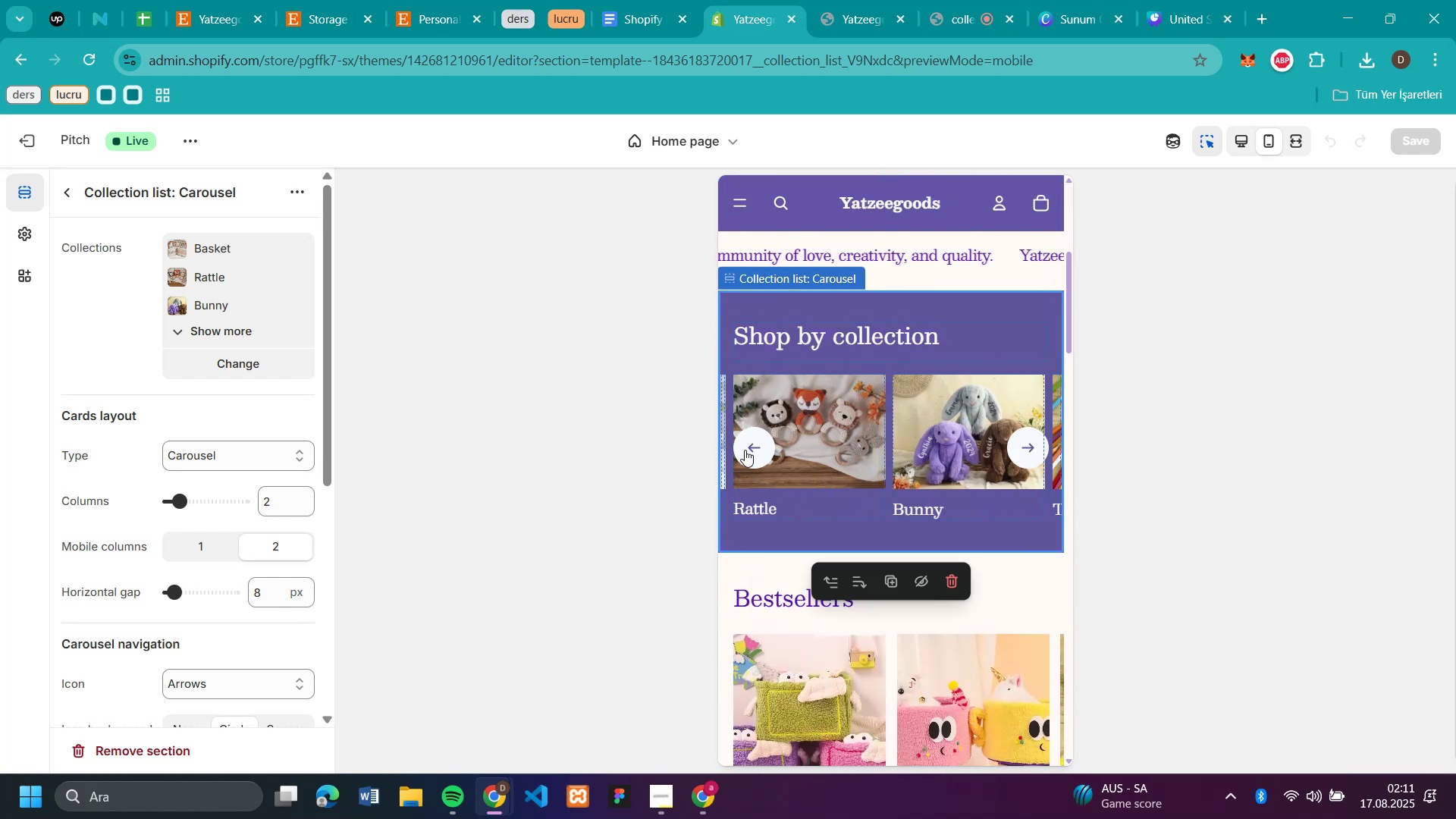 
left_click([745, 450])
 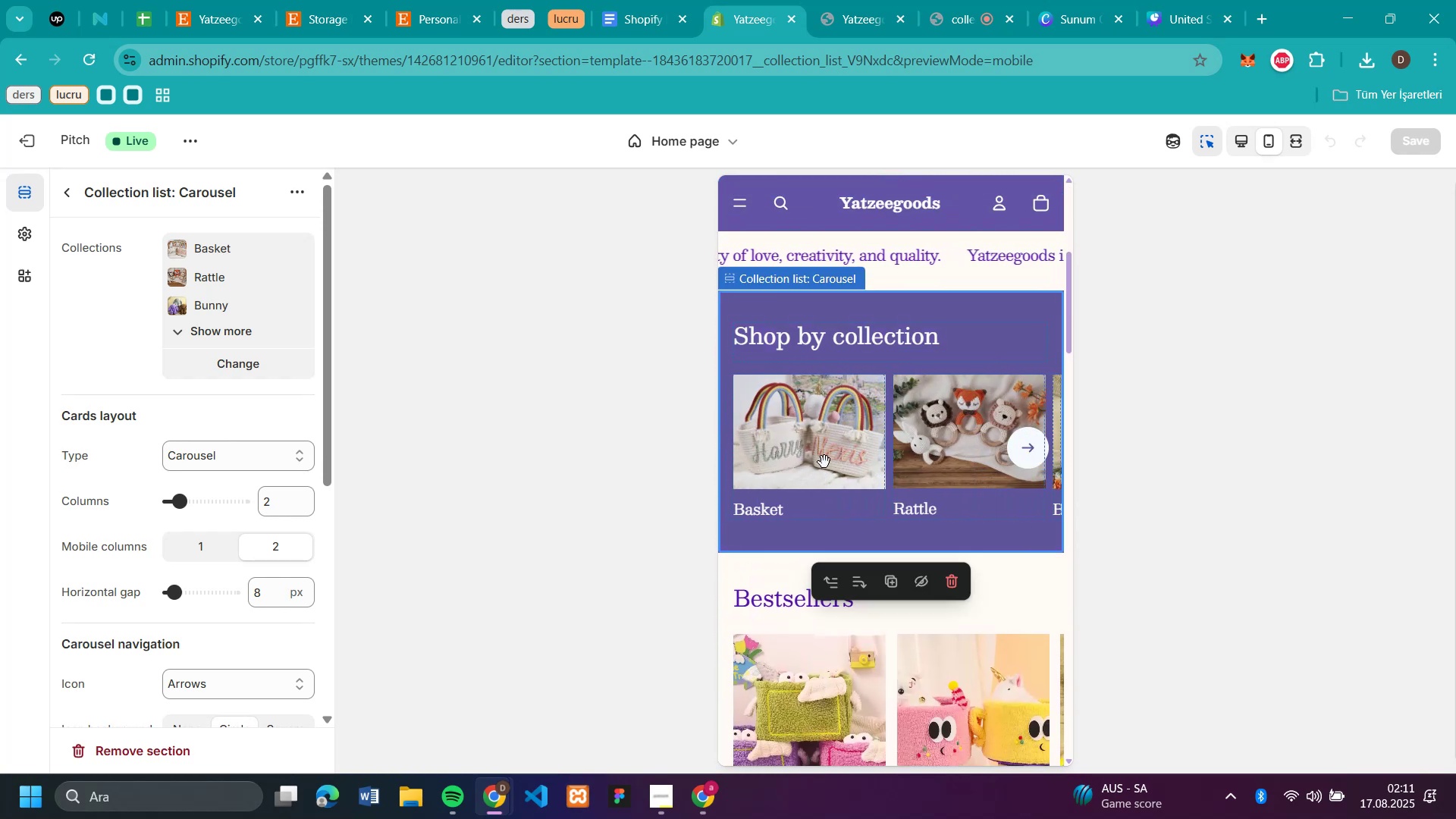 
scroll: coordinate [975, 513], scroll_direction: down, amount: 5.0
 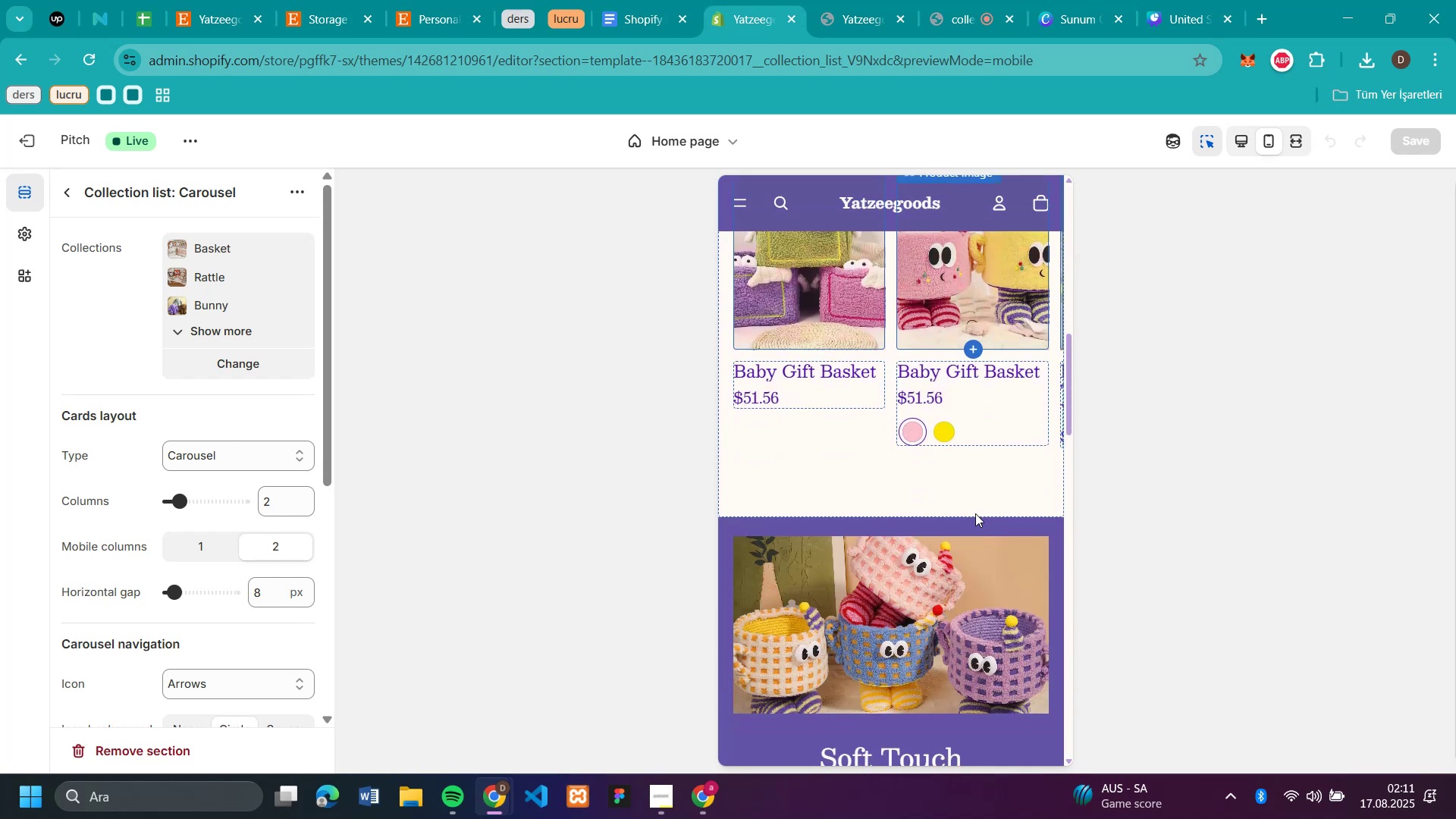 
scroll: coordinate [943, 479], scroll_direction: up, amount: 3.0
 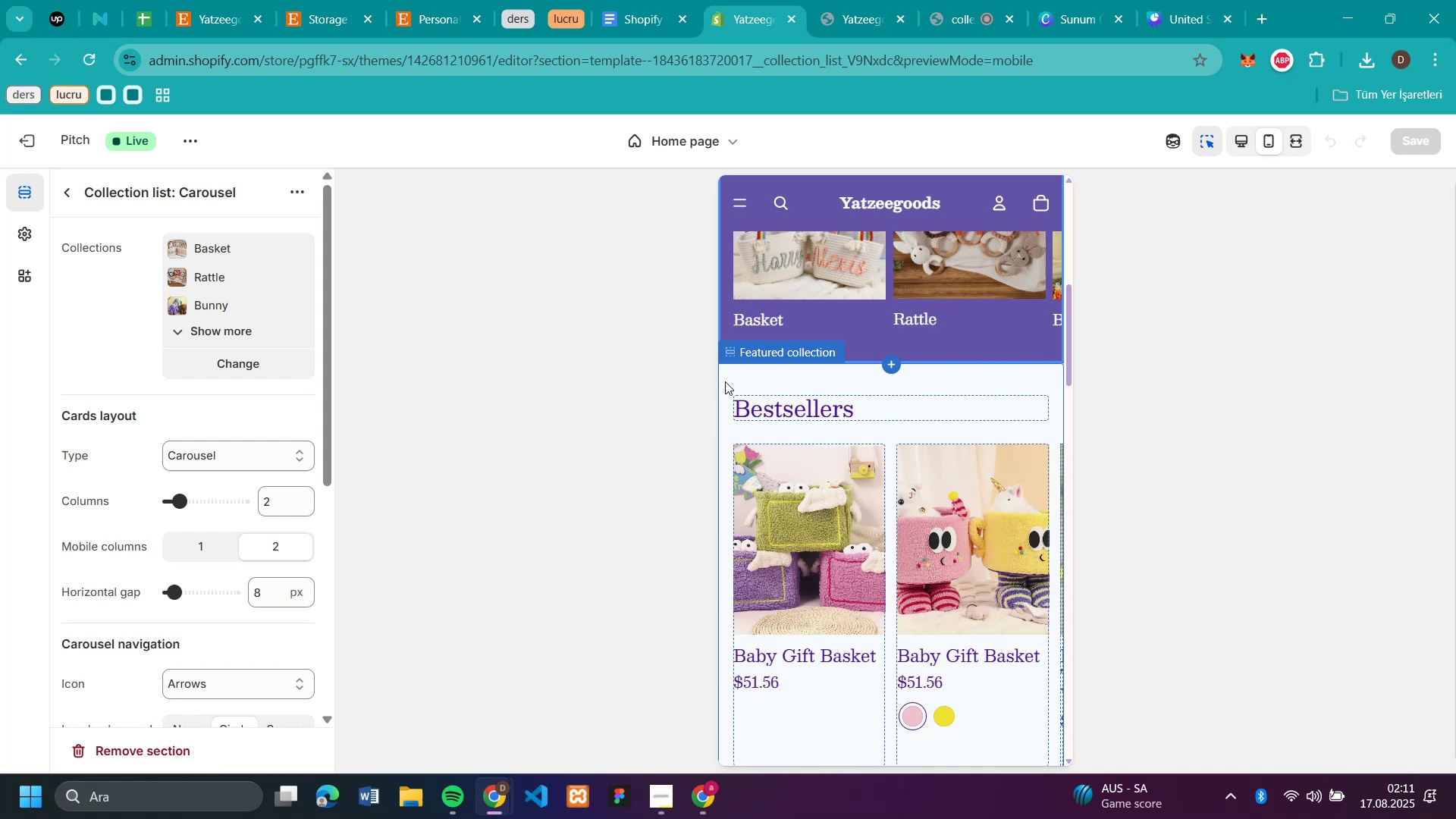 
left_click([725, 379])
 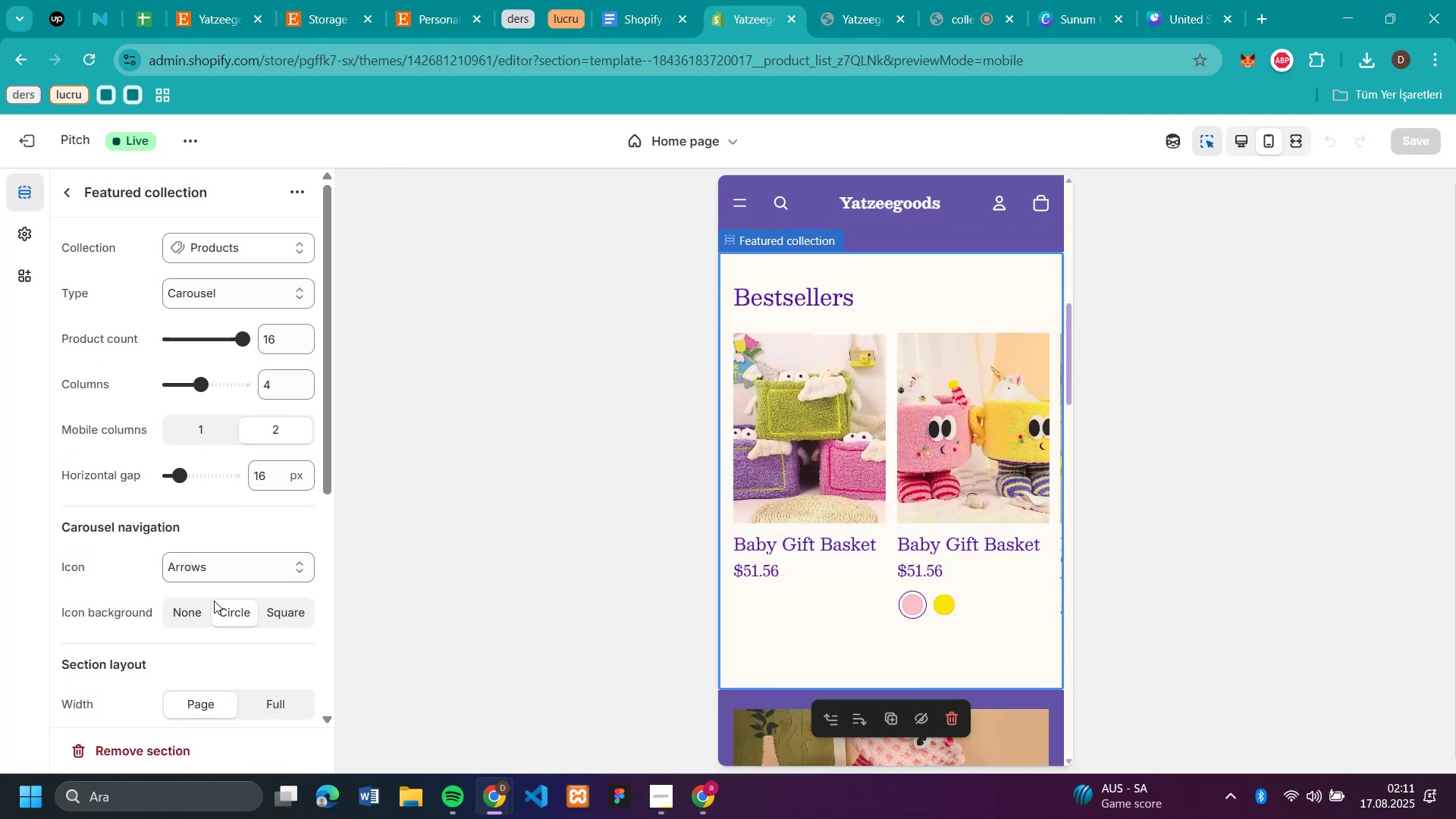 
left_click([207, 566])
 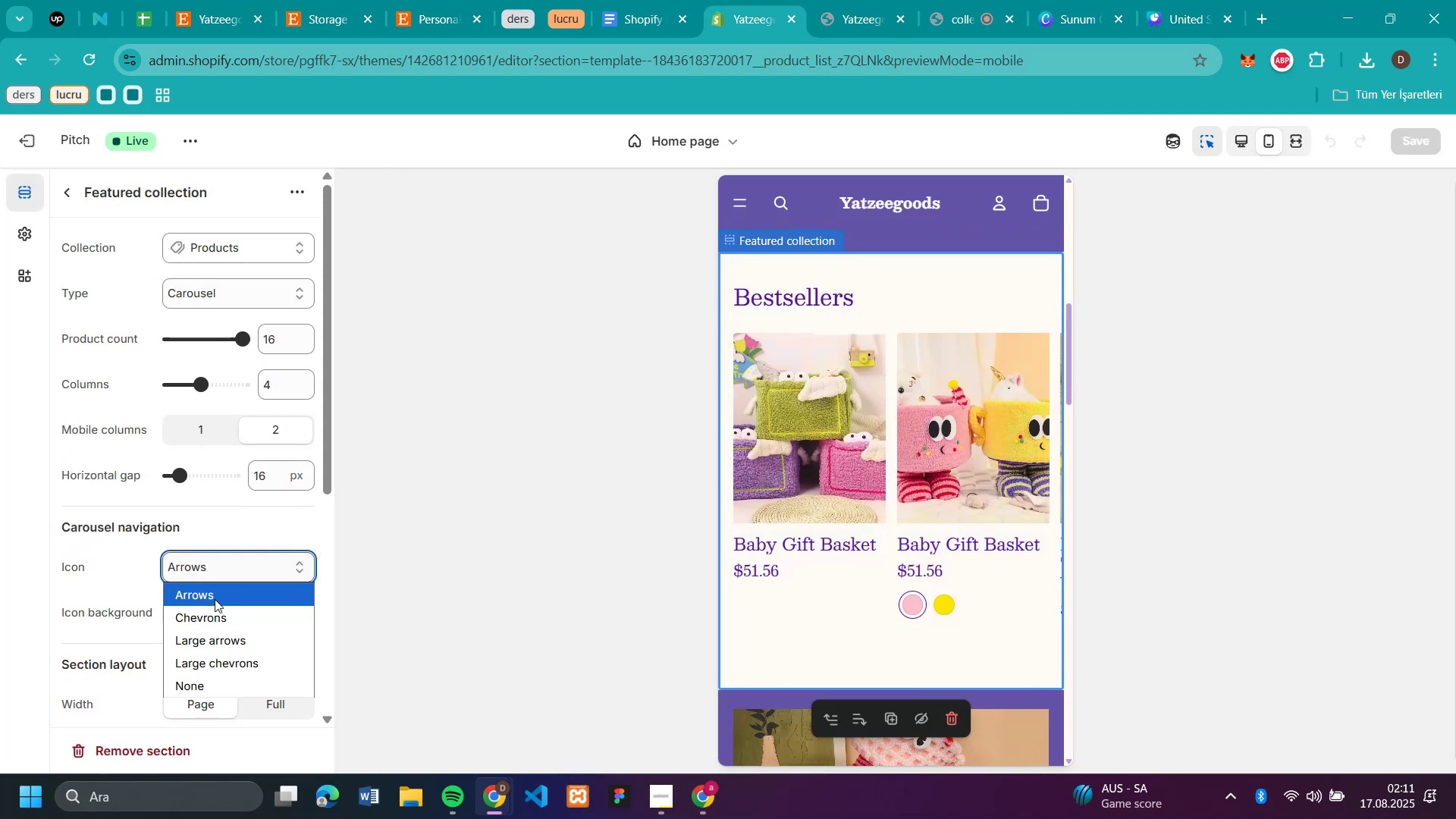 
left_click([215, 599])
 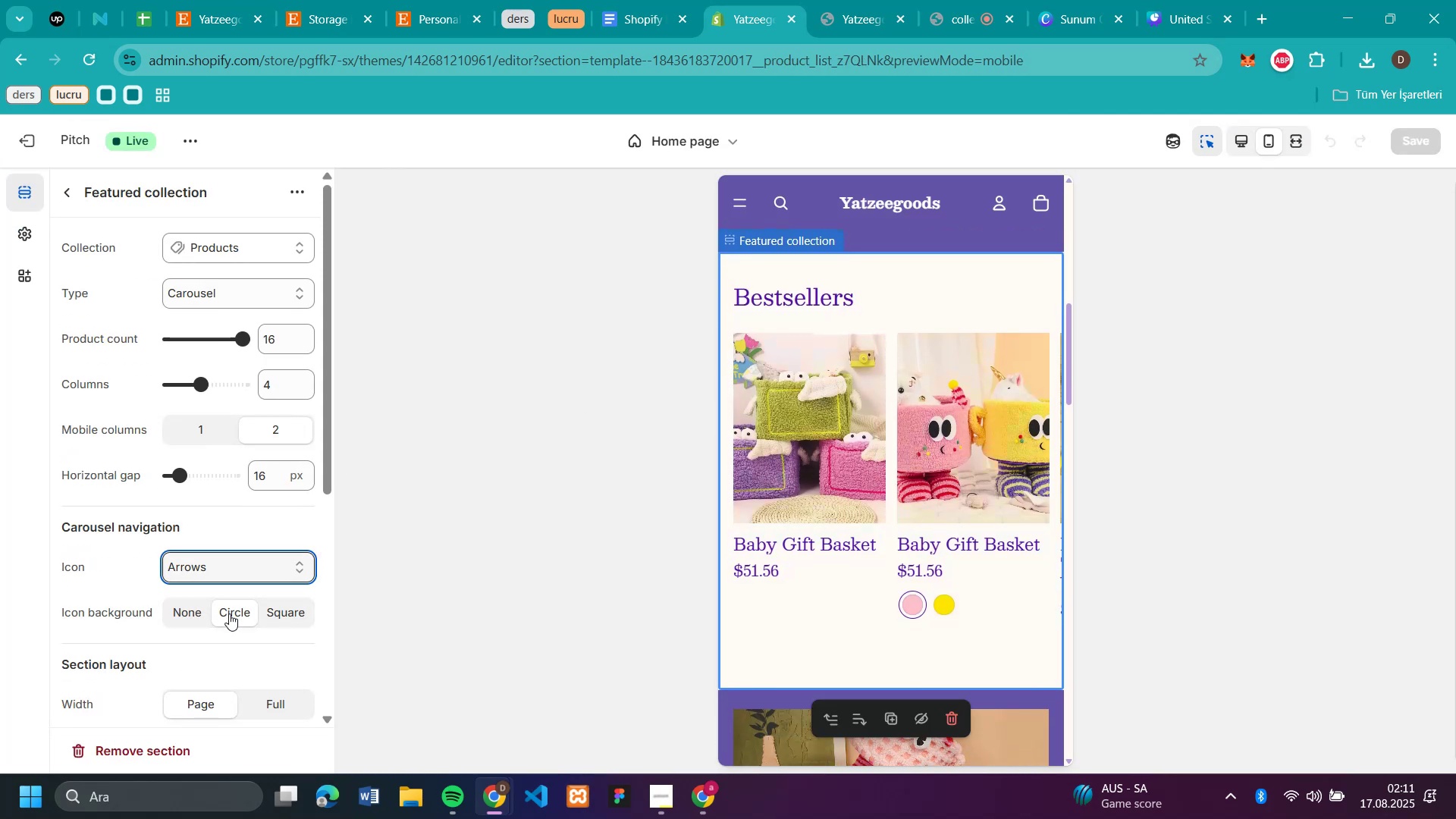 
left_click([229, 613])
 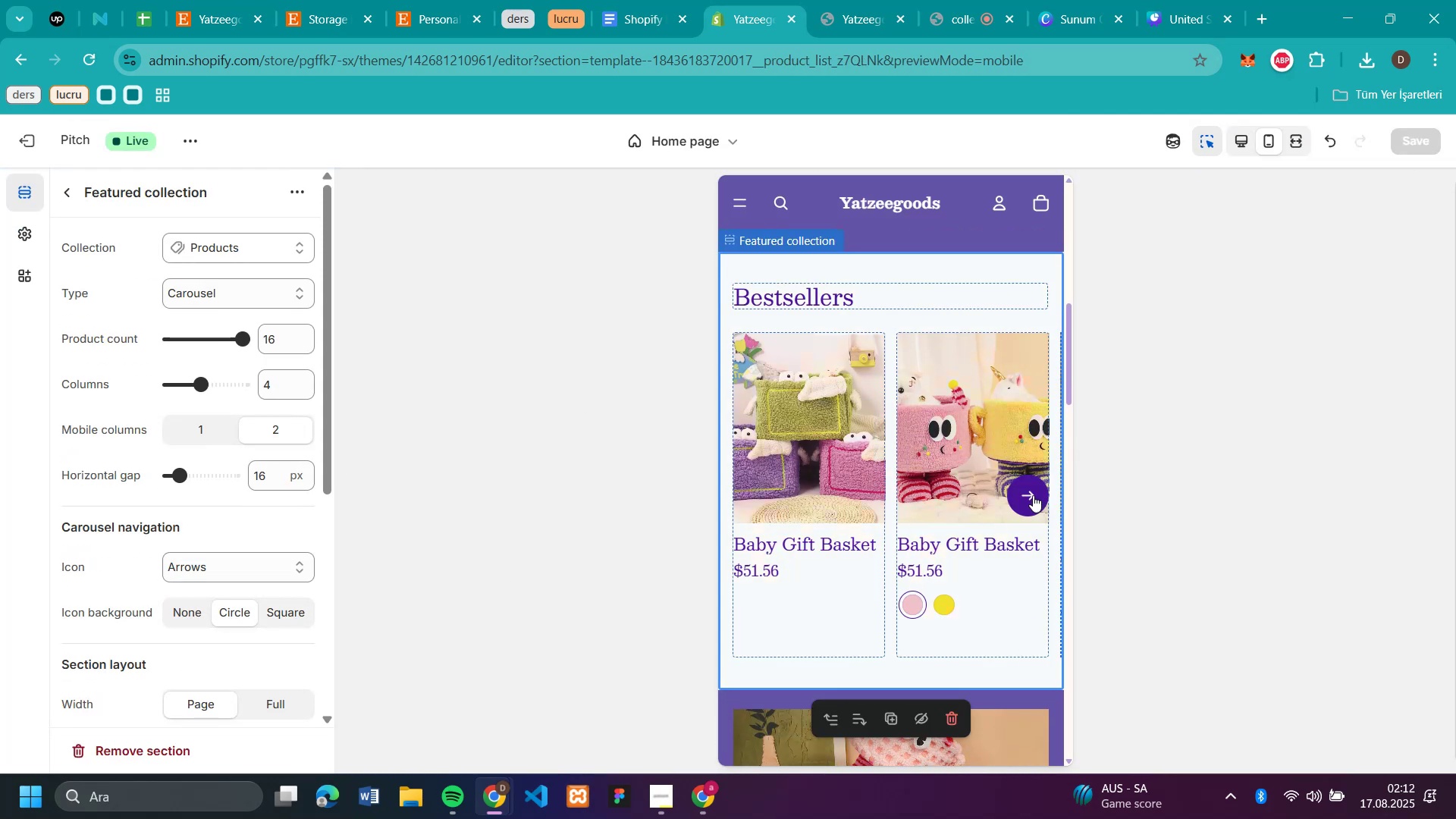 
left_click([1033, 495])
 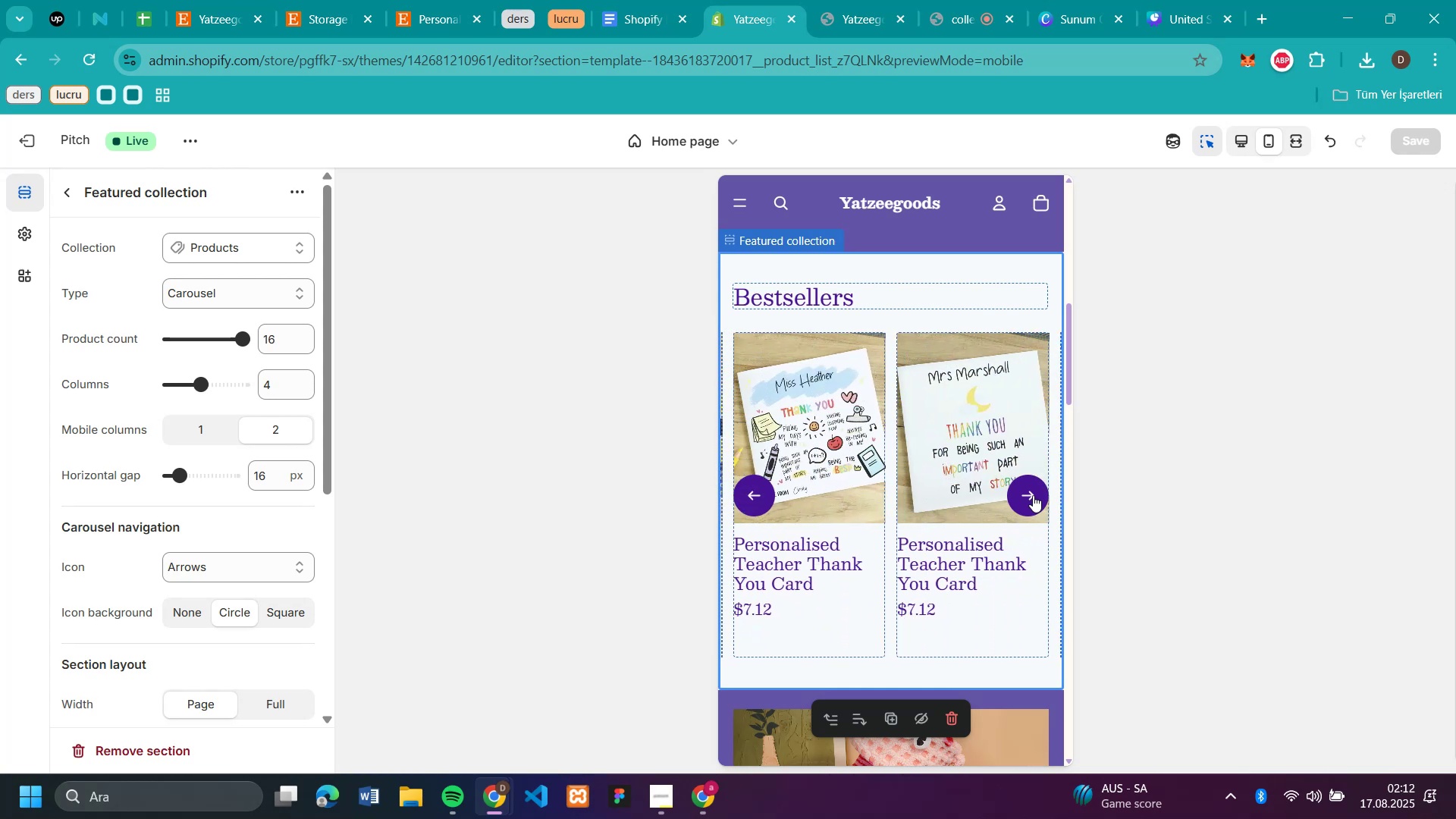 
left_click([1033, 495])
 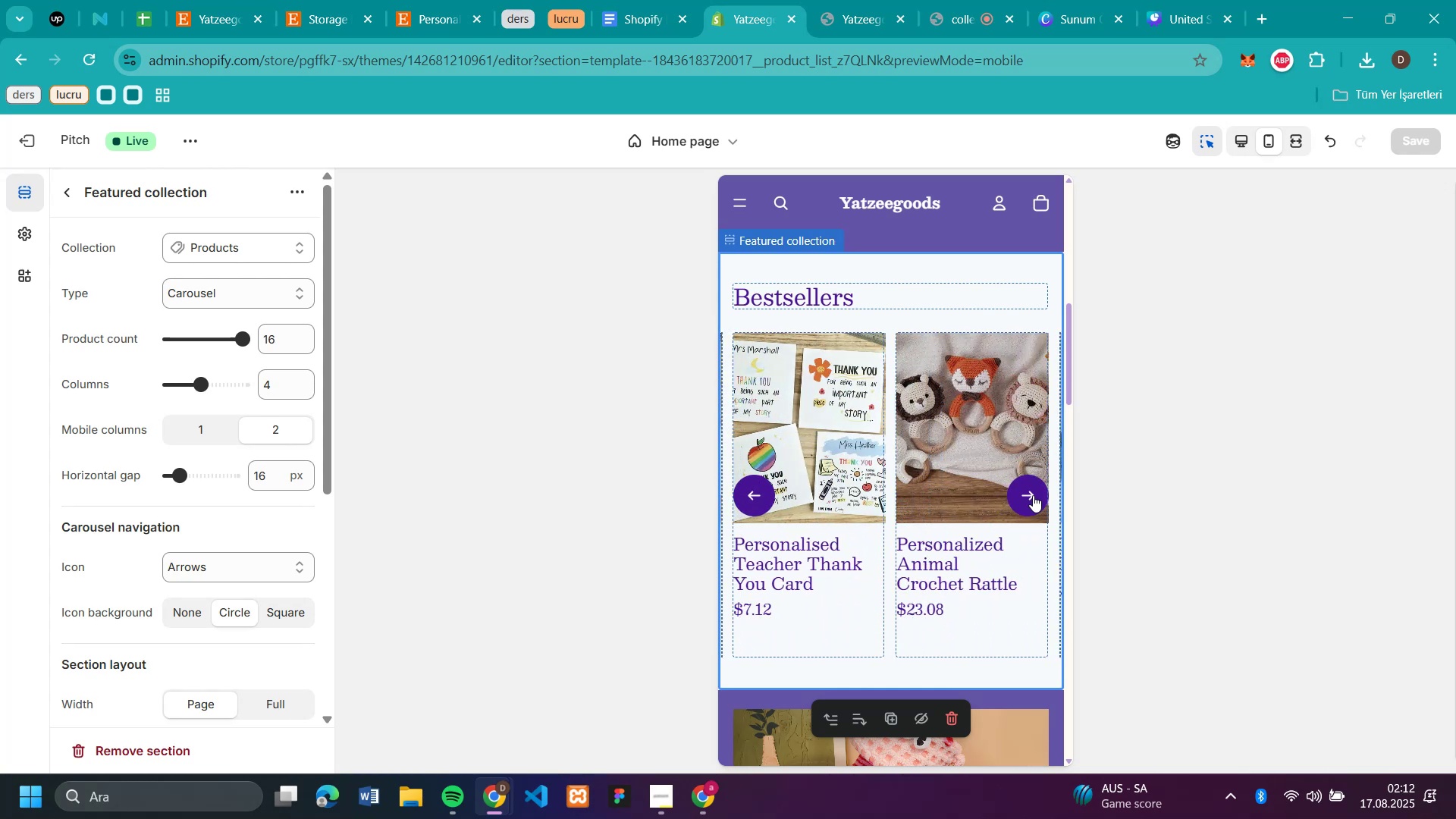 
left_click([1033, 495])
 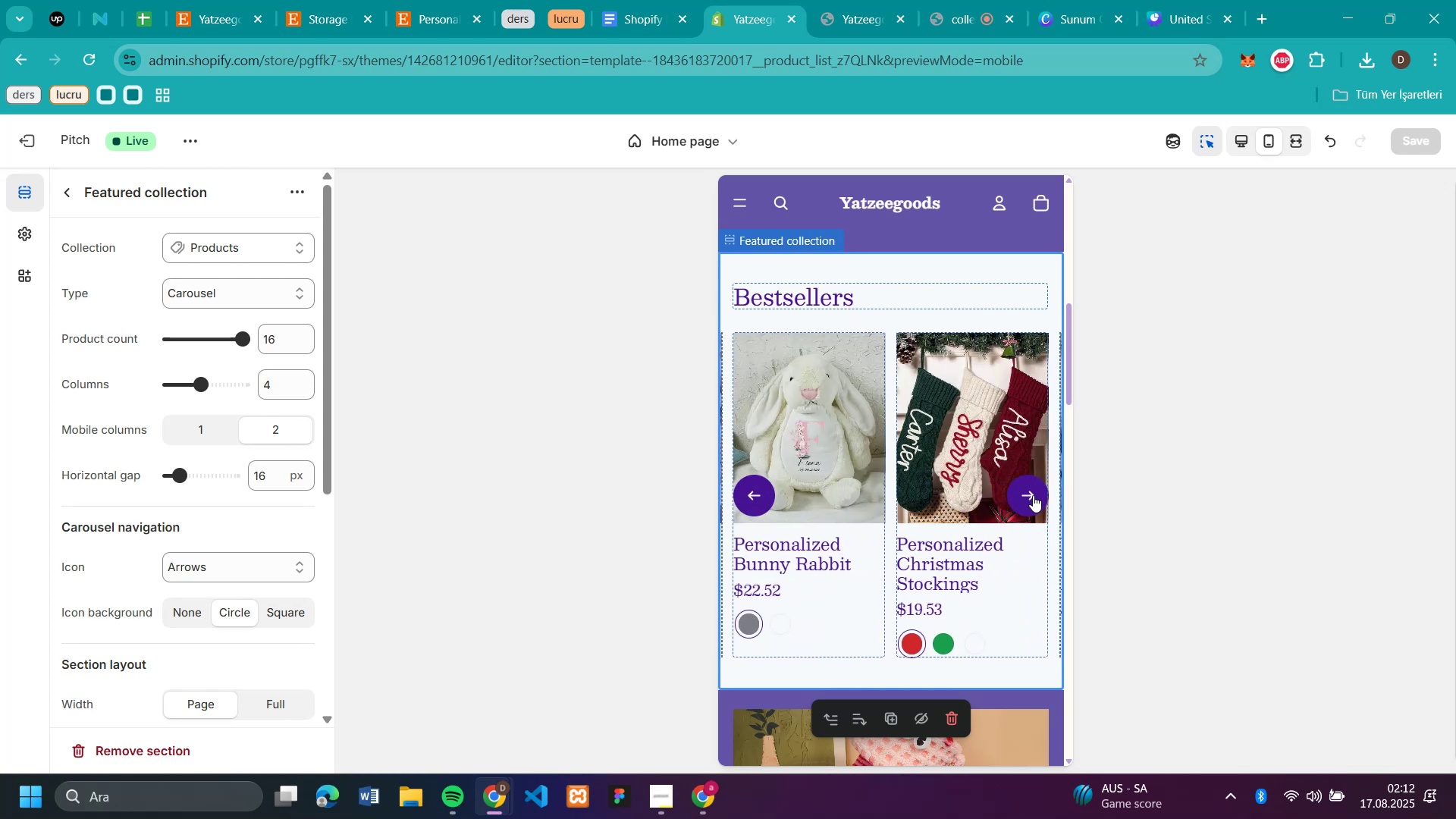 
left_click([1033, 495])
 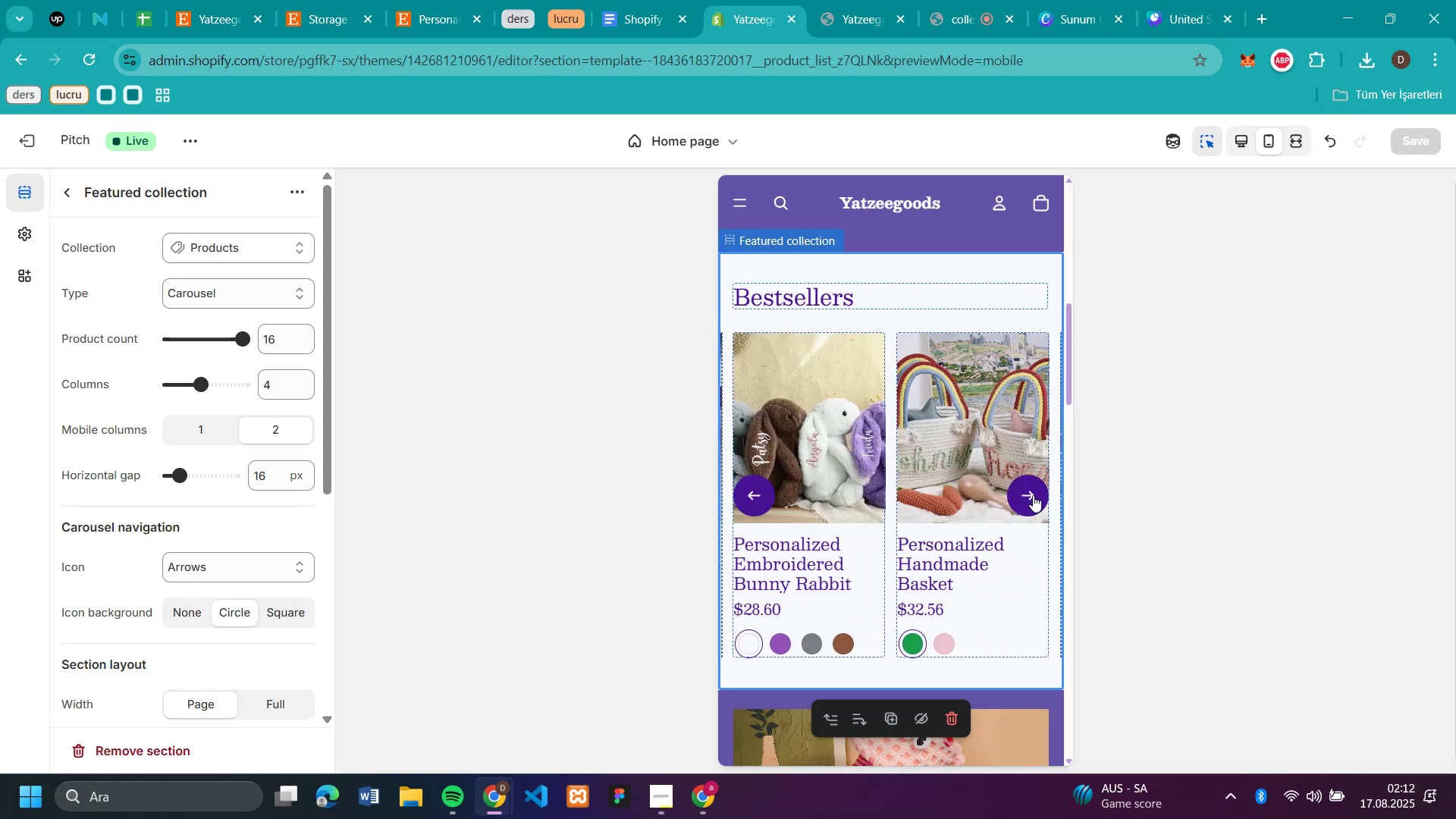 
left_click([1033, 495])
 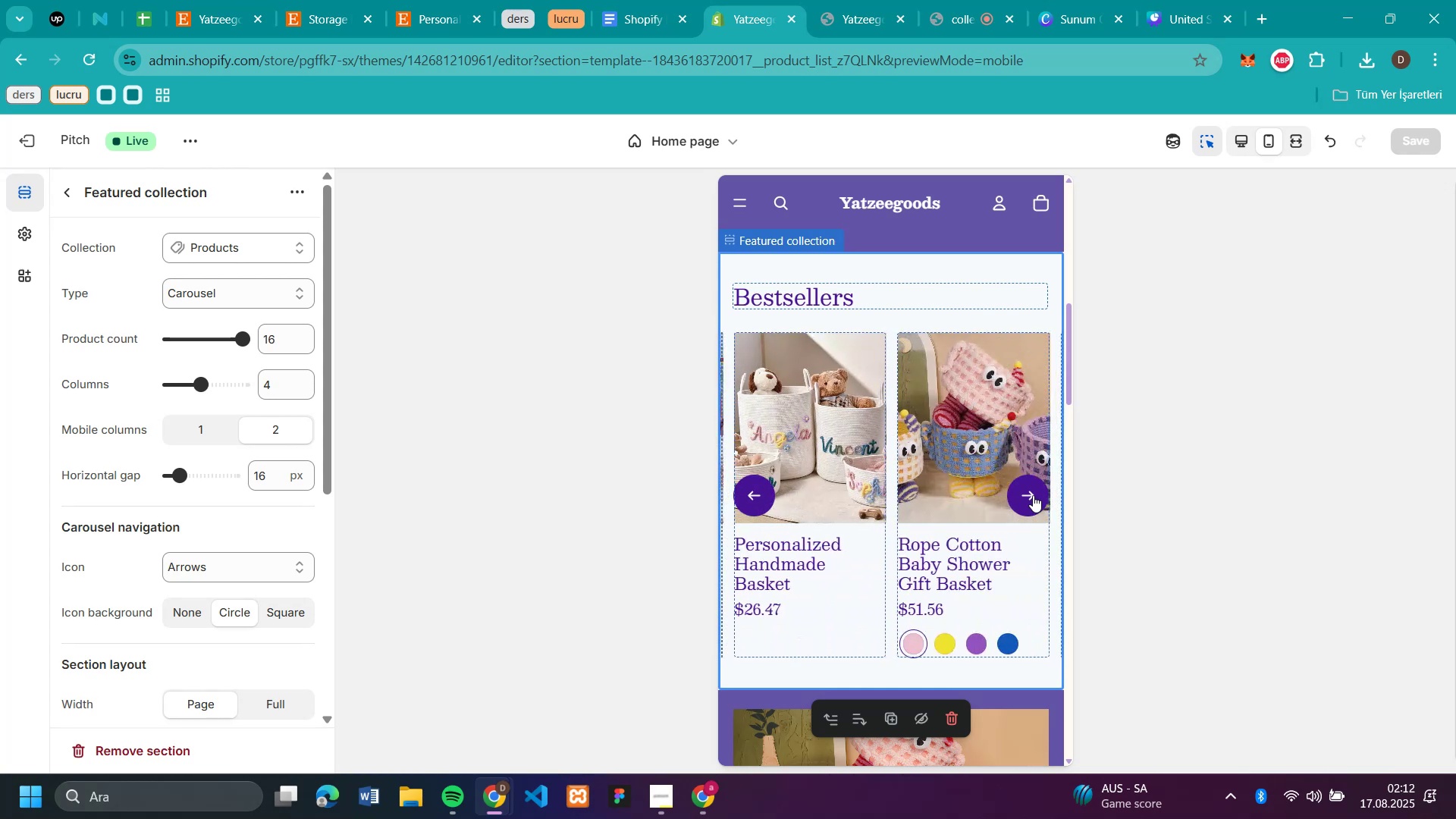 
left_click([1033, 495])
 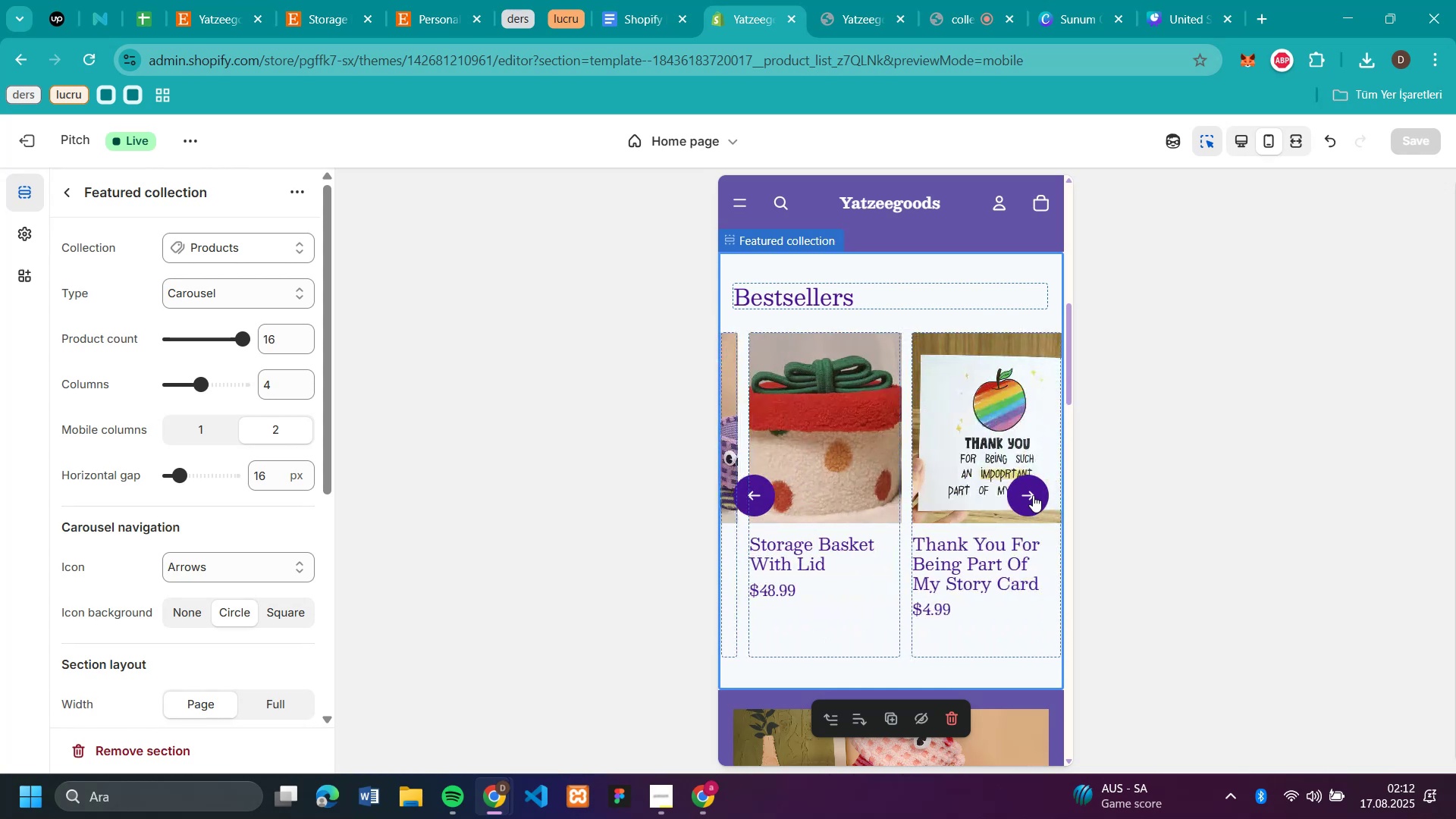 
left_click([1033, 495])
 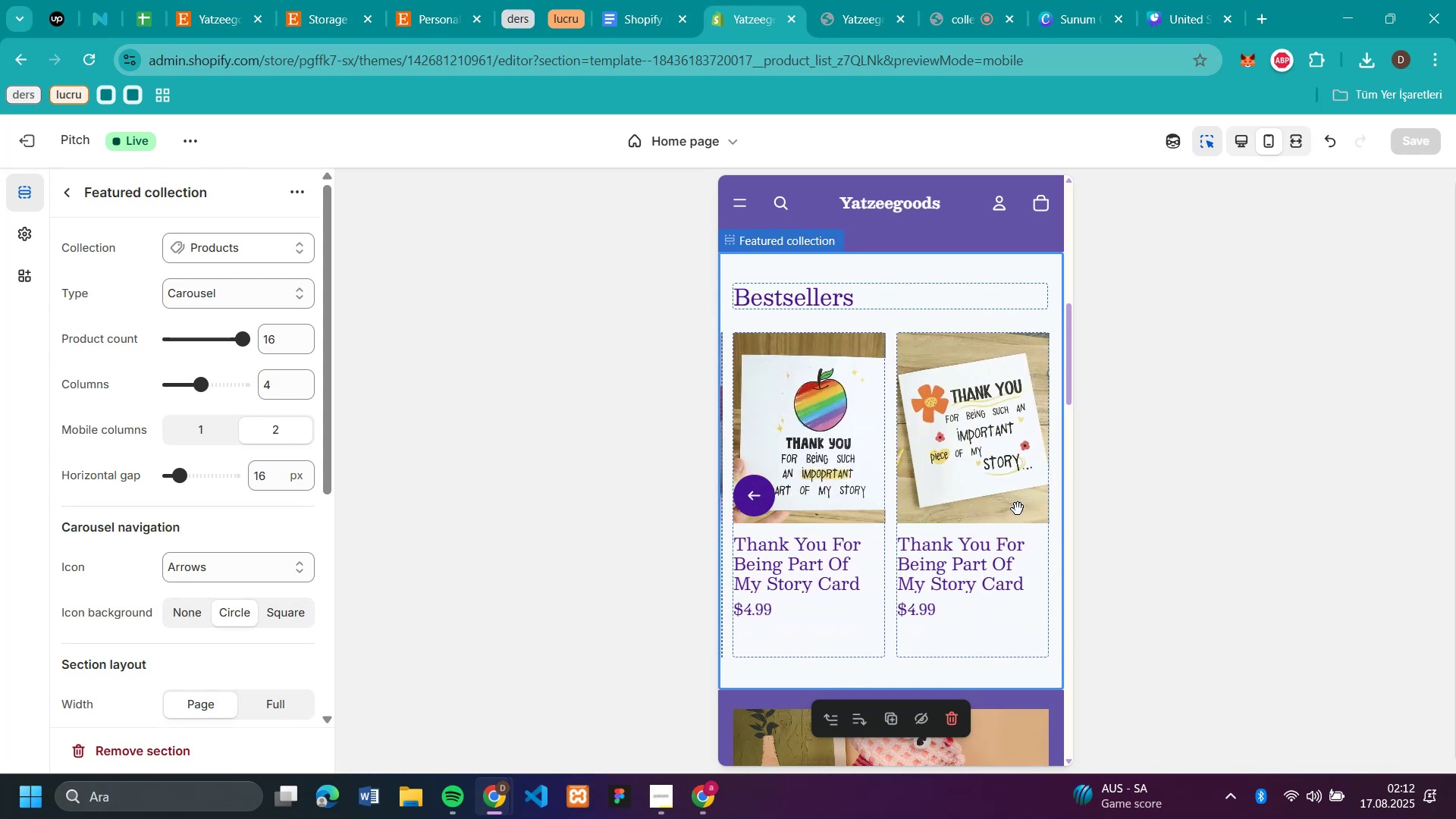 
scroll: coordinate [1012, 508], scroll_direction: down, amount: 10.0
 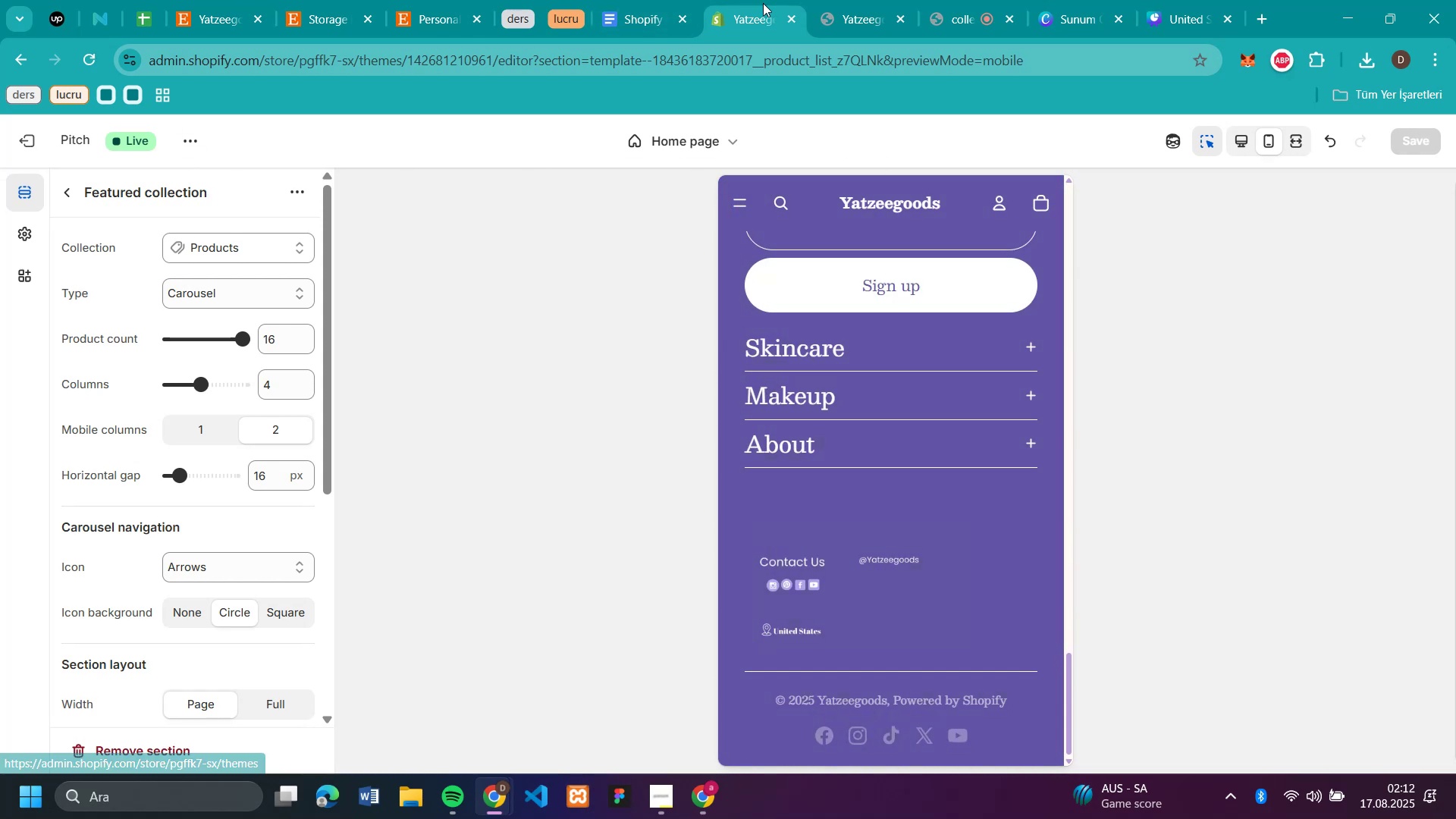 
left_click([841, 18])
 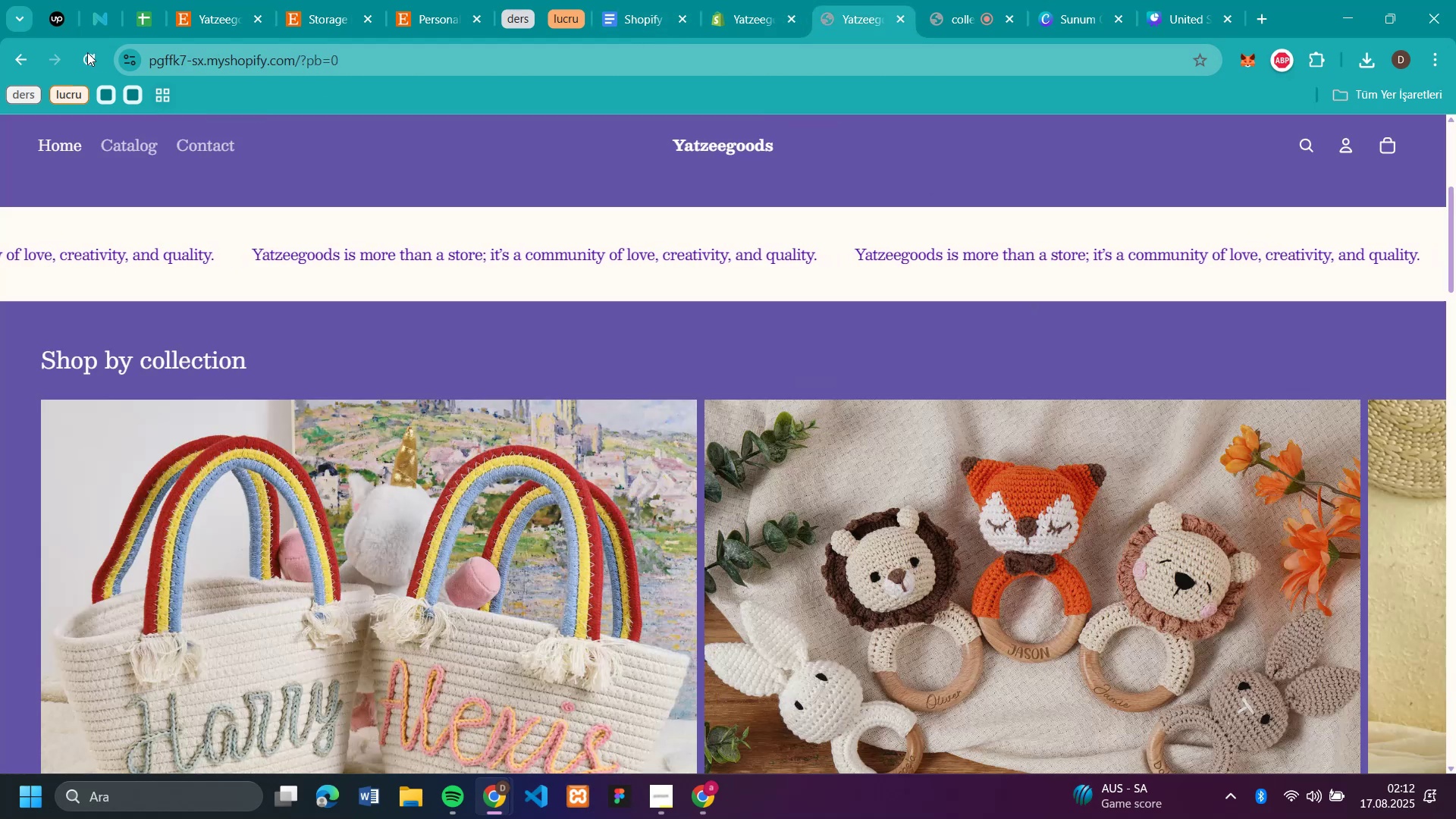 
left_click([87, 52])
 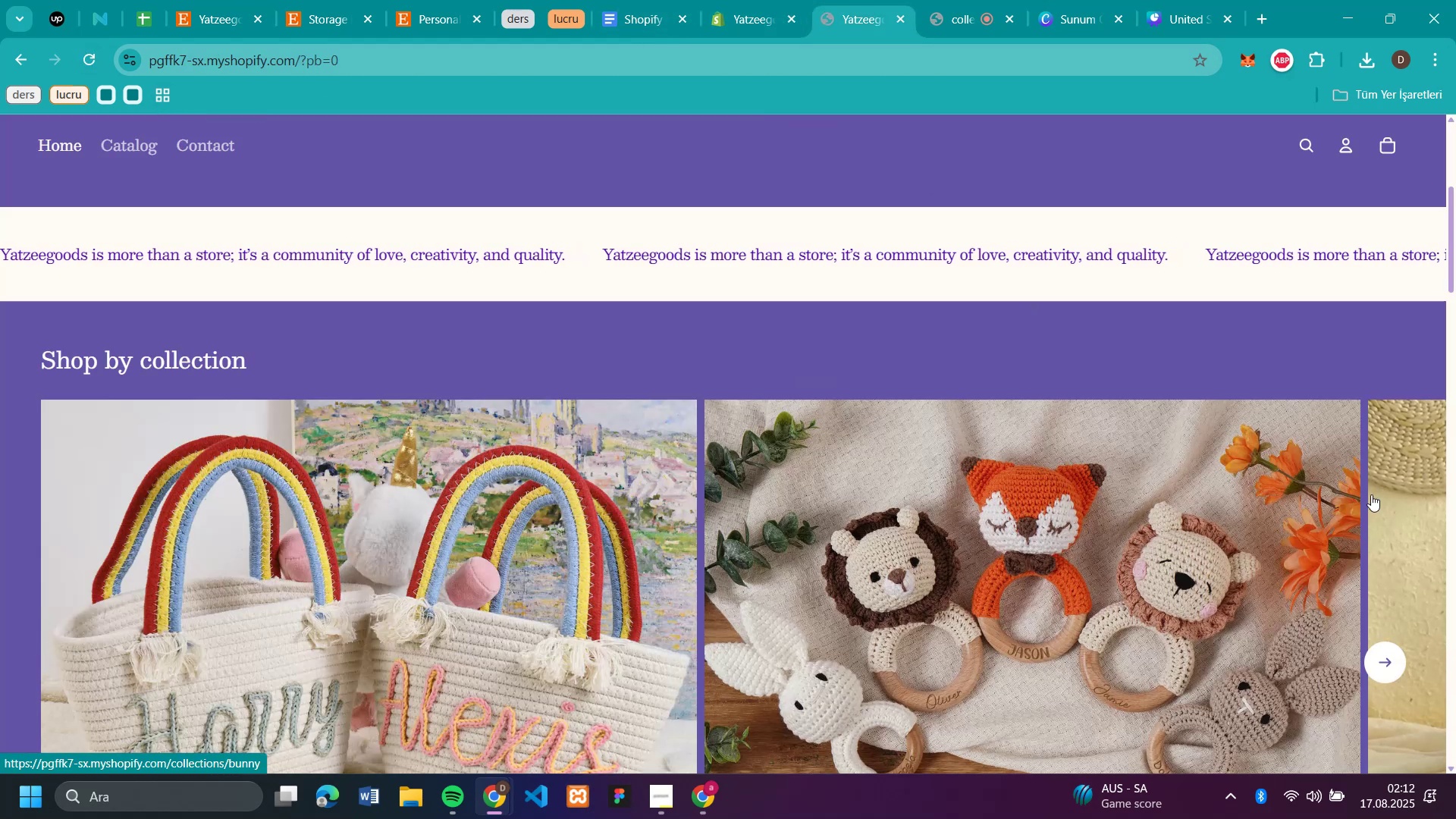 
scroll: coordinate [1371, 494], scroll_direction: up, amount: 10.0
 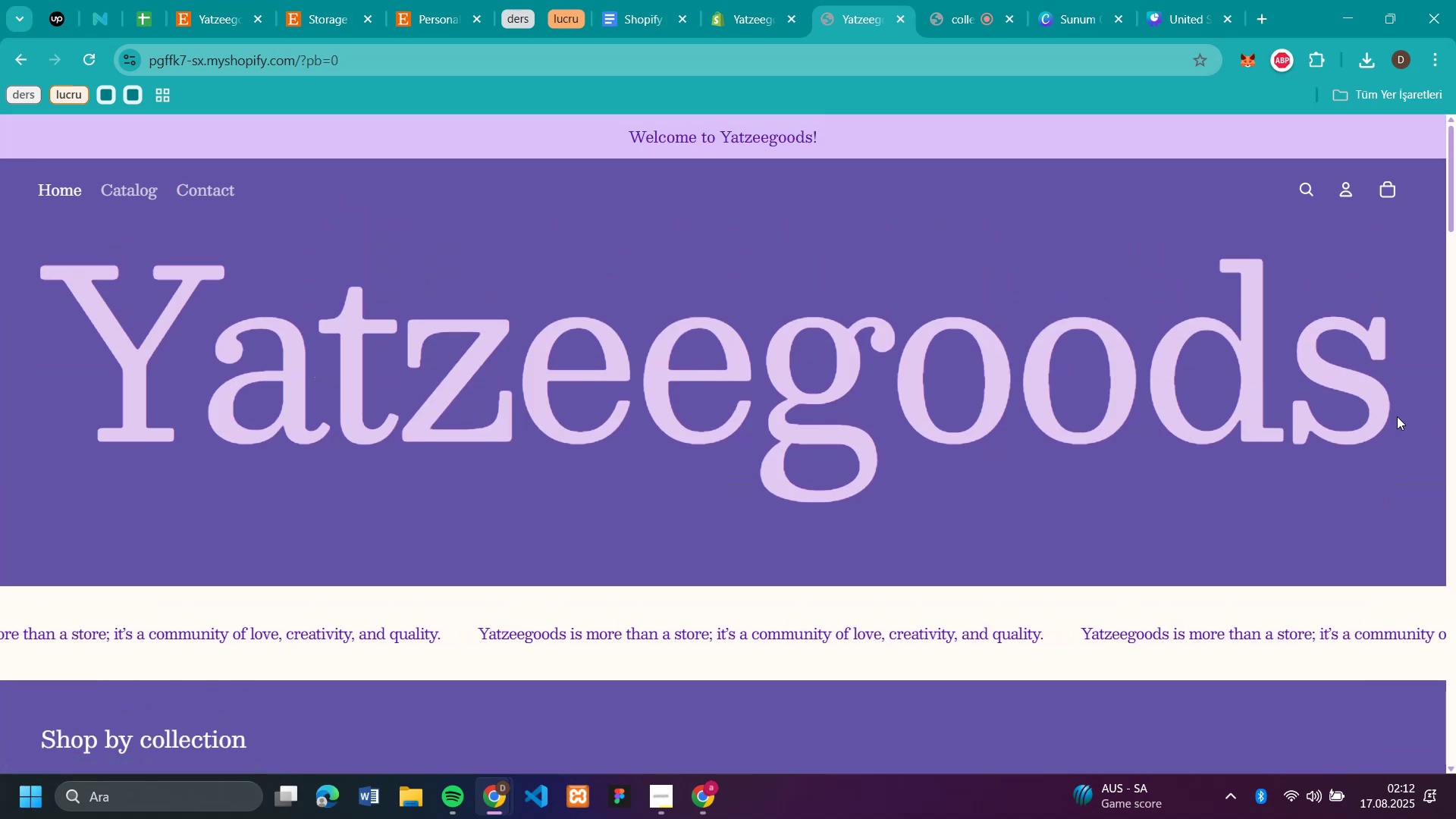 
scroll: coordinate [1231, 453], scroll_direction: down, amount: 4.0
 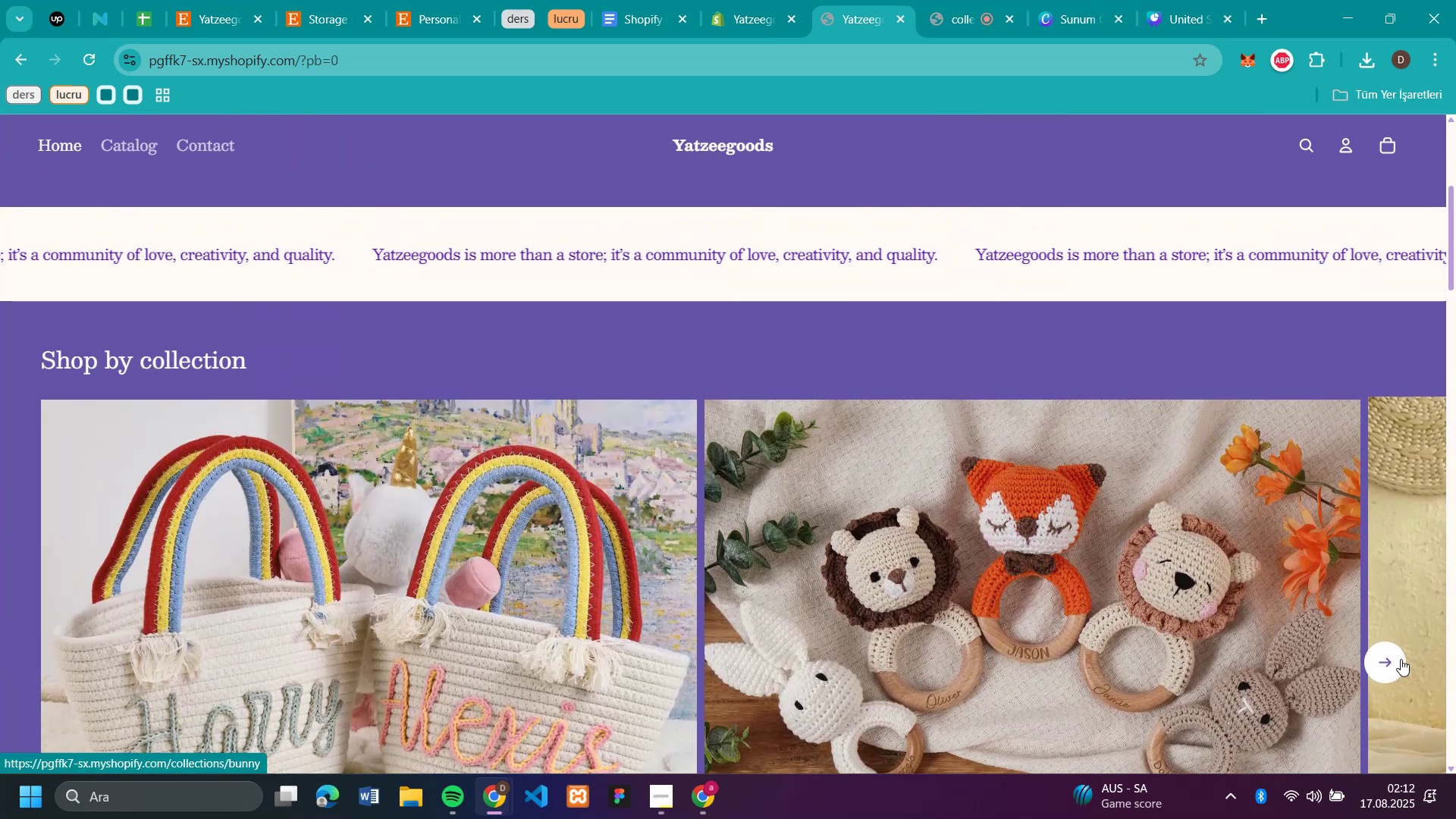 
left_click([1398, 659])
 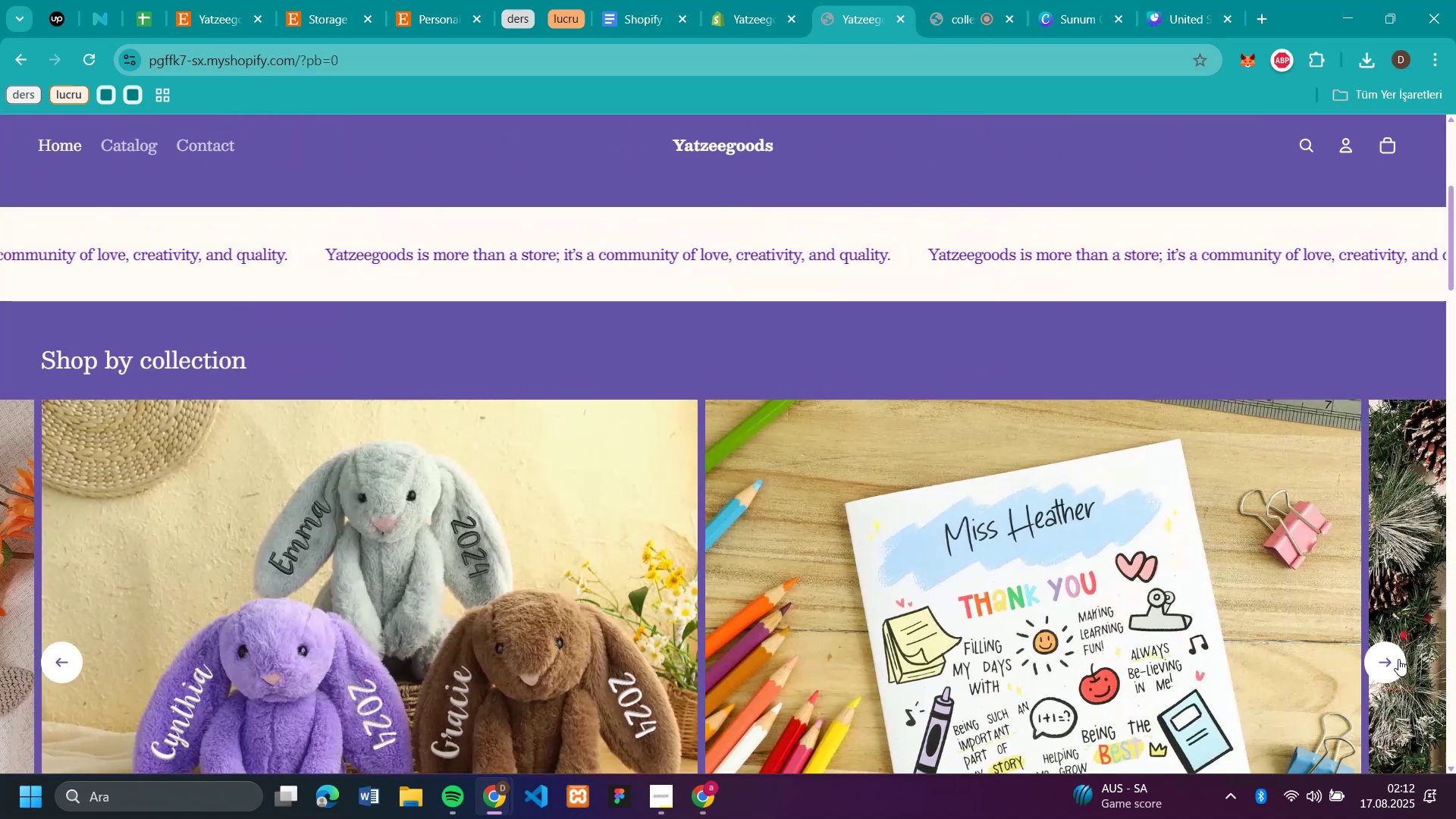 
scroll: coordinate [1387, 630], scroll_direction: down, amount: 3.0
 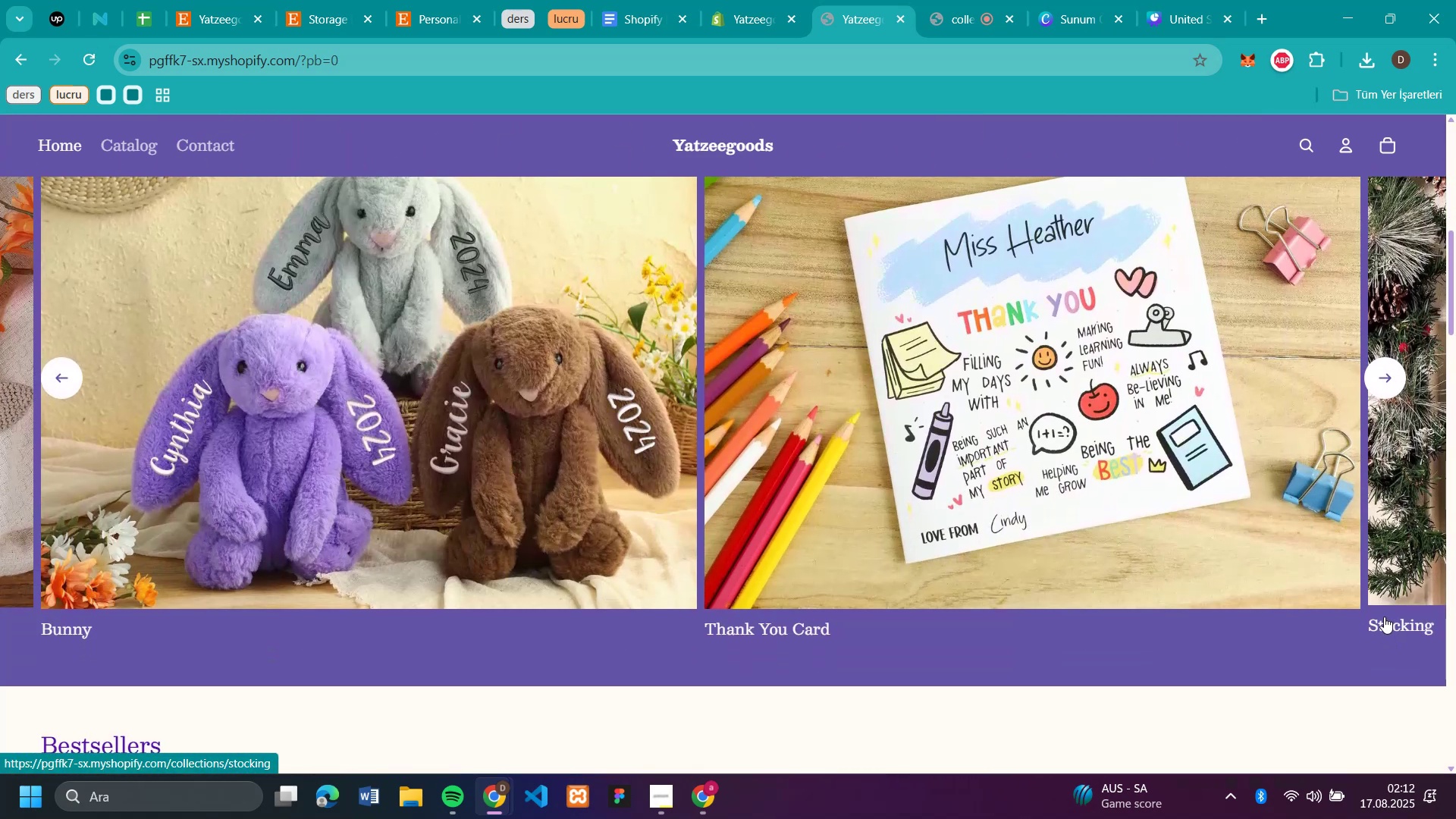 
scroll: coordinate [1384, 616], scroll_direction: up, amount: 1.0
 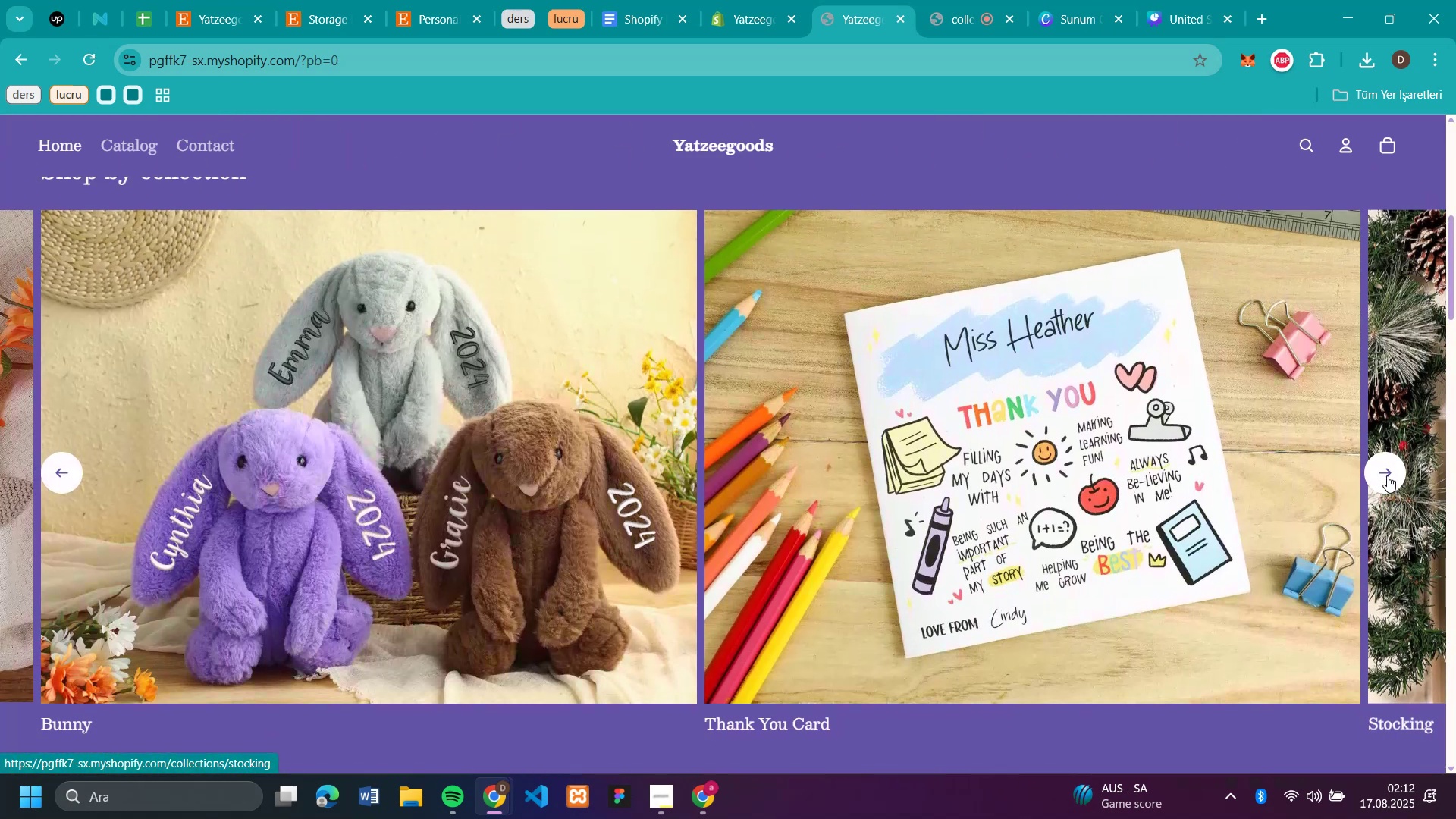 
left_click([1387, 475])
 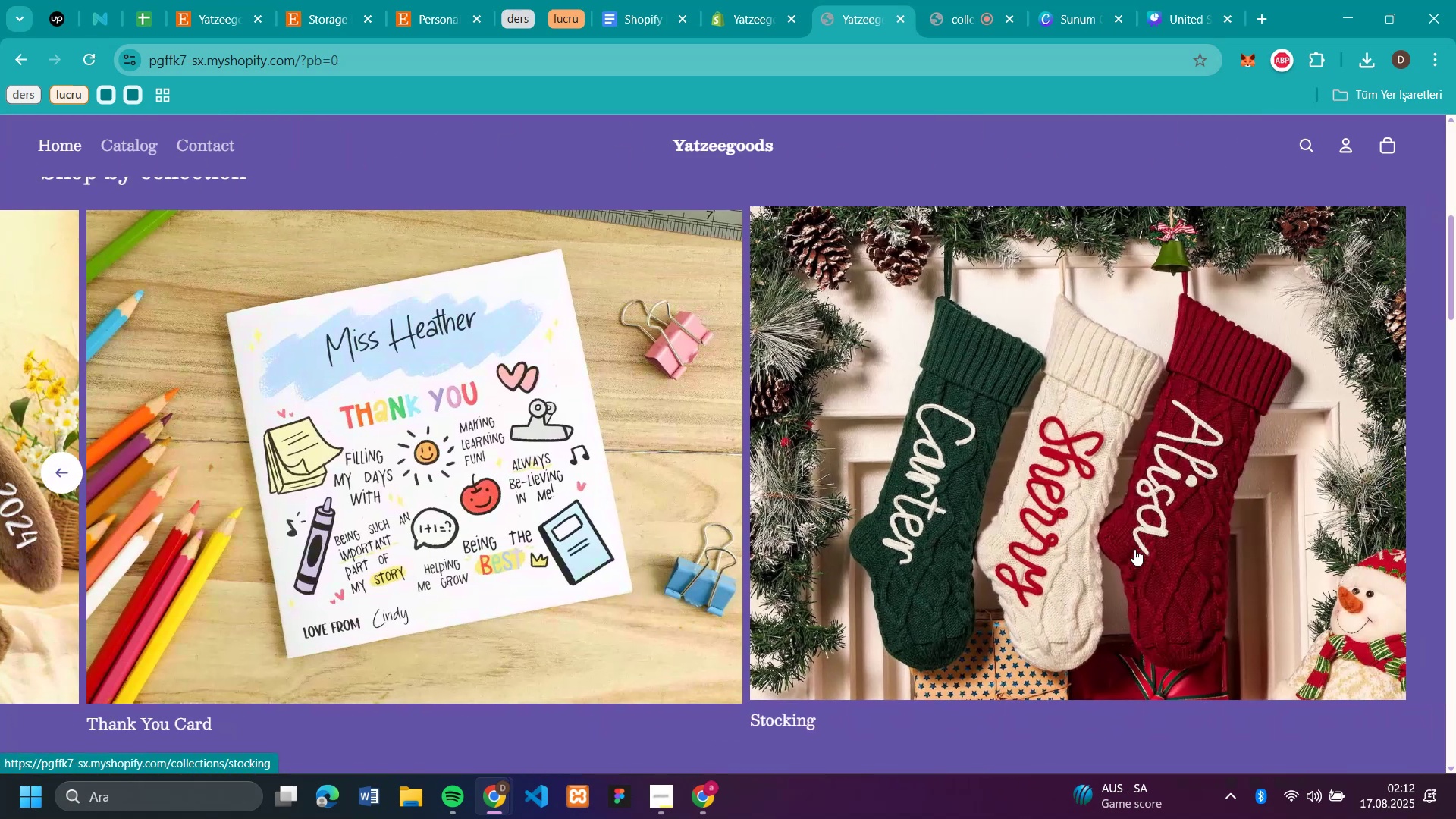 
scroll: coordinate [1134, 549], scroll_direction: down, amount: 6.0
 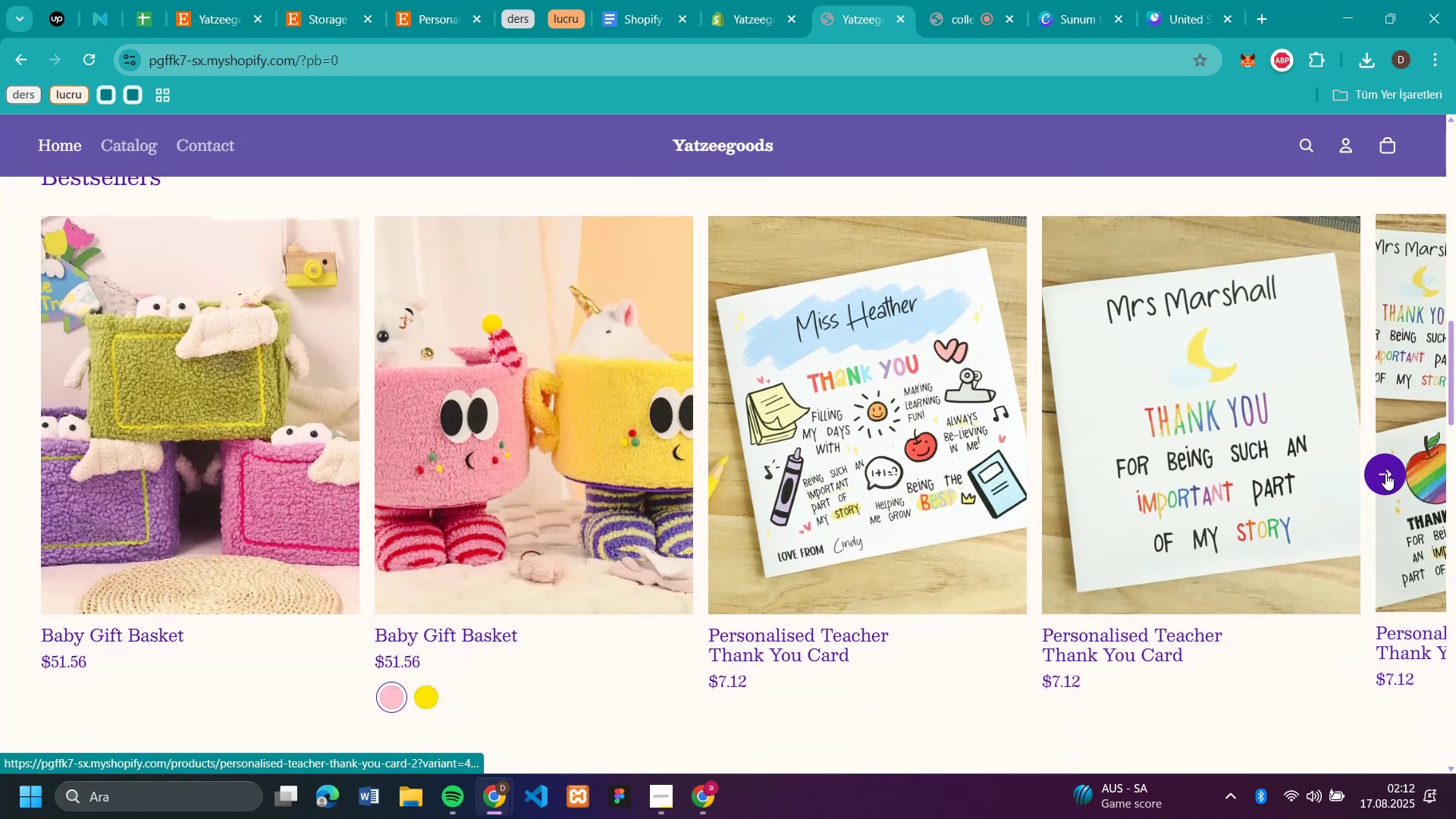 
left_click([1385, 469])
 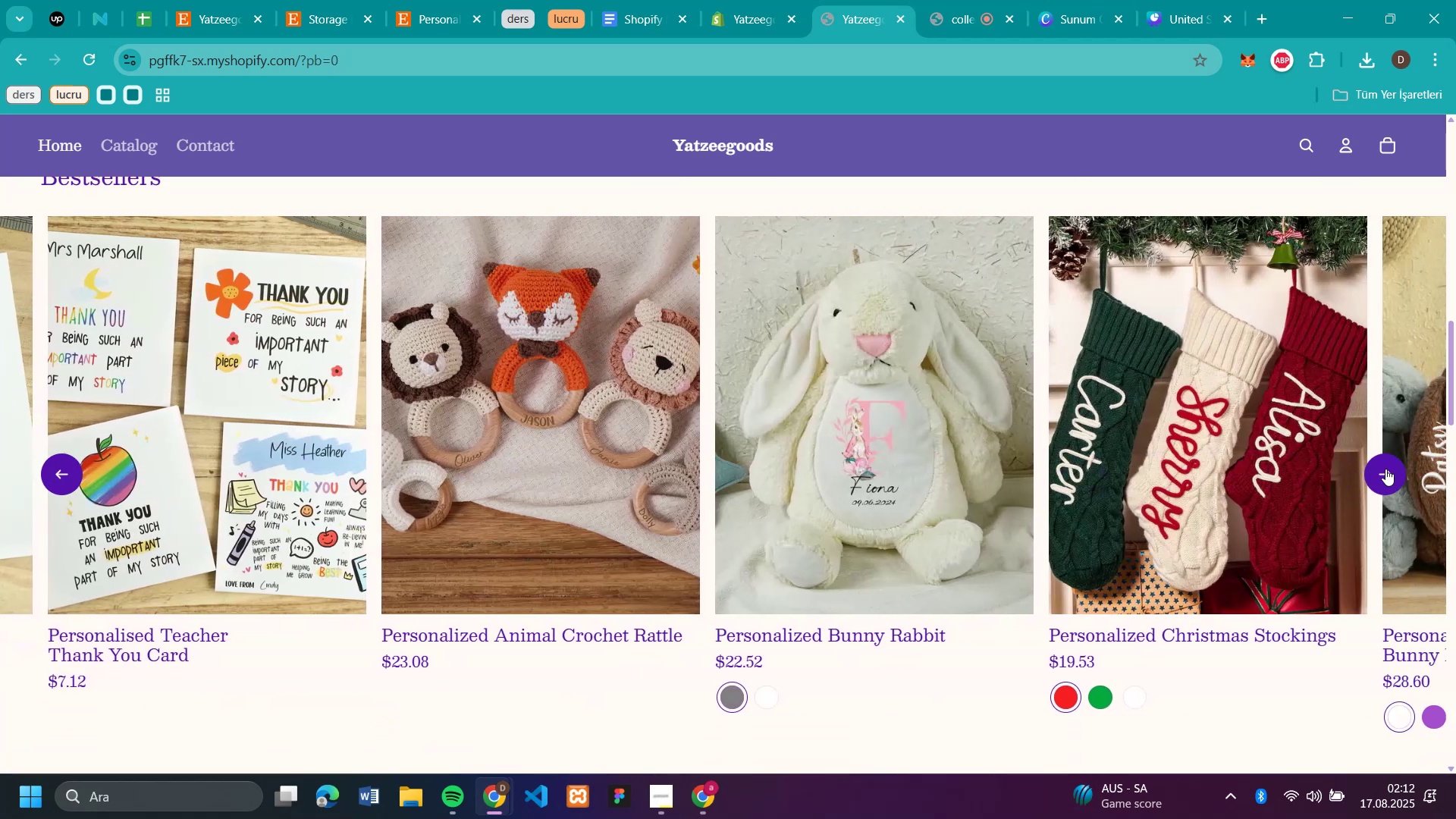 
left_click([1385, 469])
 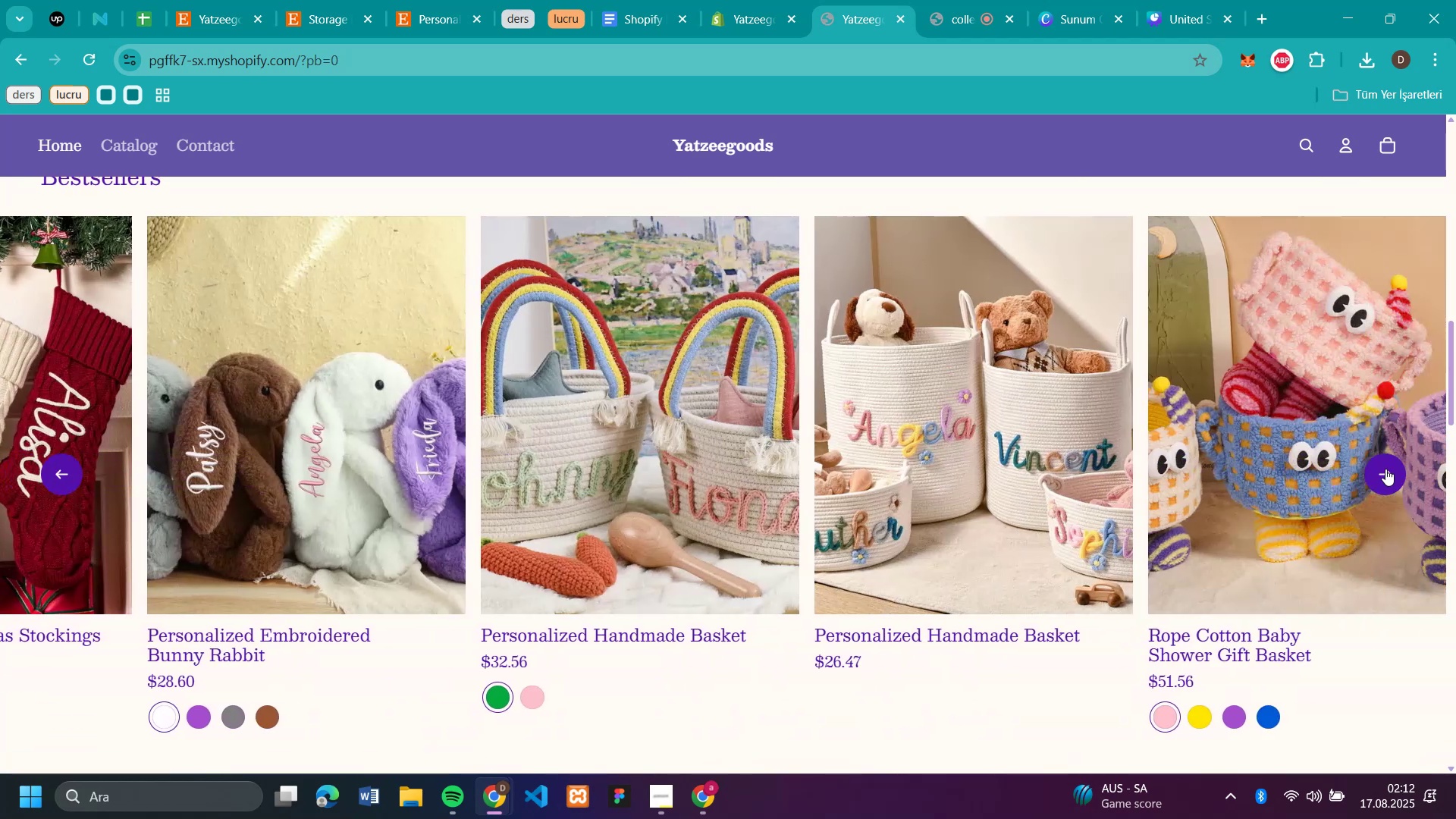 
left_click([1385, 469])
 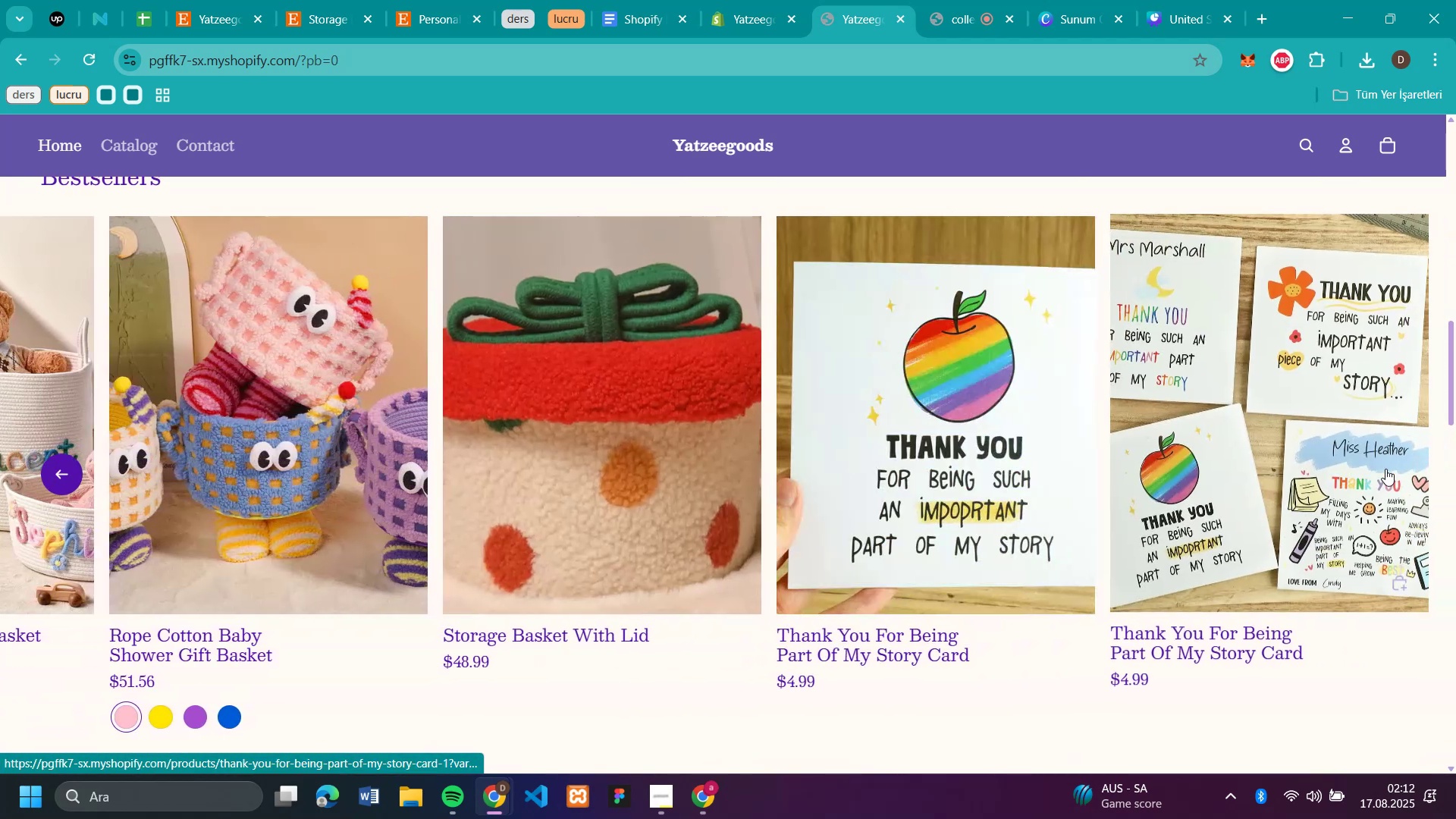 
scroll: coordinate [977, 474], scroll_direction: down, amount: 19.0
 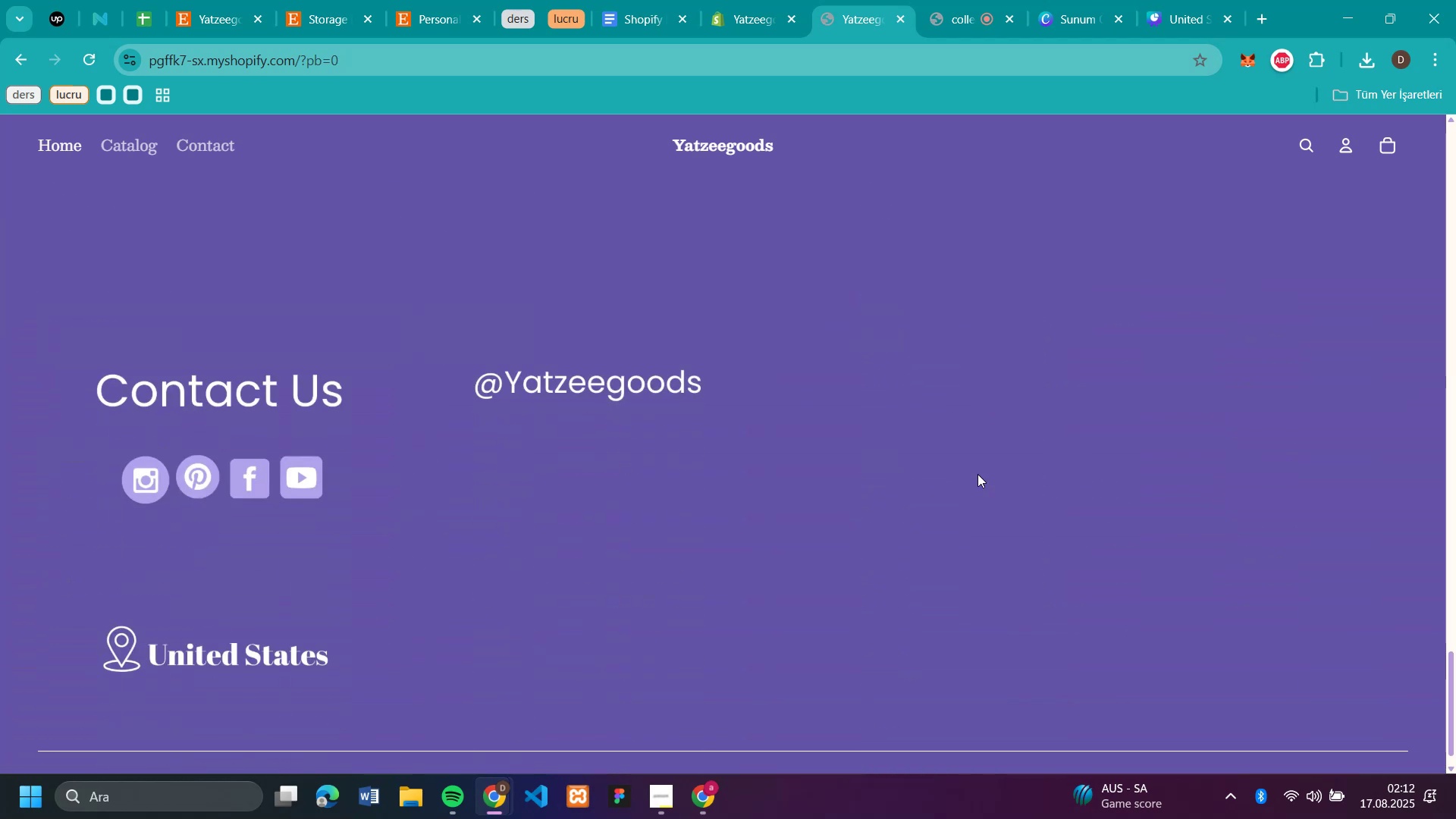 
scroll: coordinate [878, 351], scroll_direction: up, amount: 25.0
 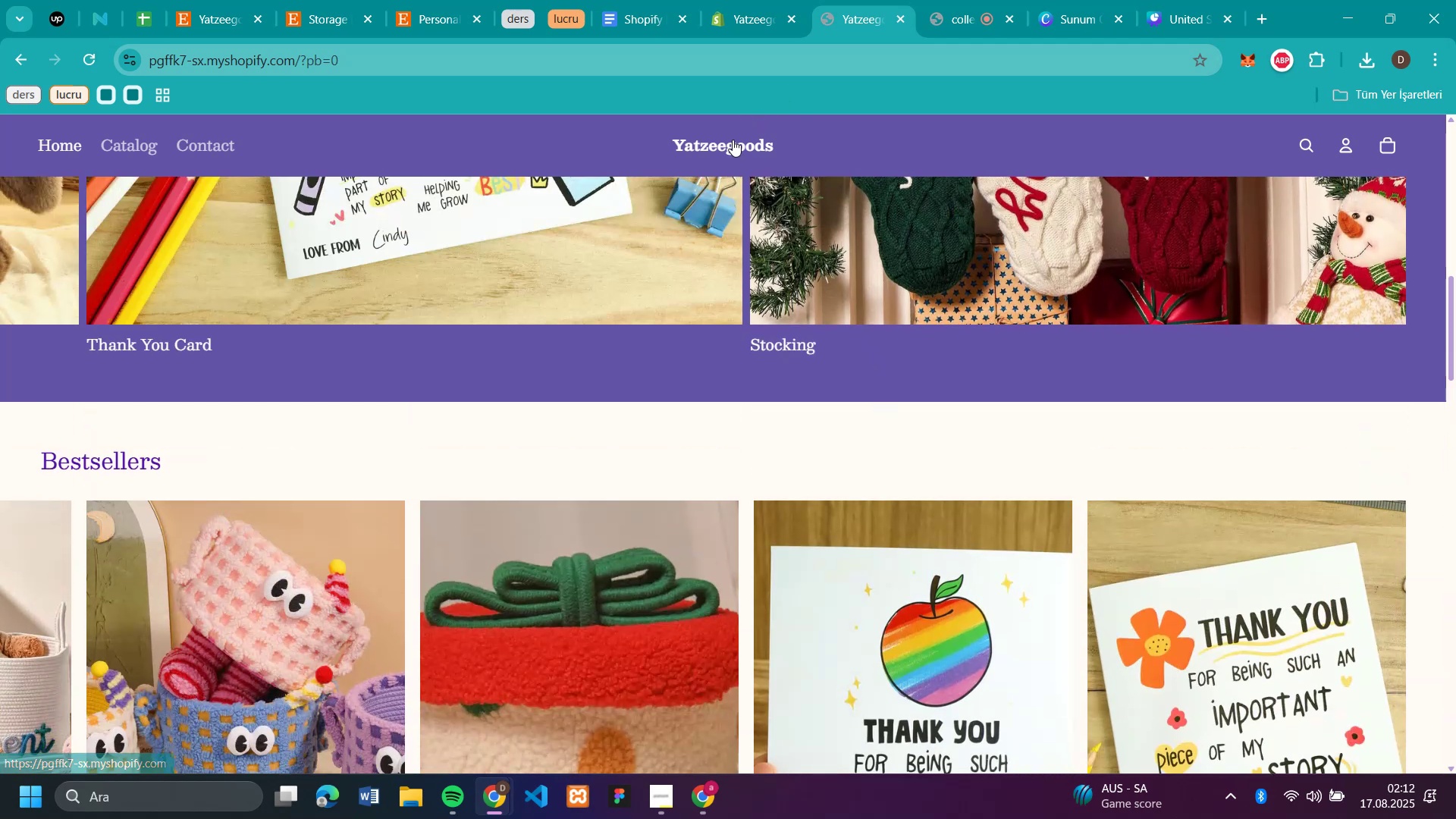 
left_click([733, 140])
 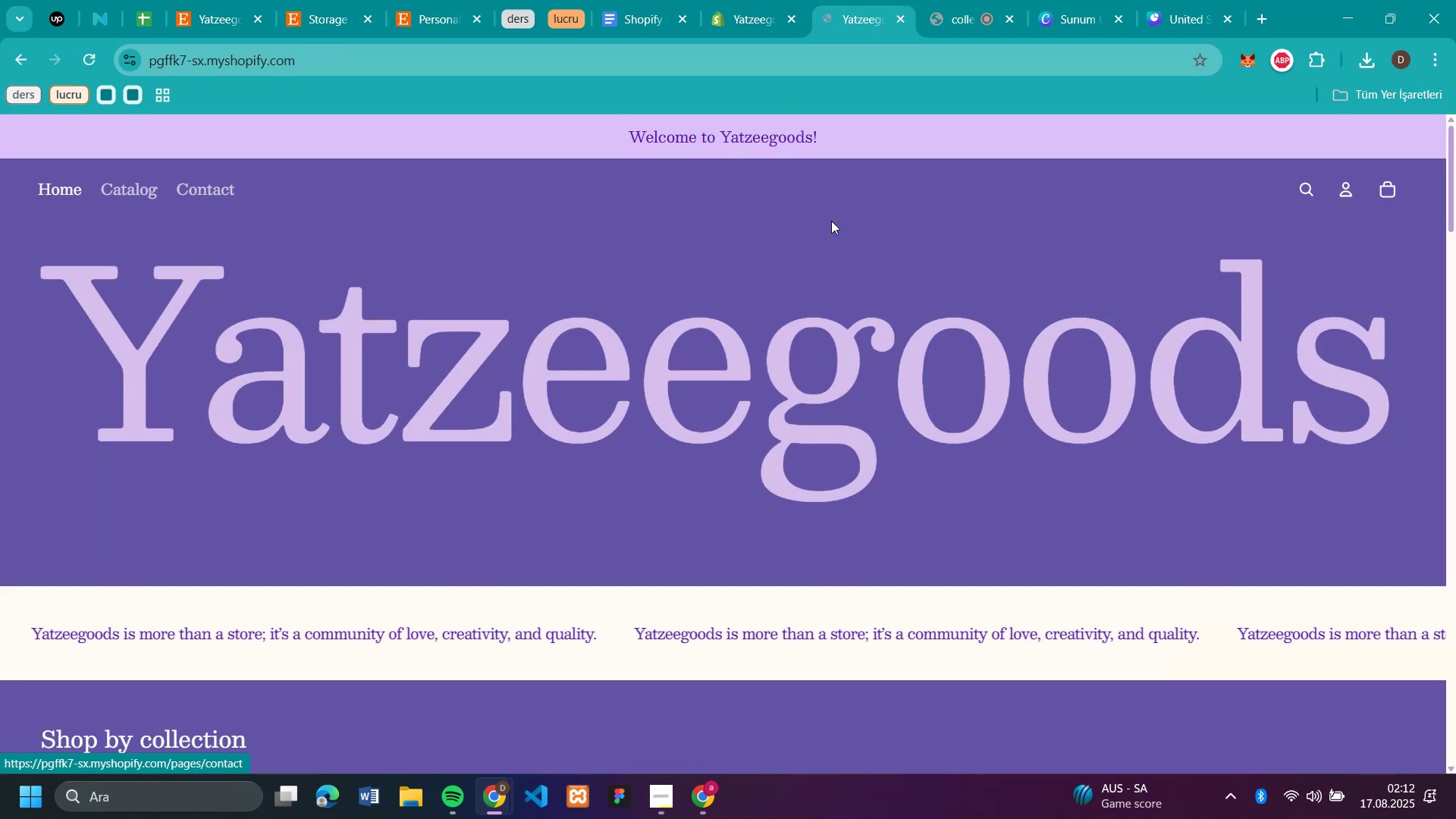 
scroll: coordinate [1081, 377], scroll_direction: down, amount: 6.0
 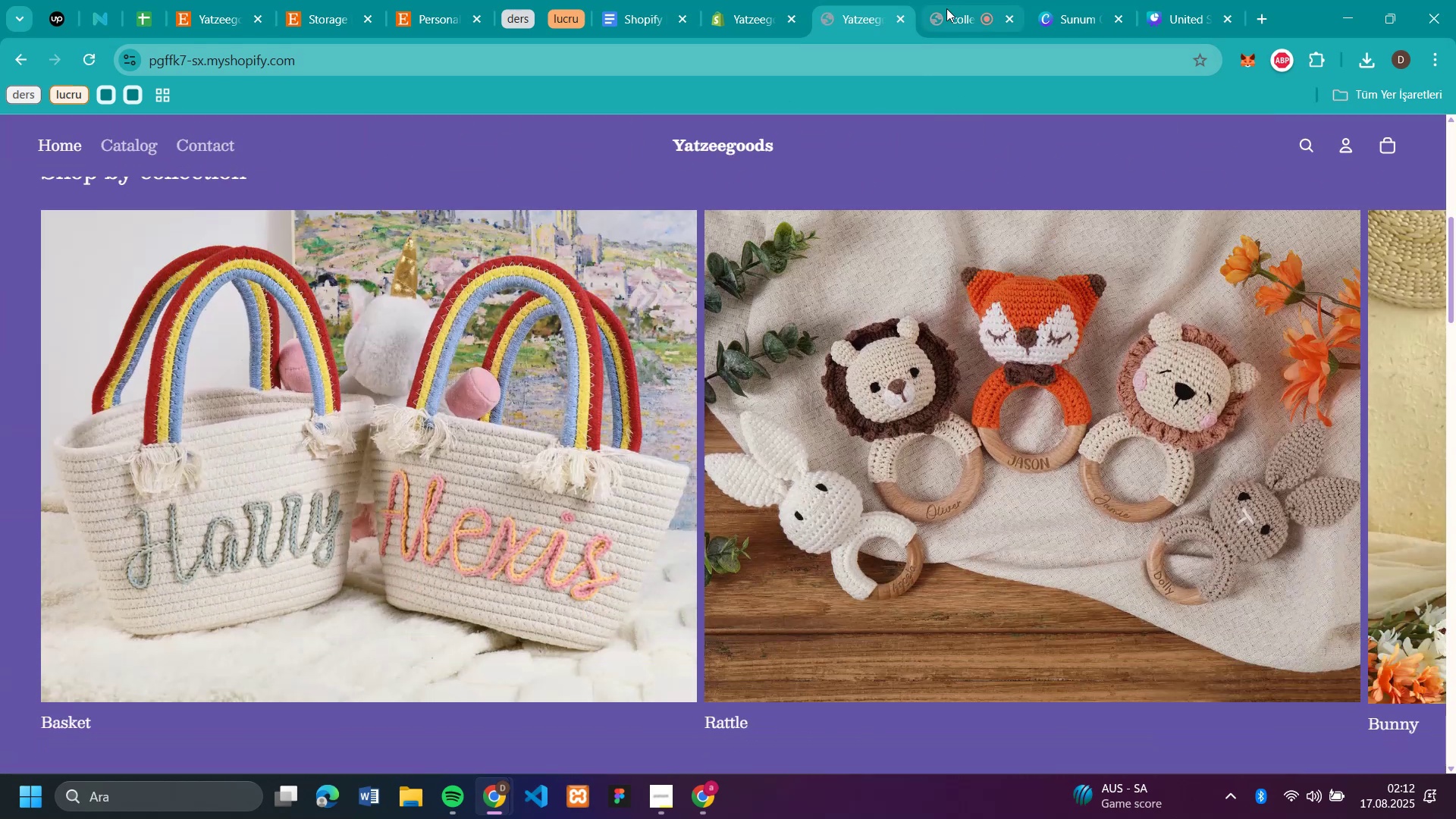 